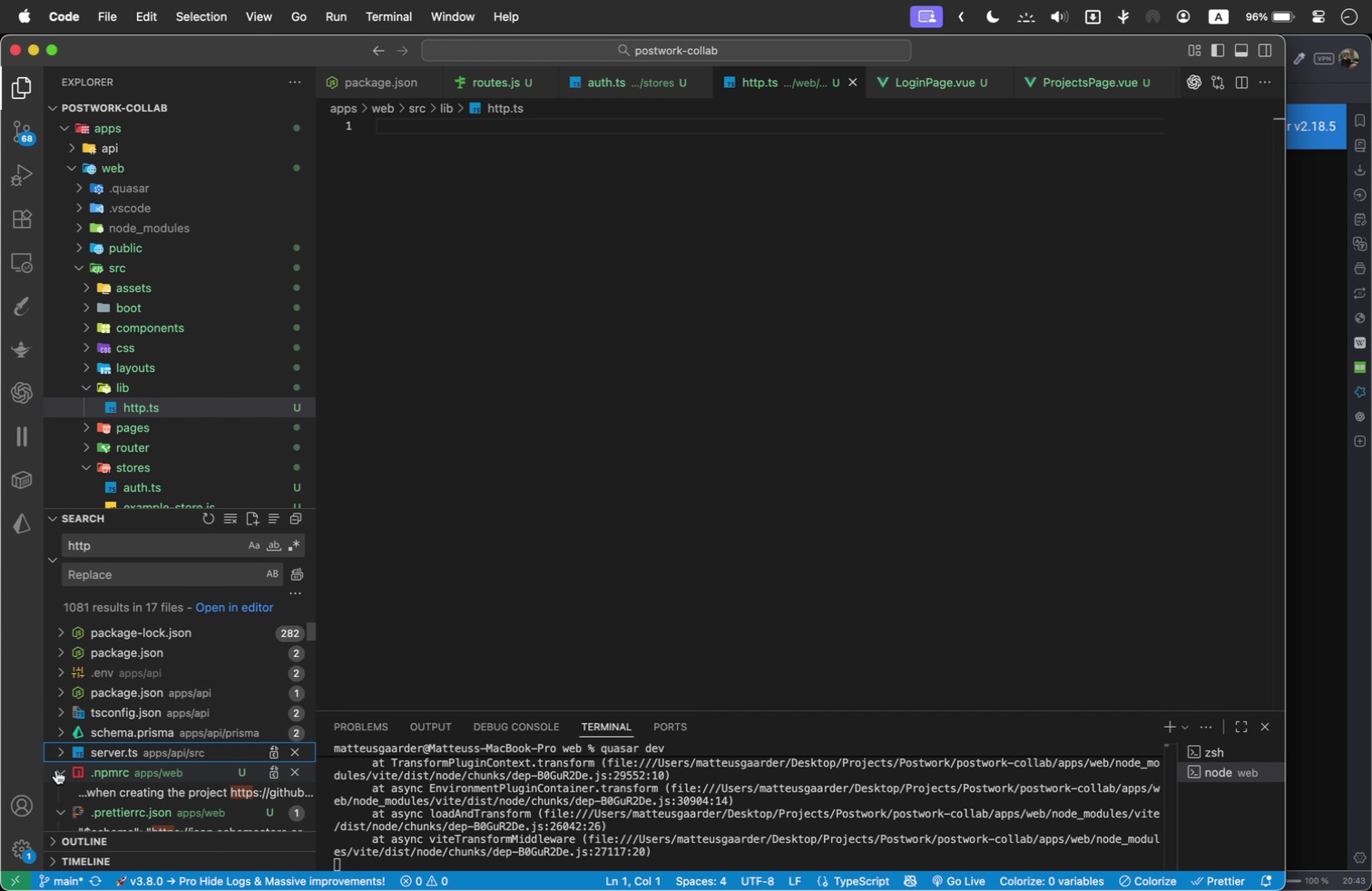 
double_click([56, 770])
 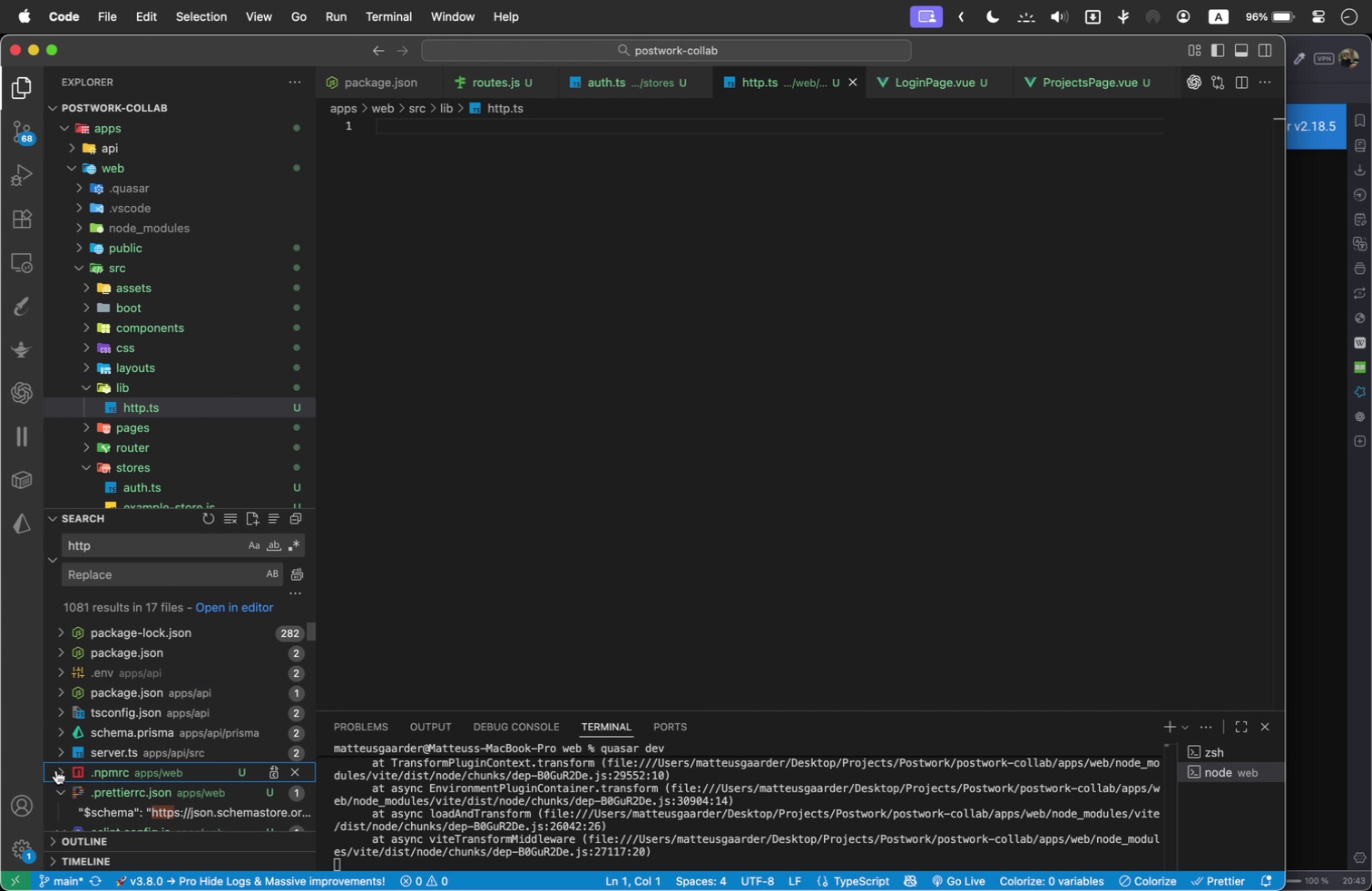 
scroll: coordinate [56, 770], scroll_direction: down, amount: 1.0
 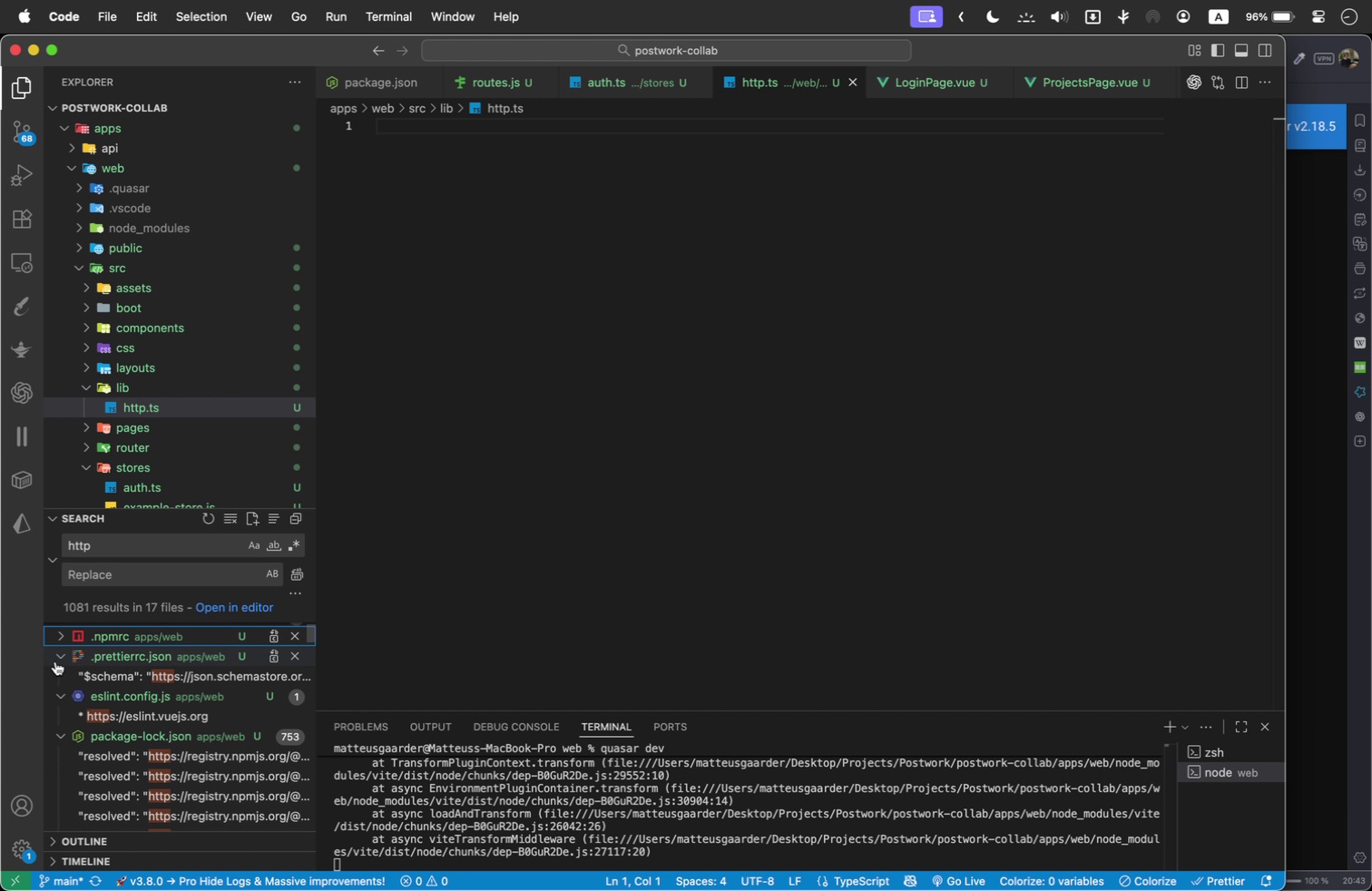 
left_click([59, 654])
 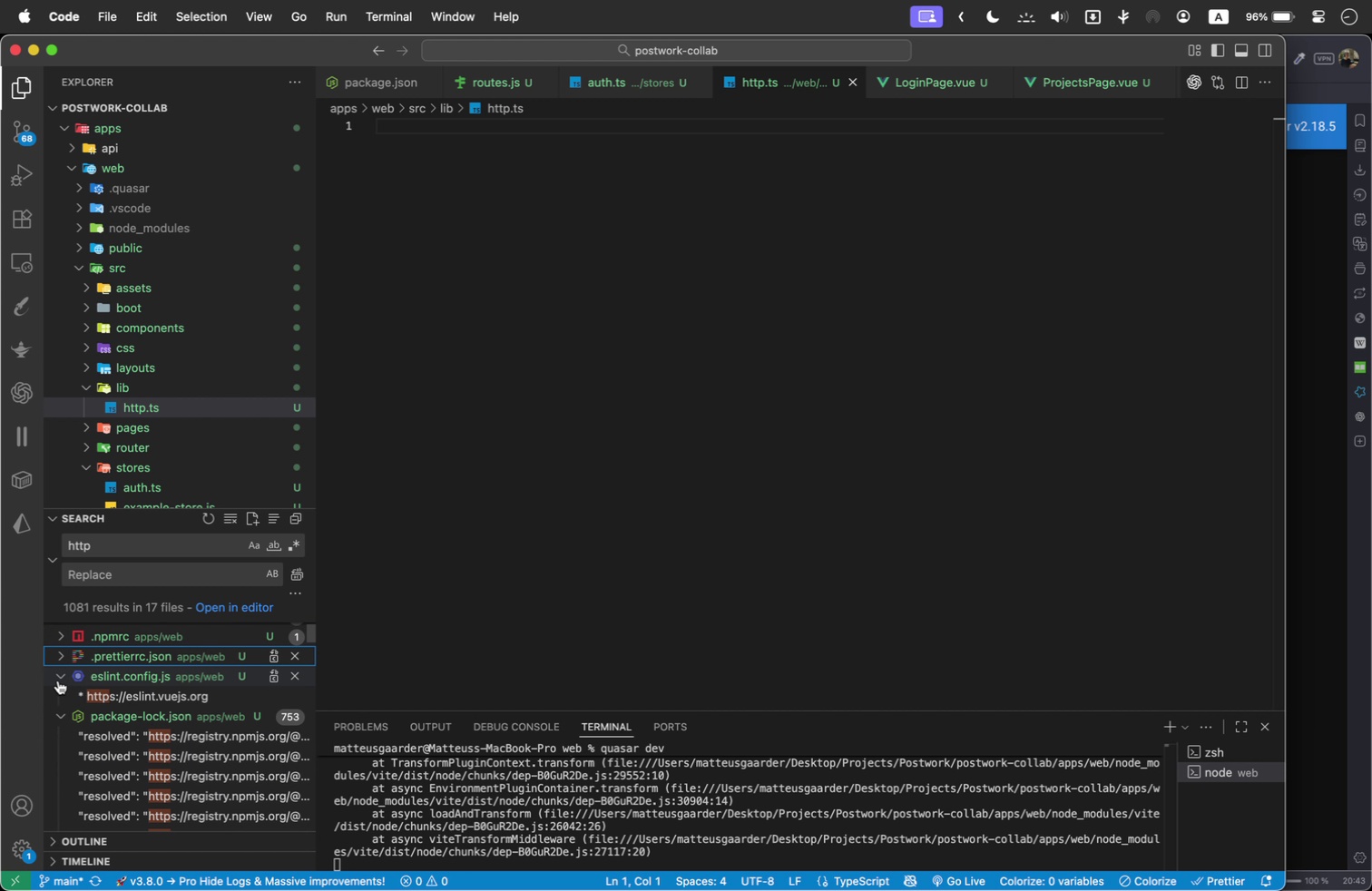 
double_click([58, 678])
 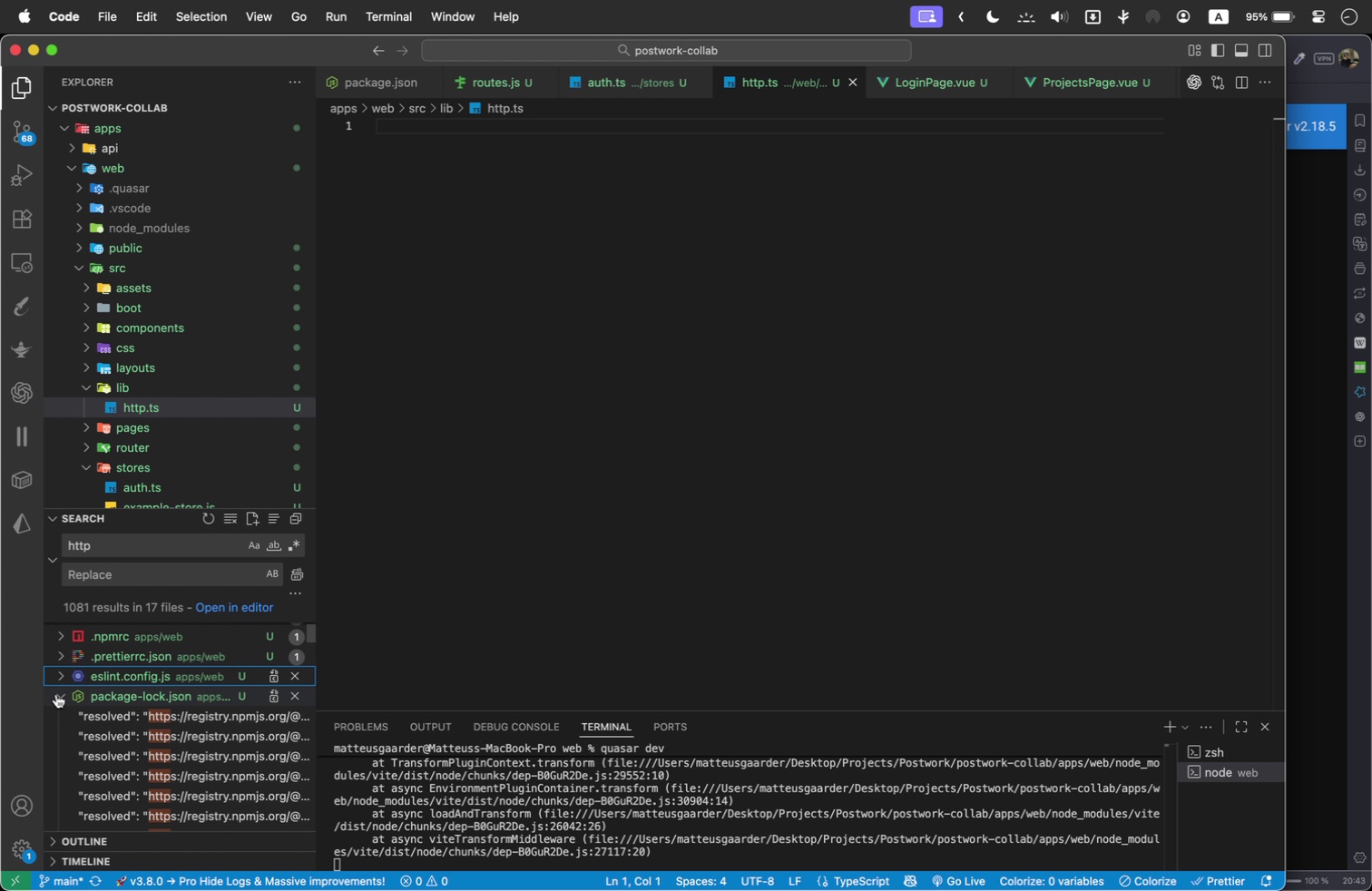 
left_click([56, 694])
 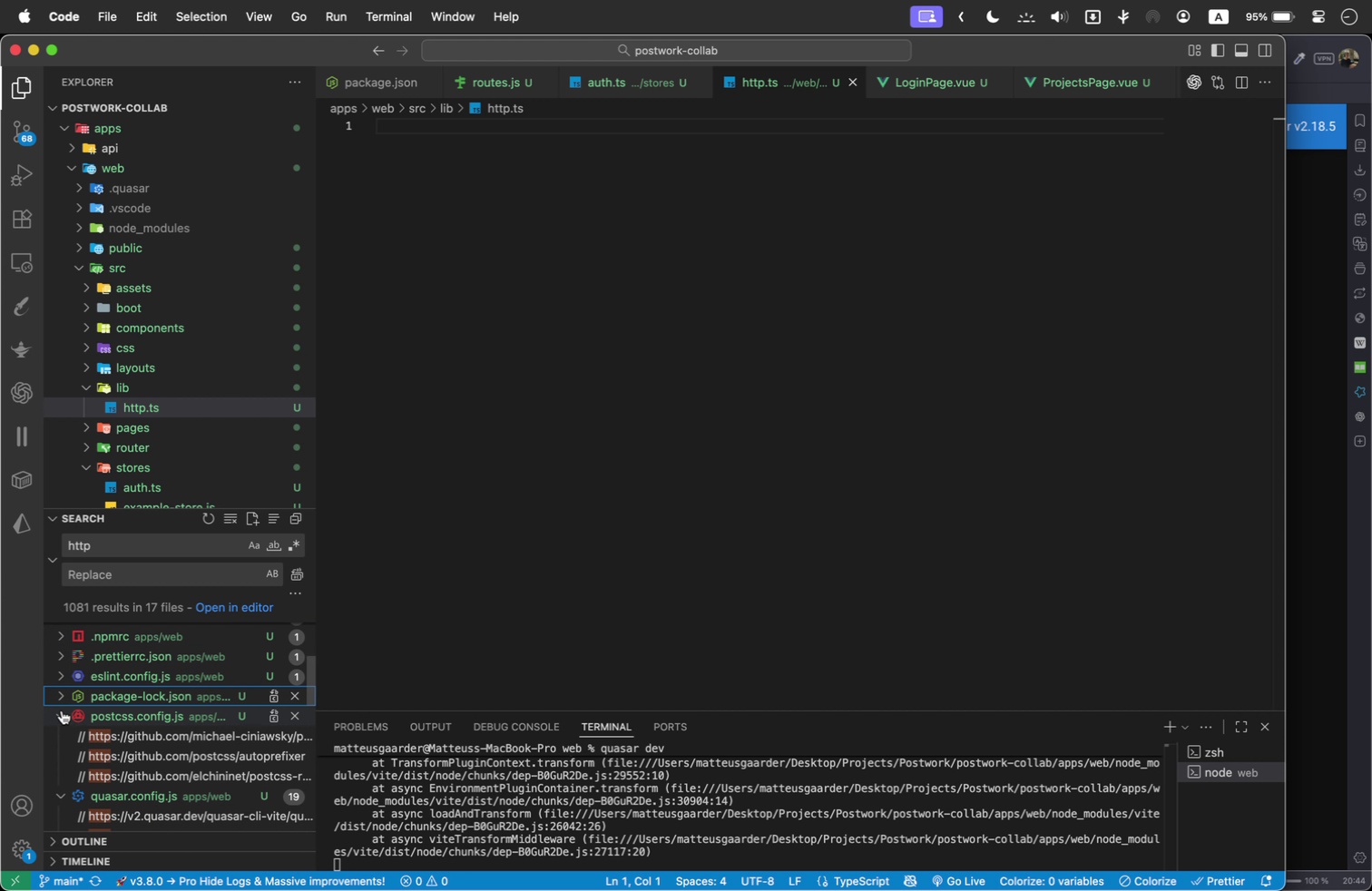 
left_click([59, 711])
 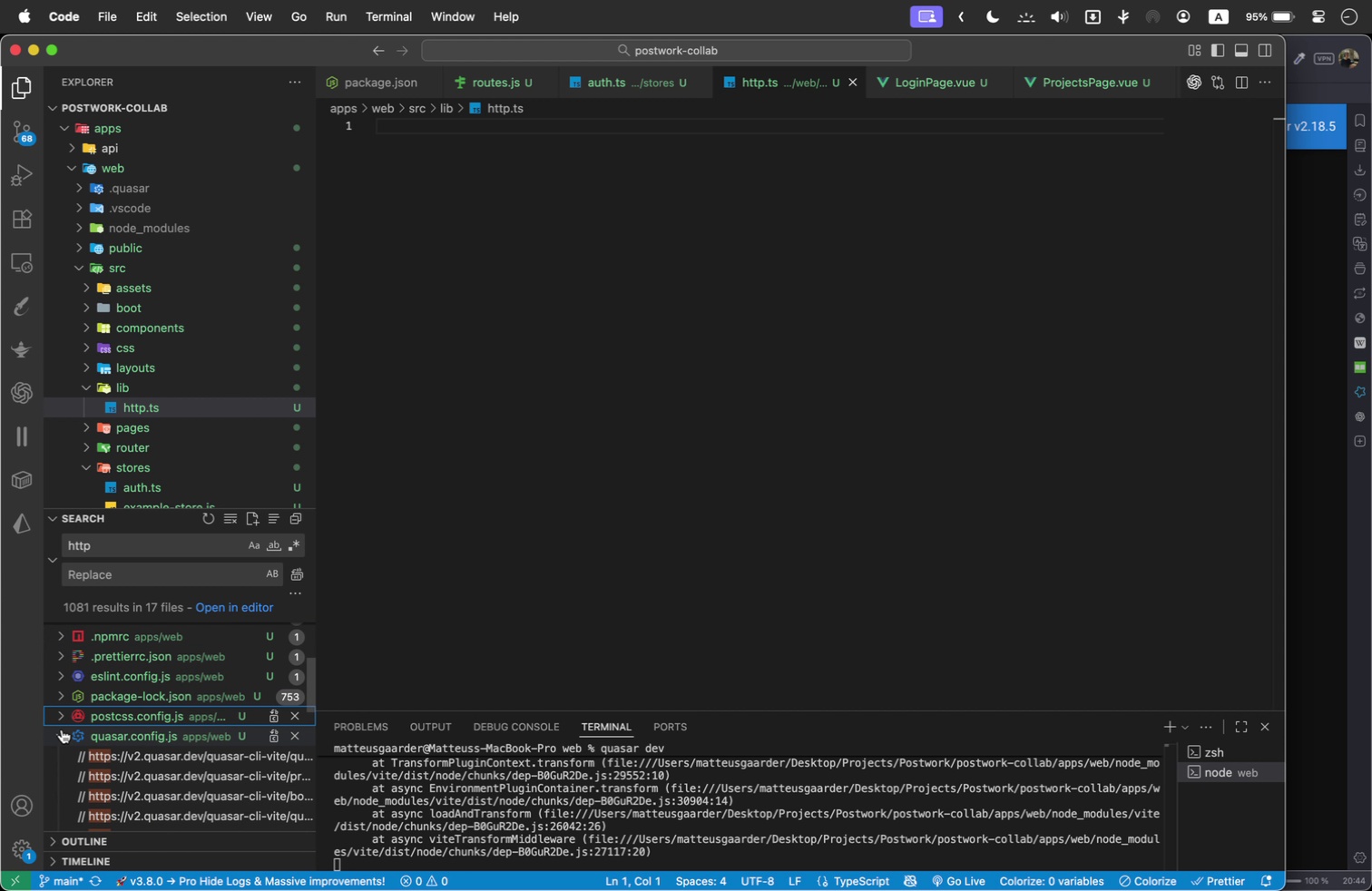 
left_click([61, 732])
 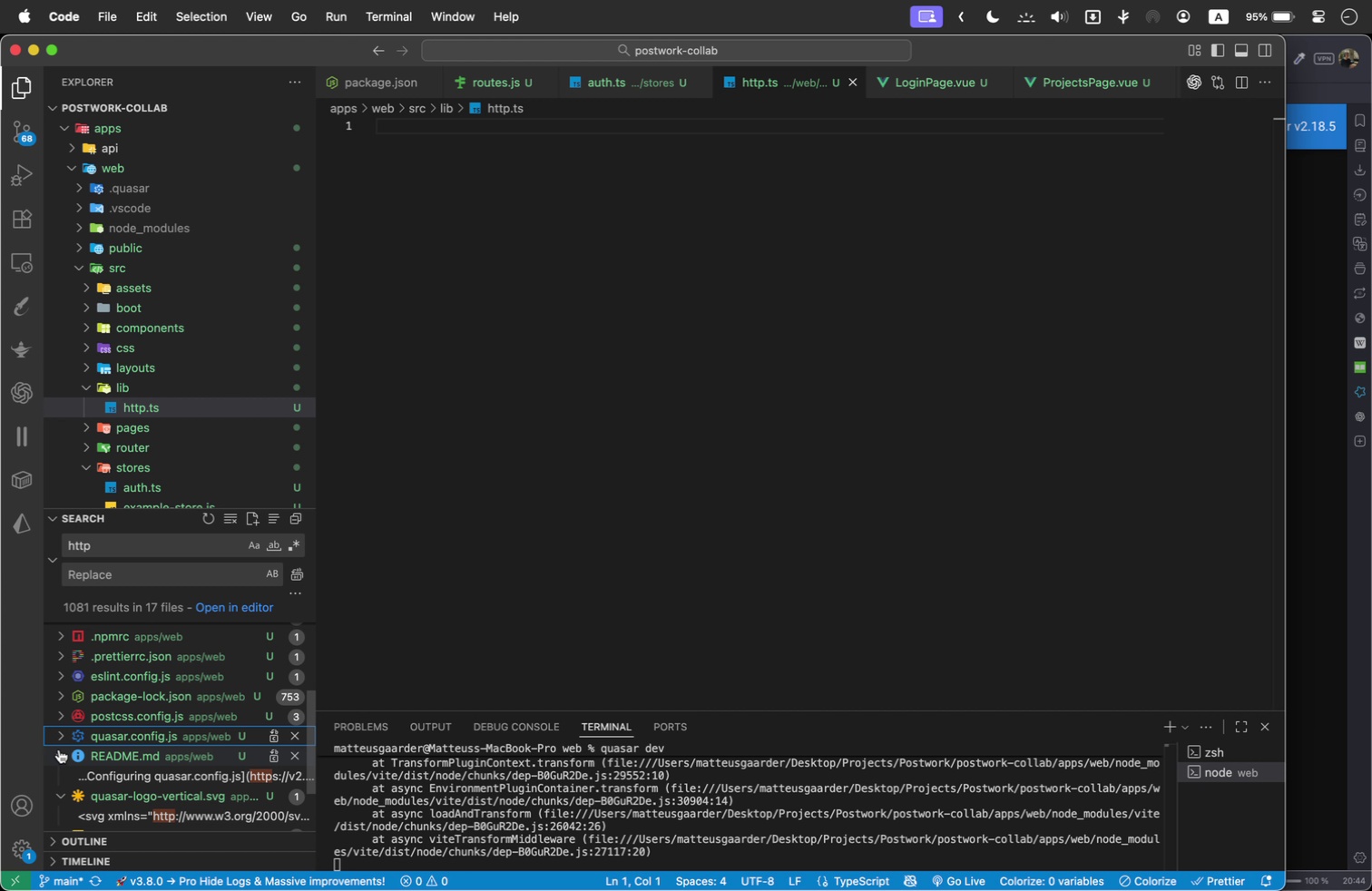 
left_click([59, 749])
 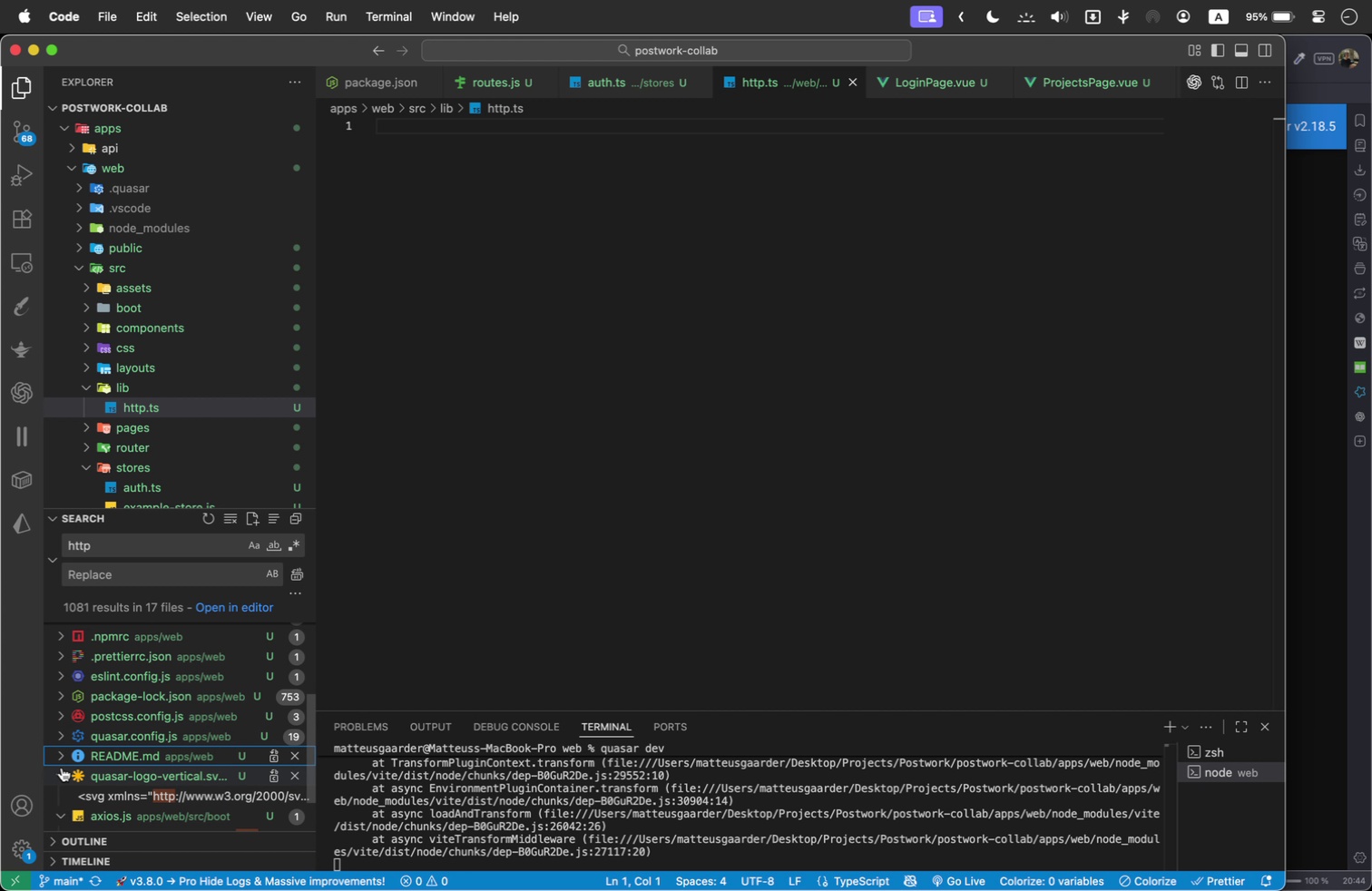 
double_click([62, 768])
 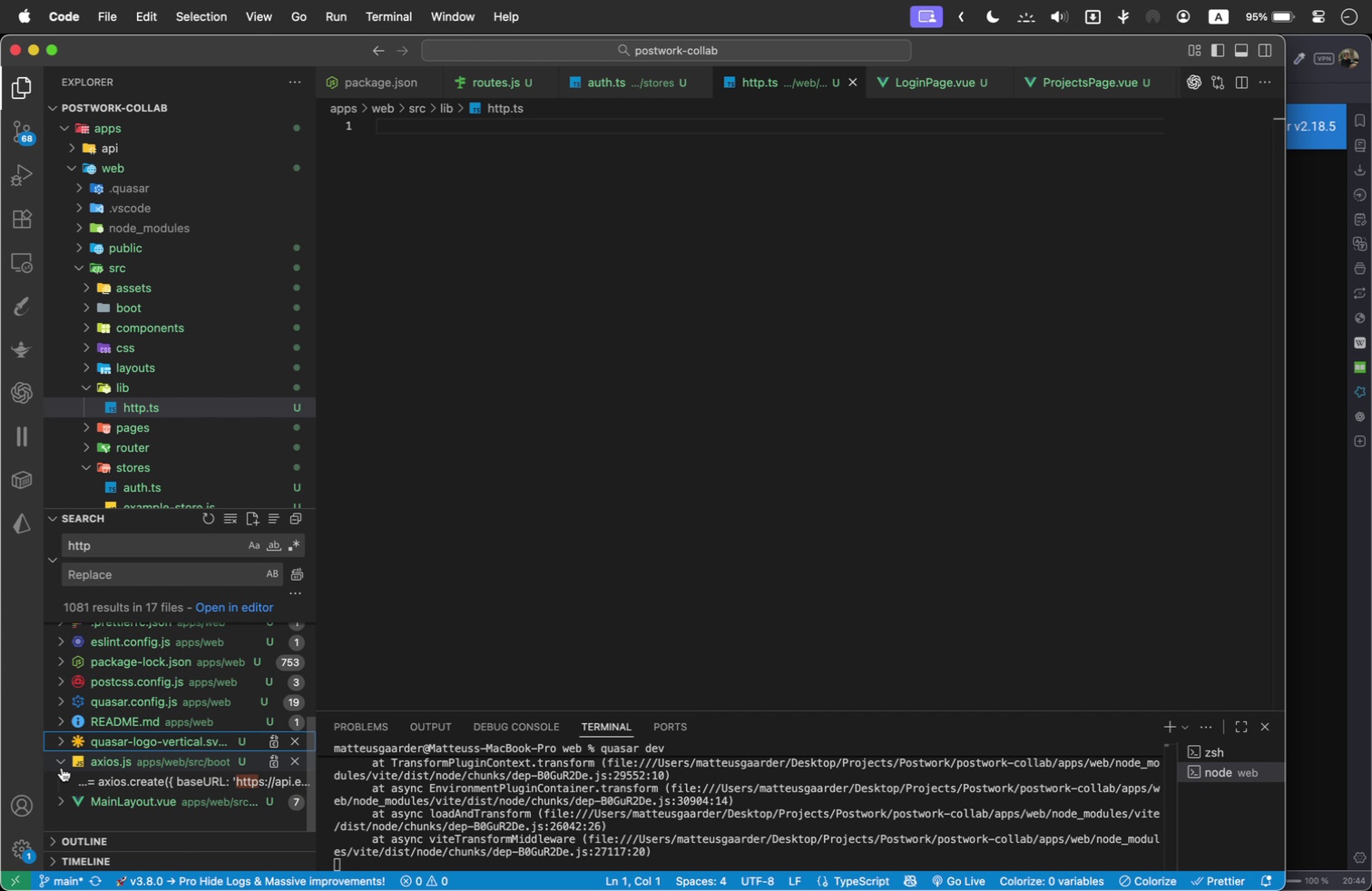 
scroll: coordinate [62, 768], scroll_direction: down, amount: 1.0
 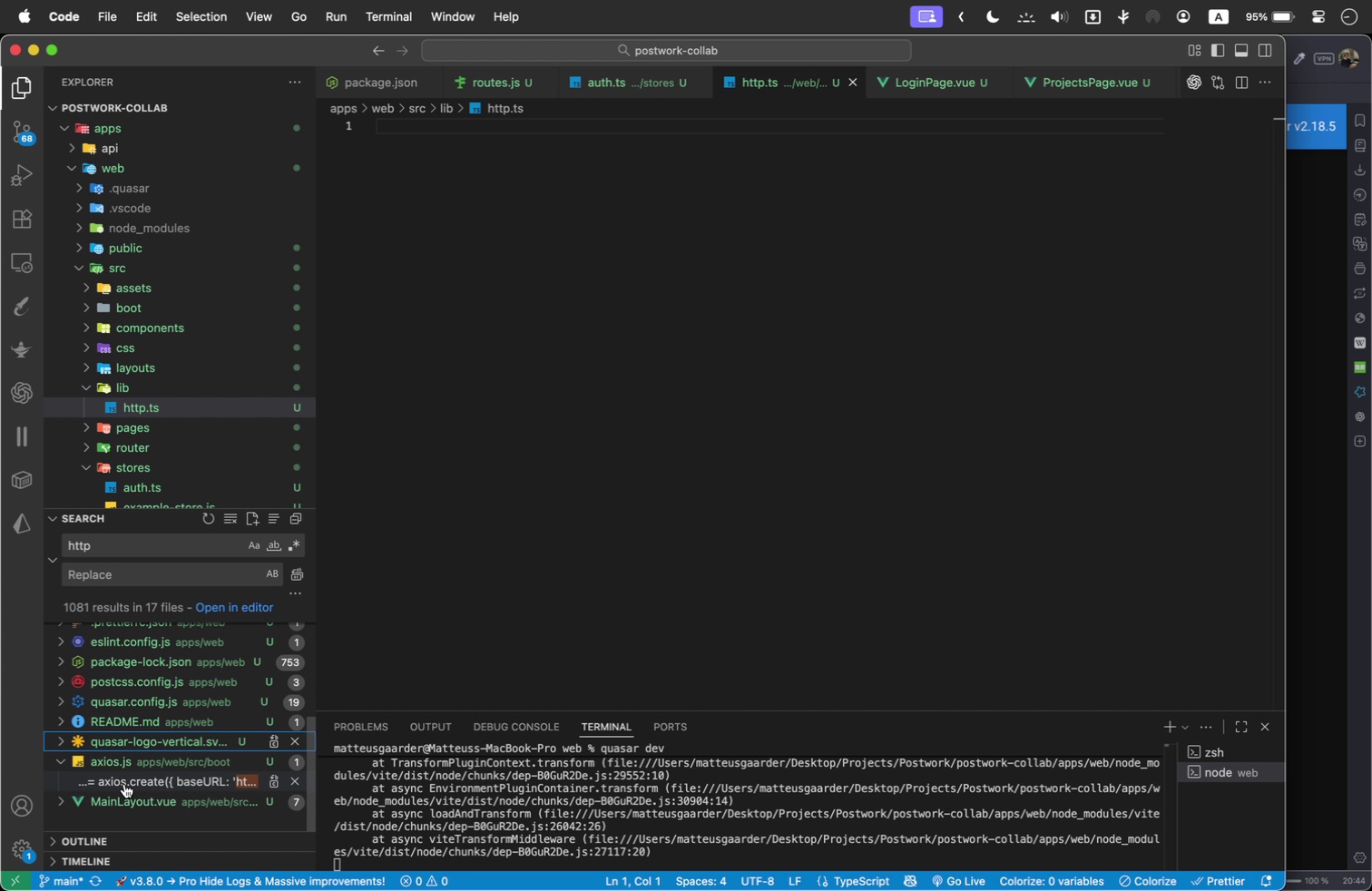 
left_click([687, 261])
 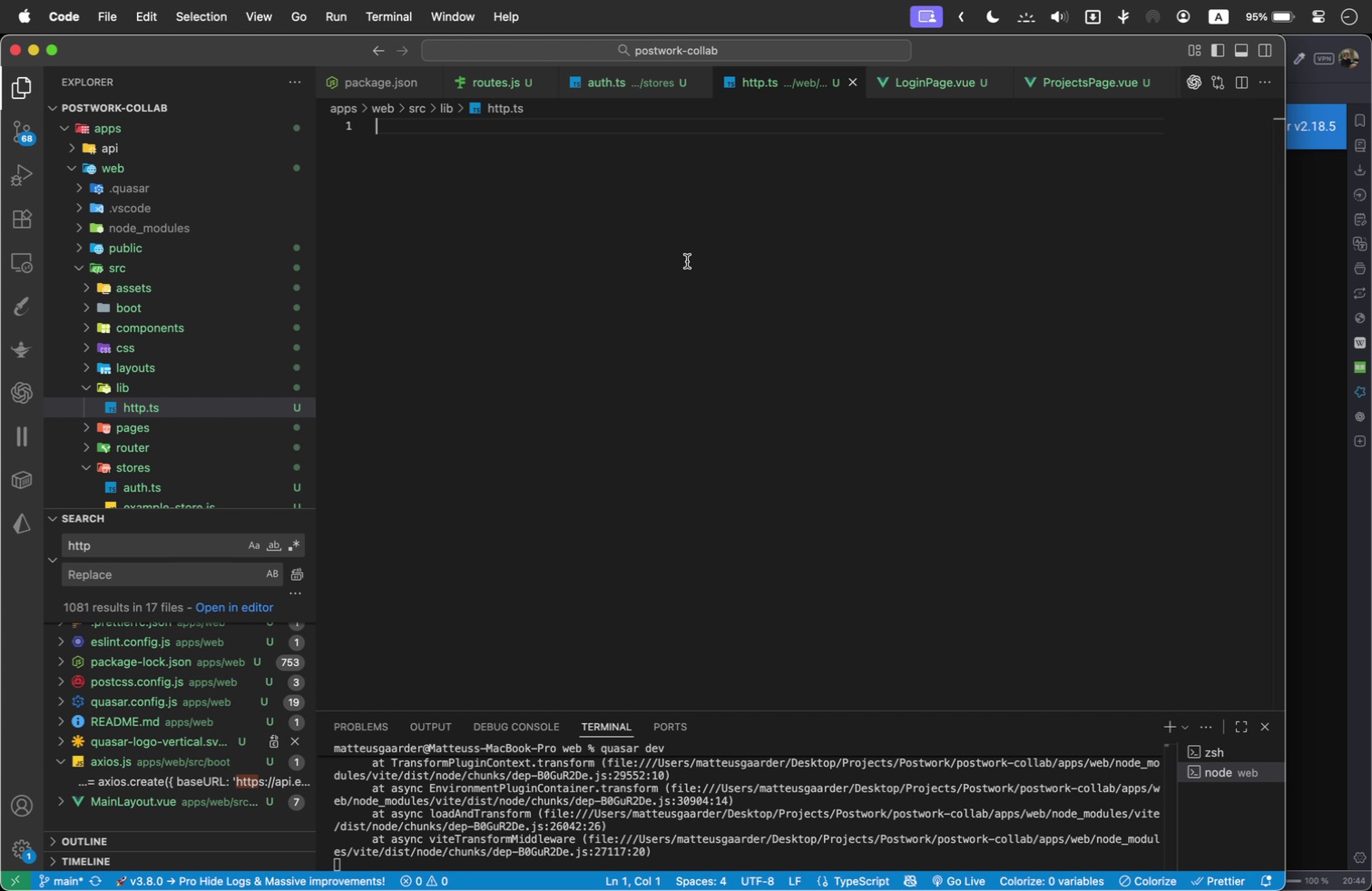 
type(import a)
 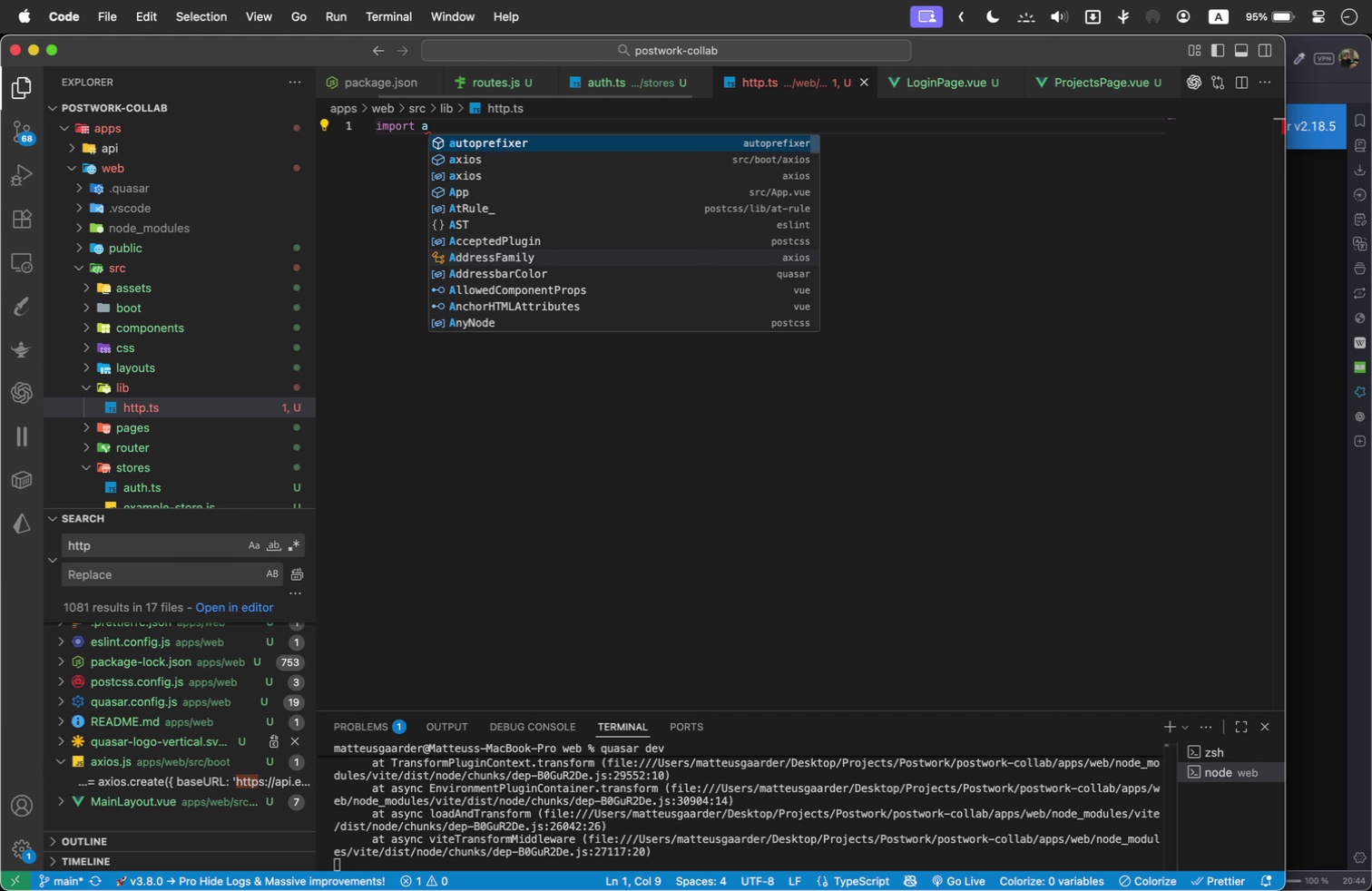 
key(ArrowDown)
 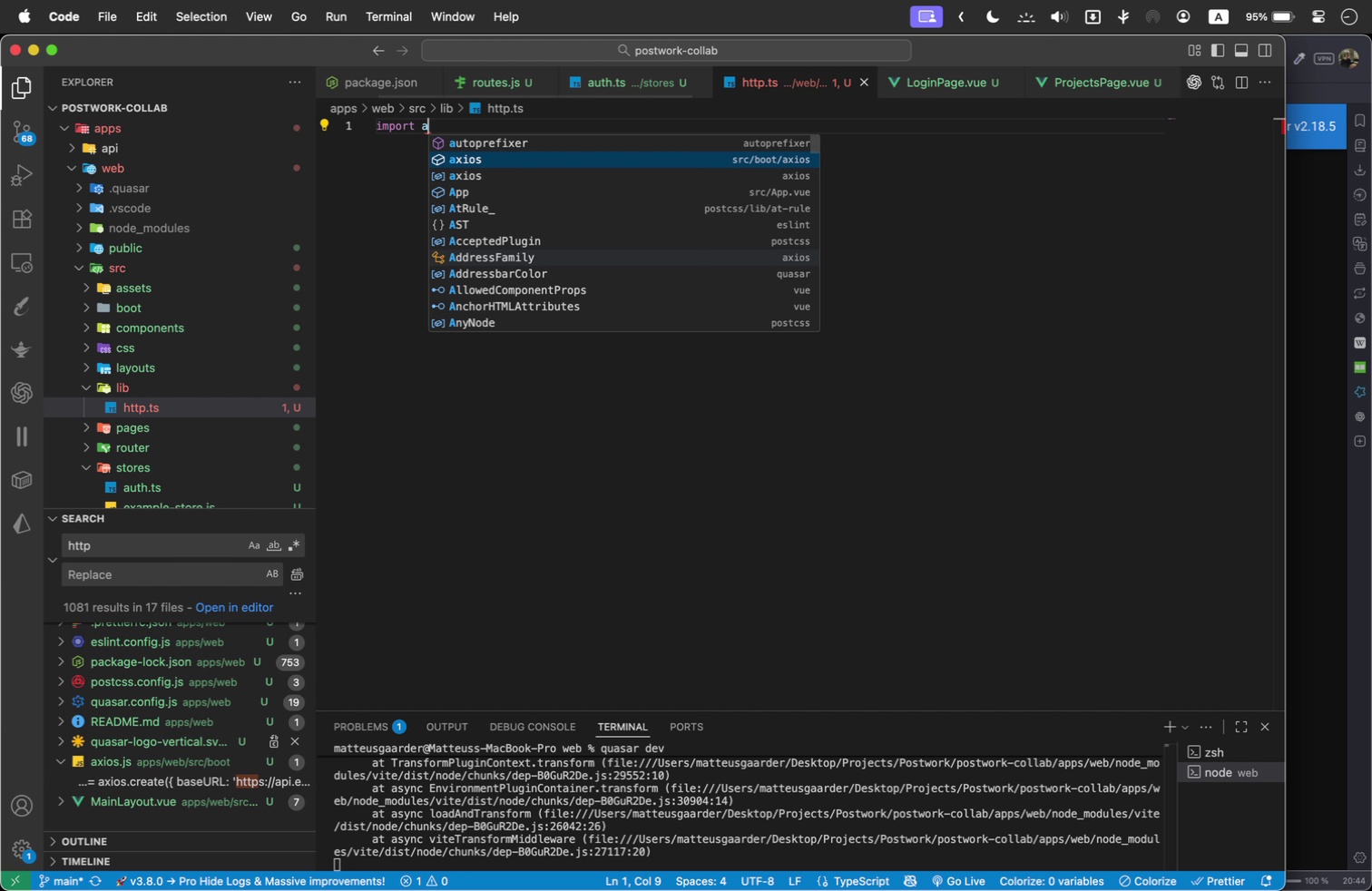 
key(Enter)
 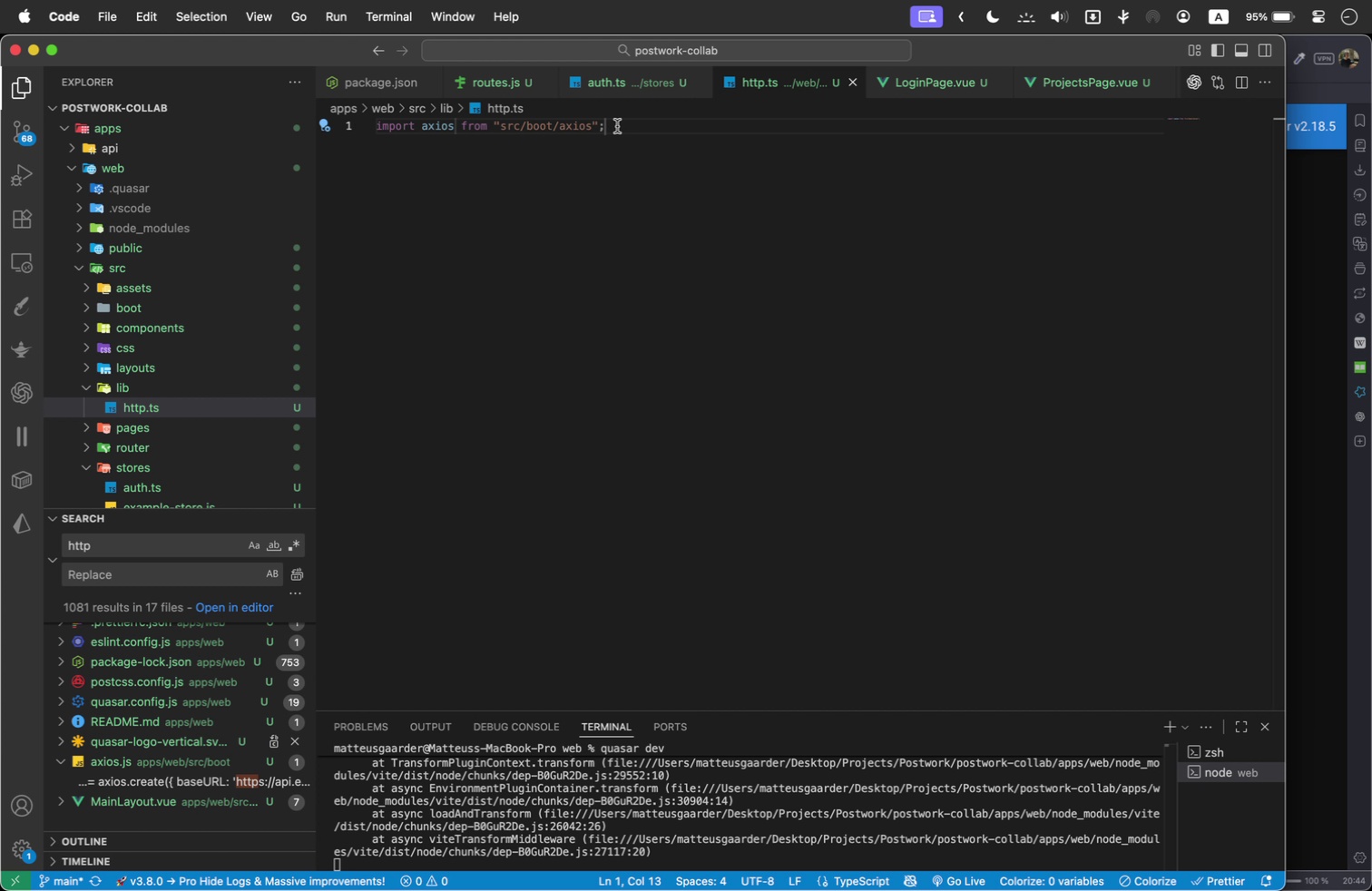 
left_click_drag(start_coordinate=[559, 126], to_coordinate=[500, 125])
 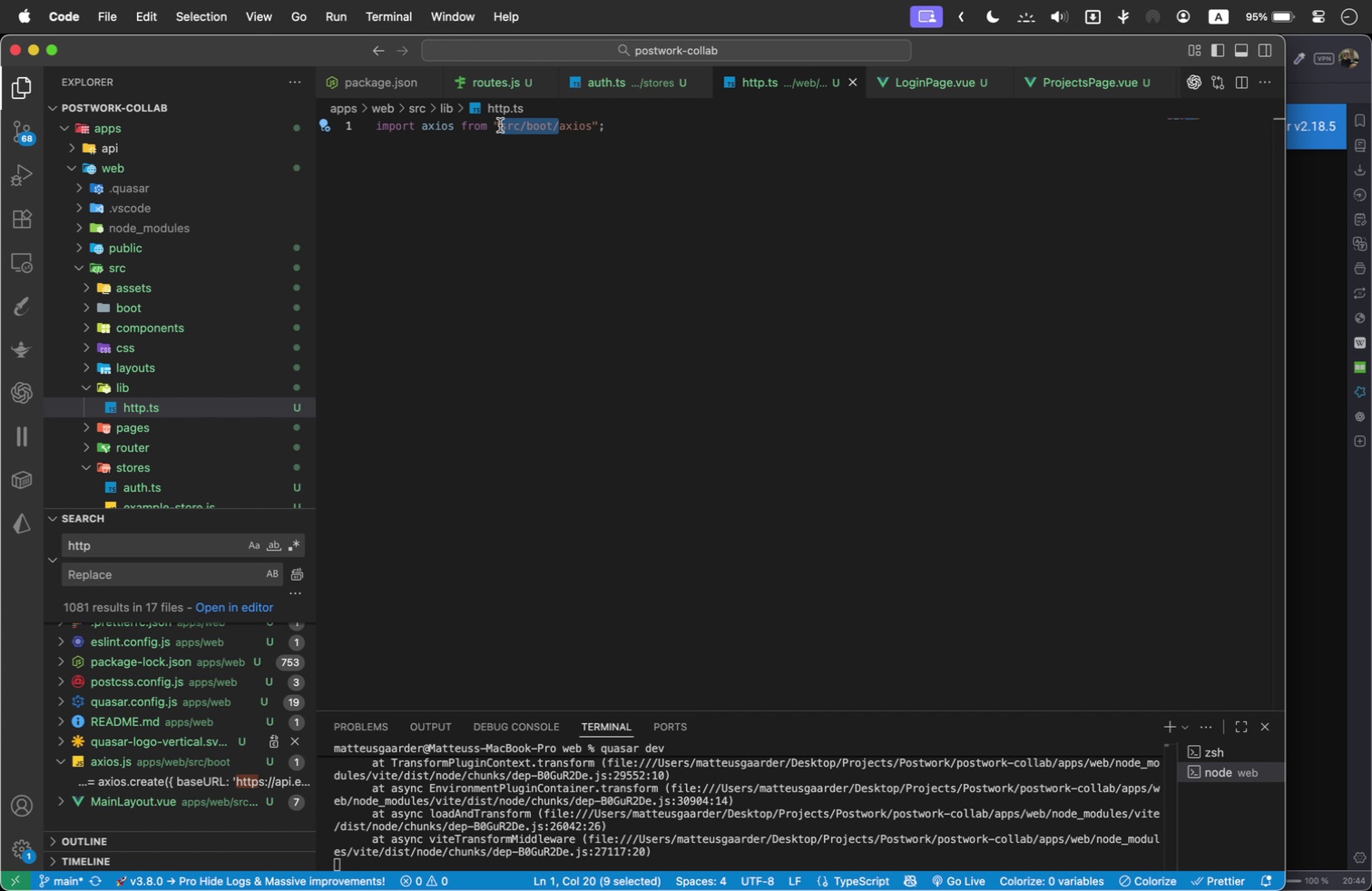 
key(Backspace)
 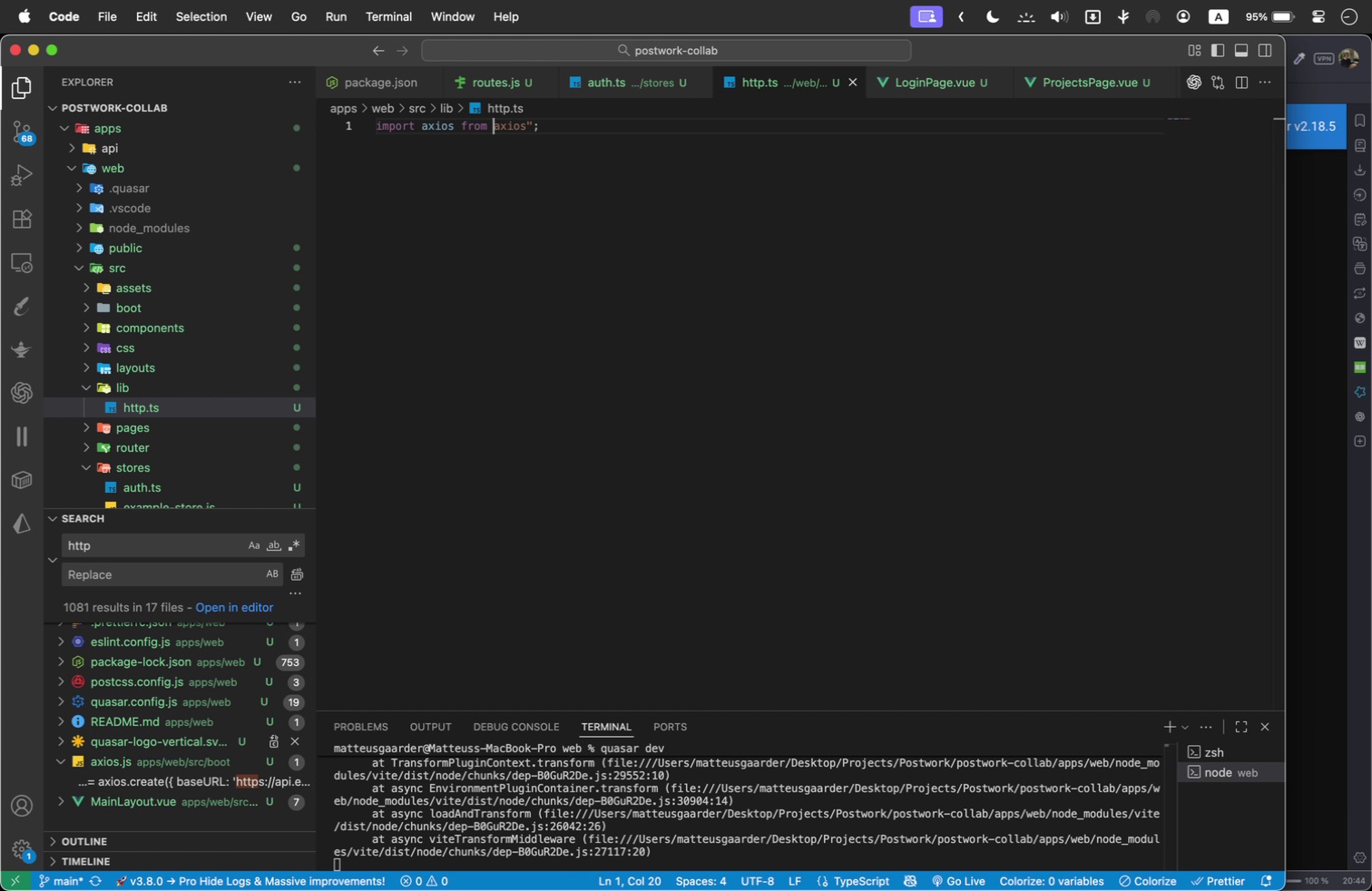 
key(Backspace)
 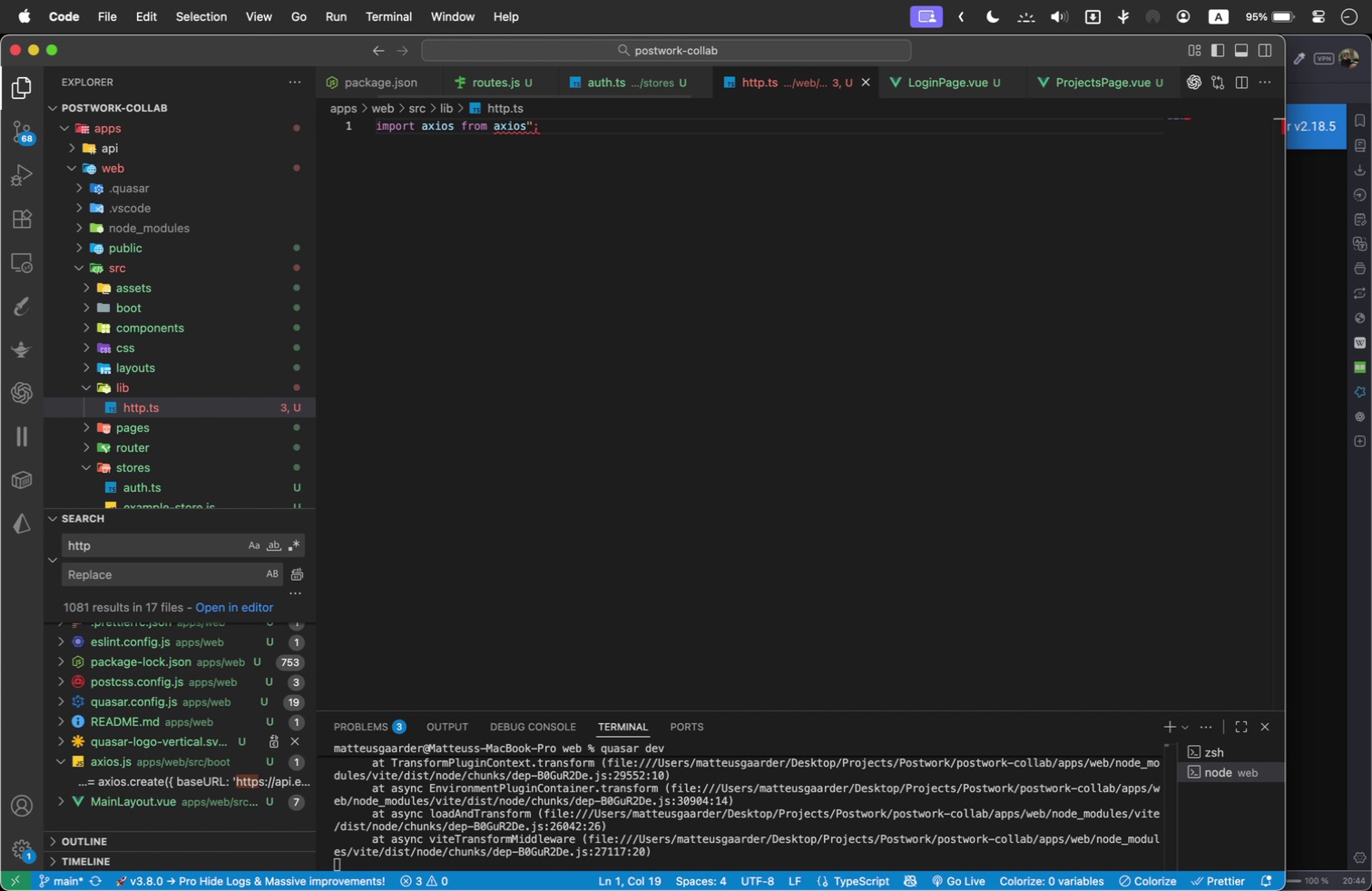 
key(Quote)
 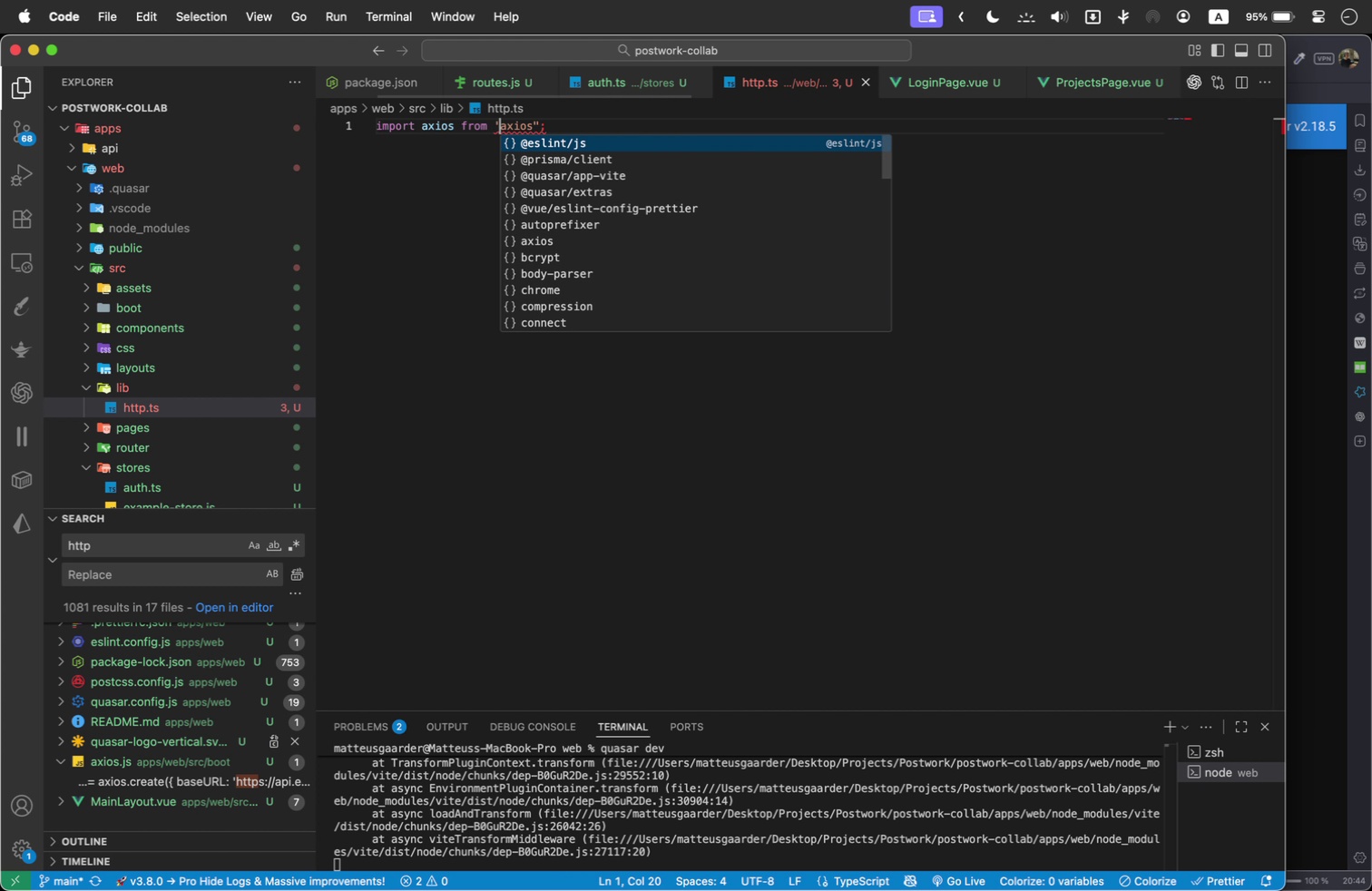 
key(ArrowRight)
 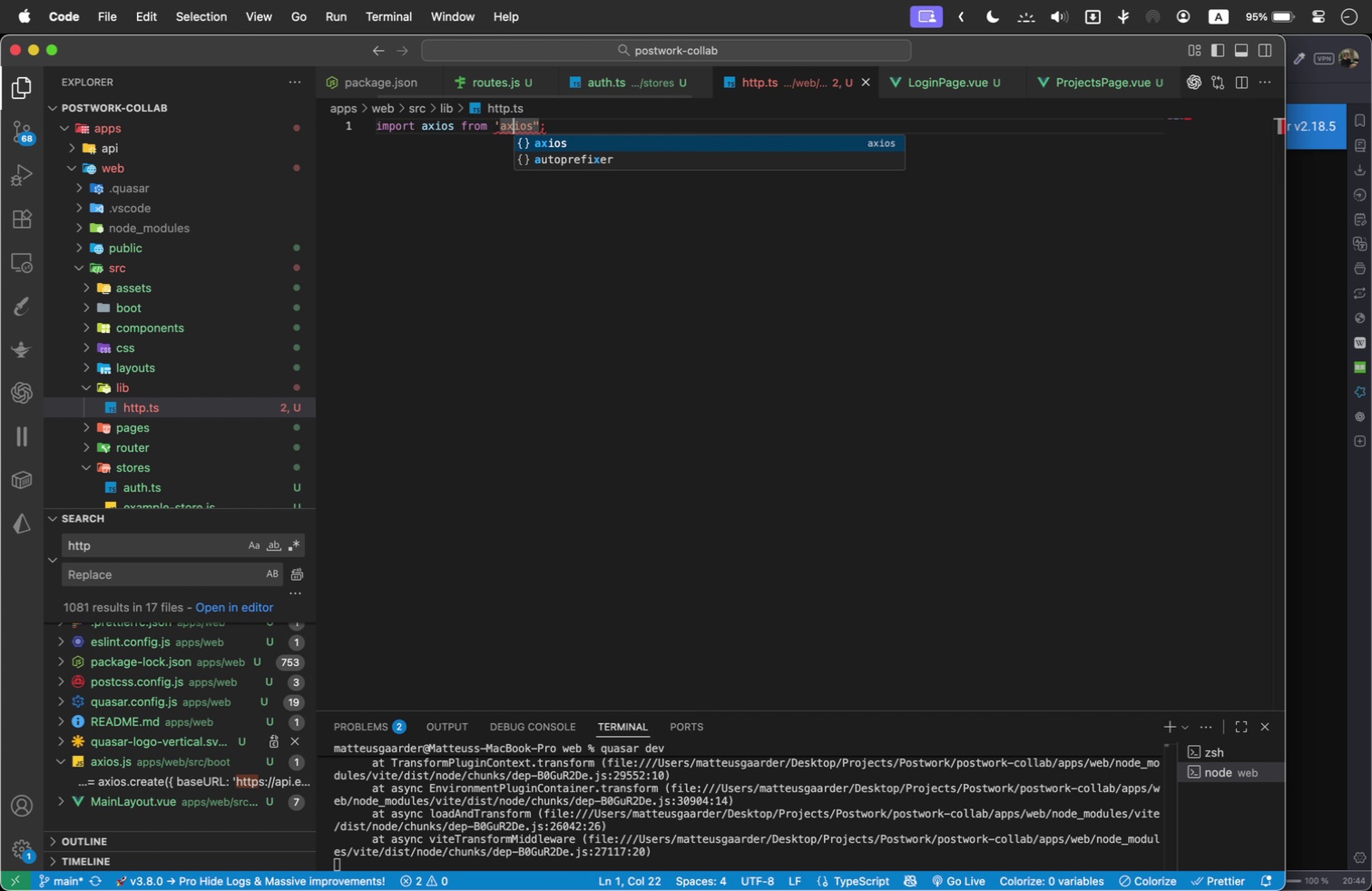 
key(ArrowRight)
 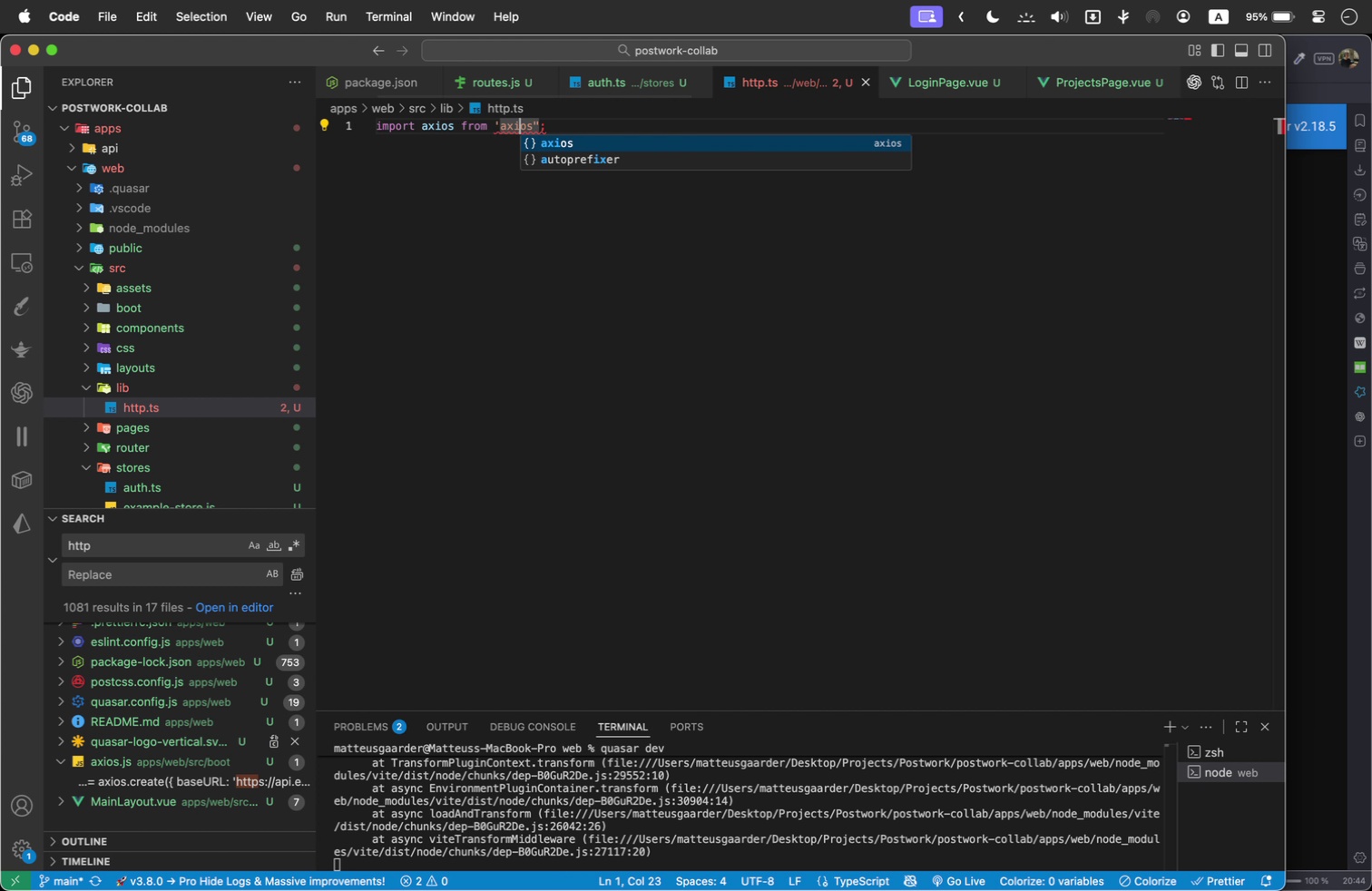 
key(ArrowRight)
 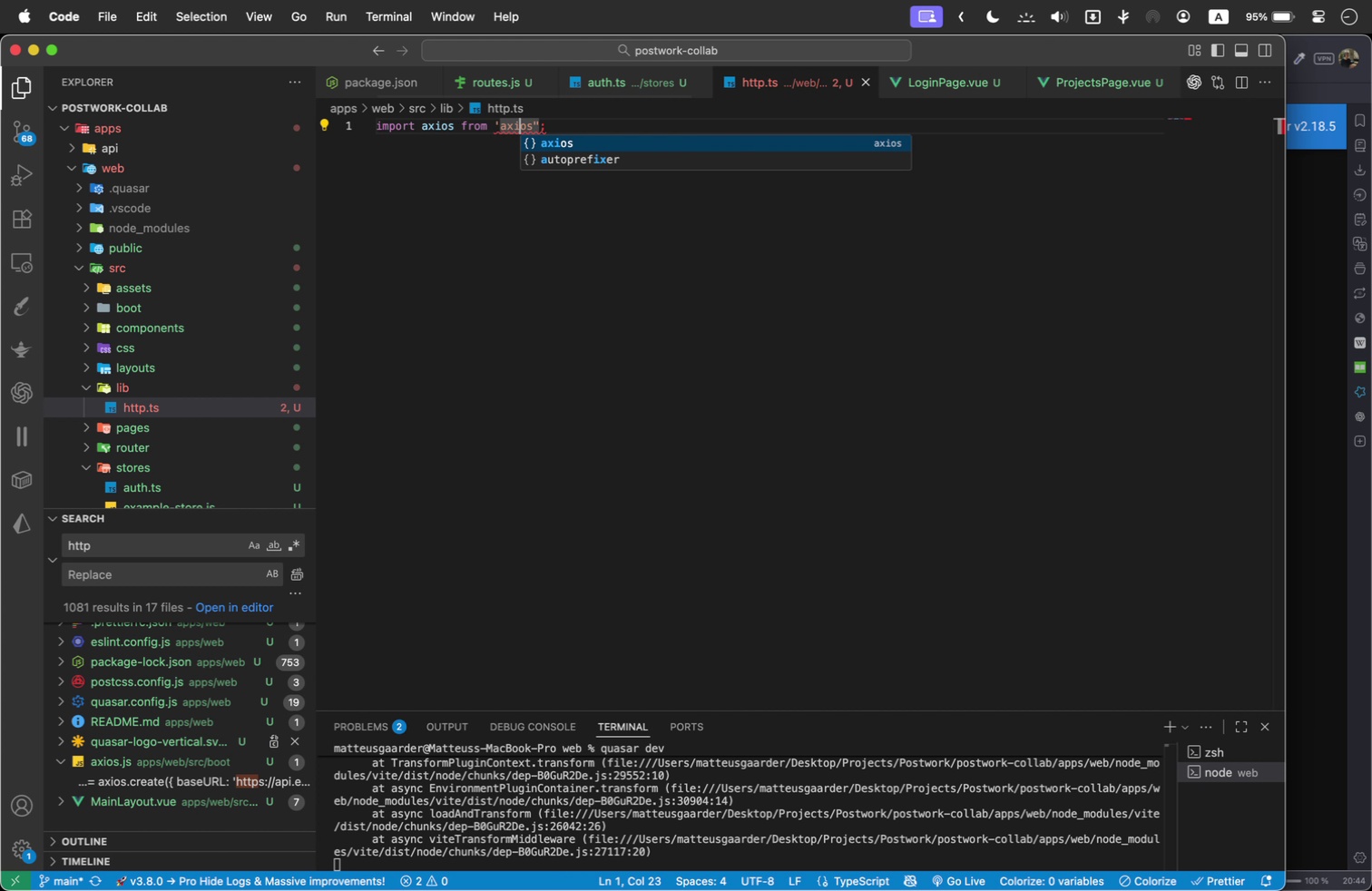 
key(ArrowRight)
 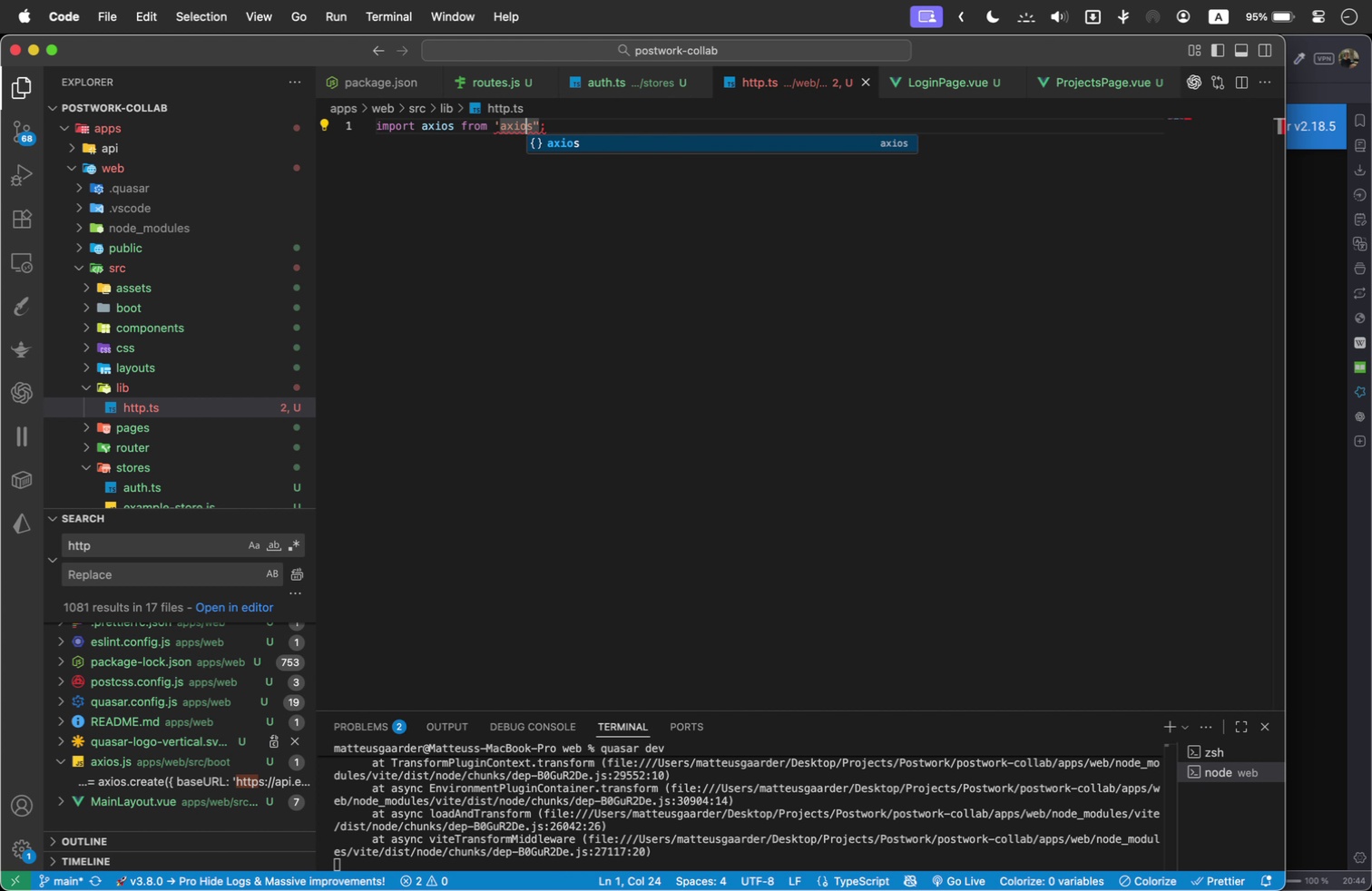 
key(ArrowRight)
 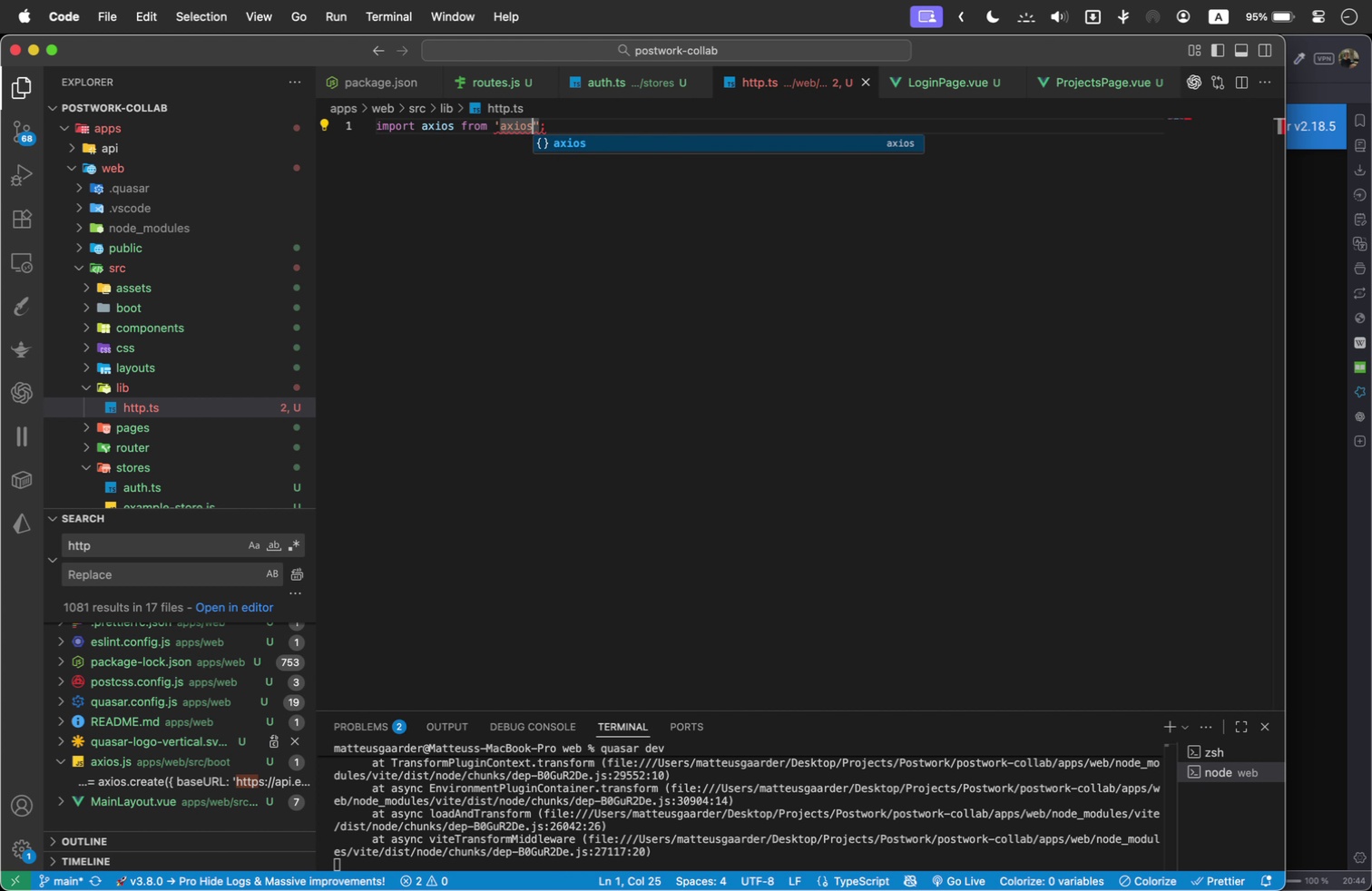 
key(Shift+ArrowRight)
 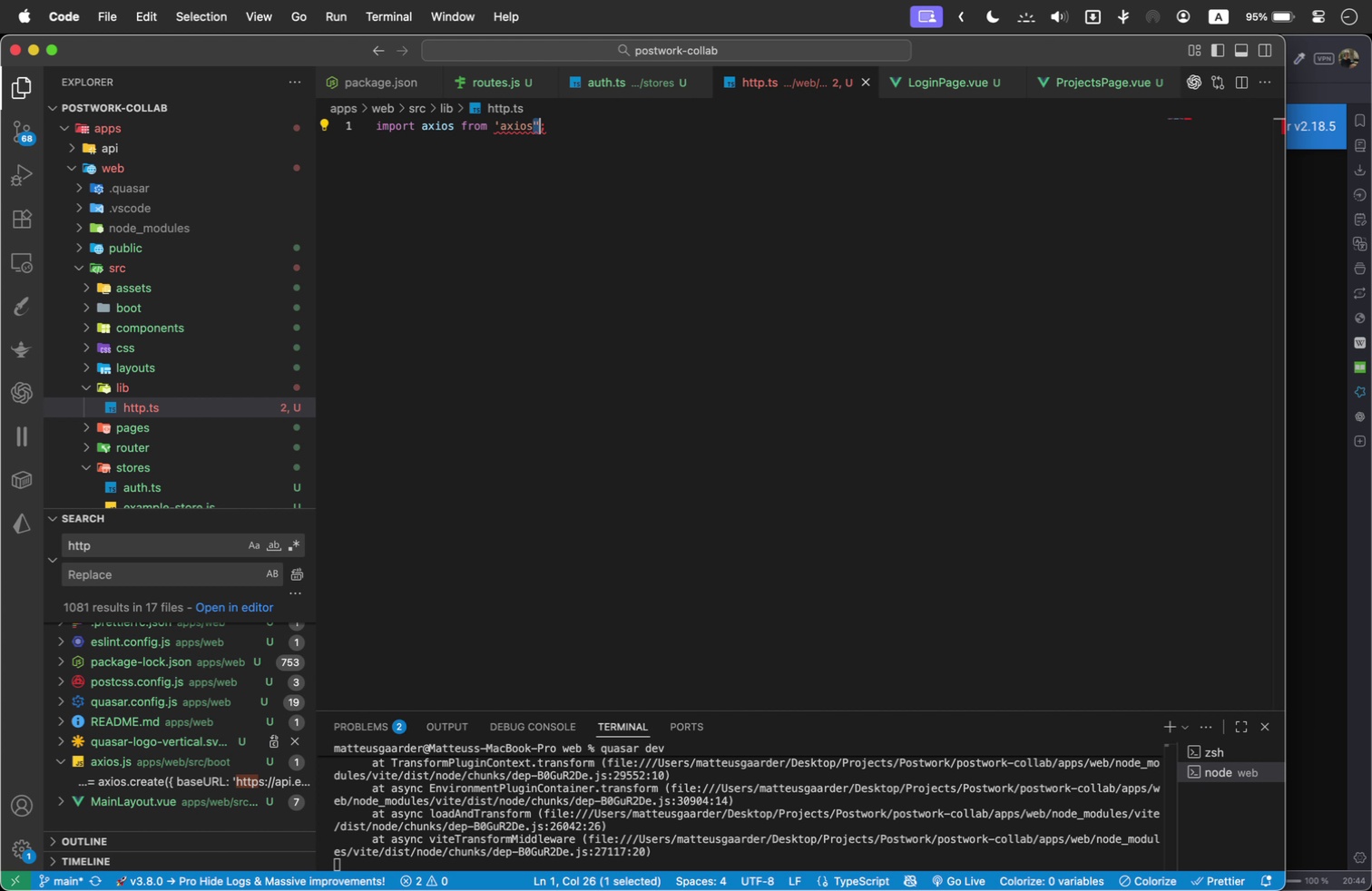 
key(Quote)
 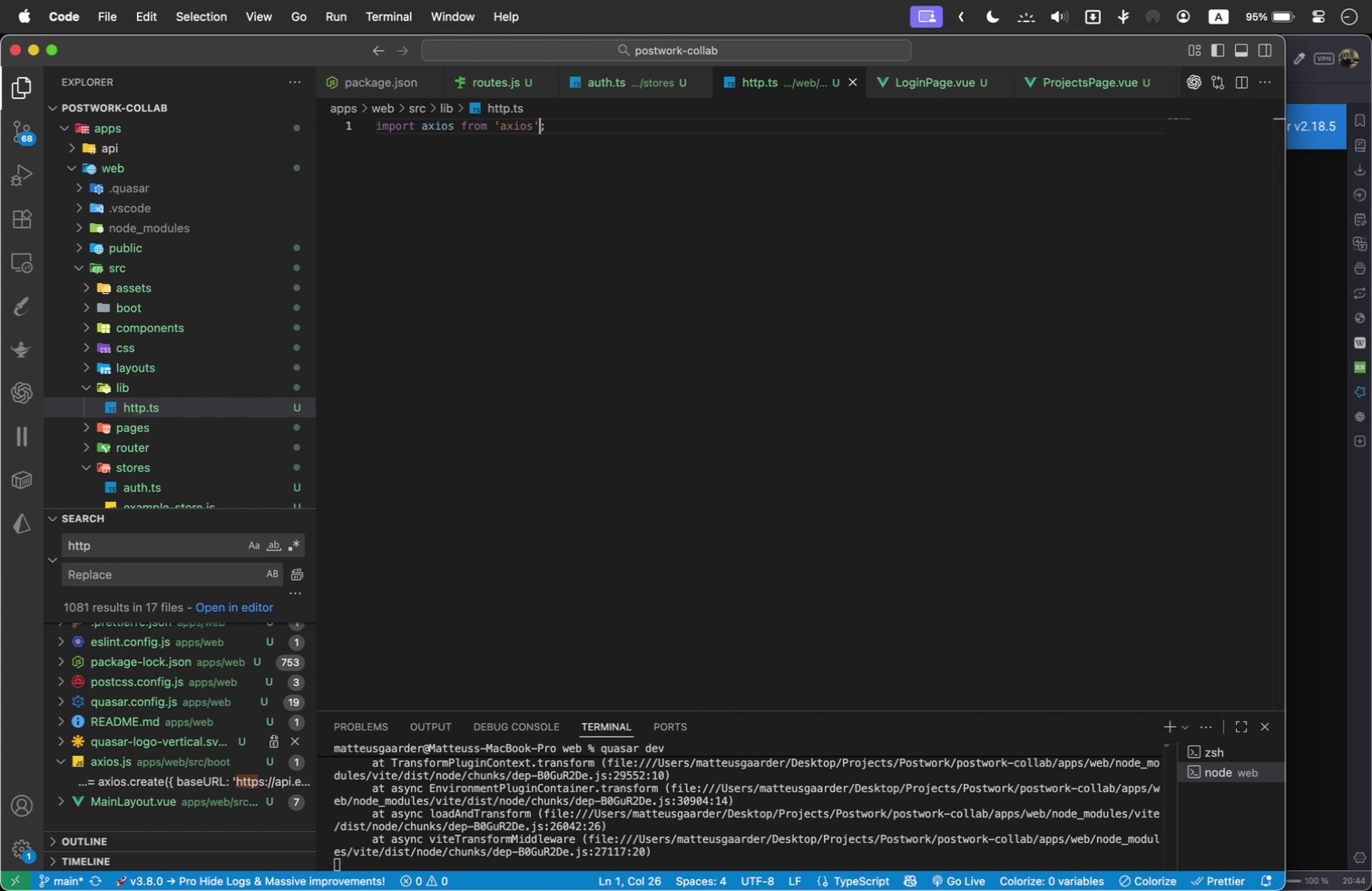 
key(ArrowRight)
 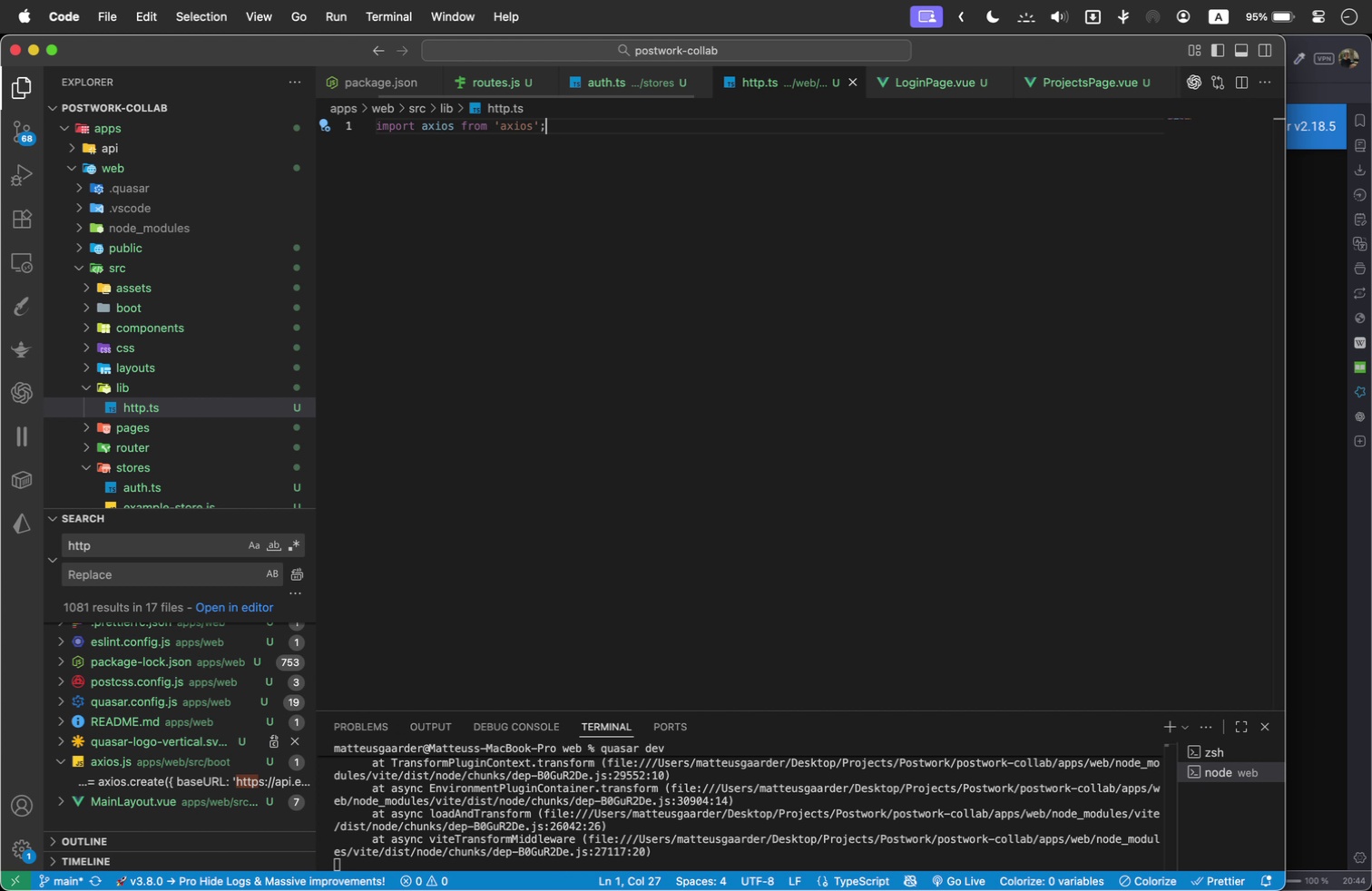 
key(Enter)
 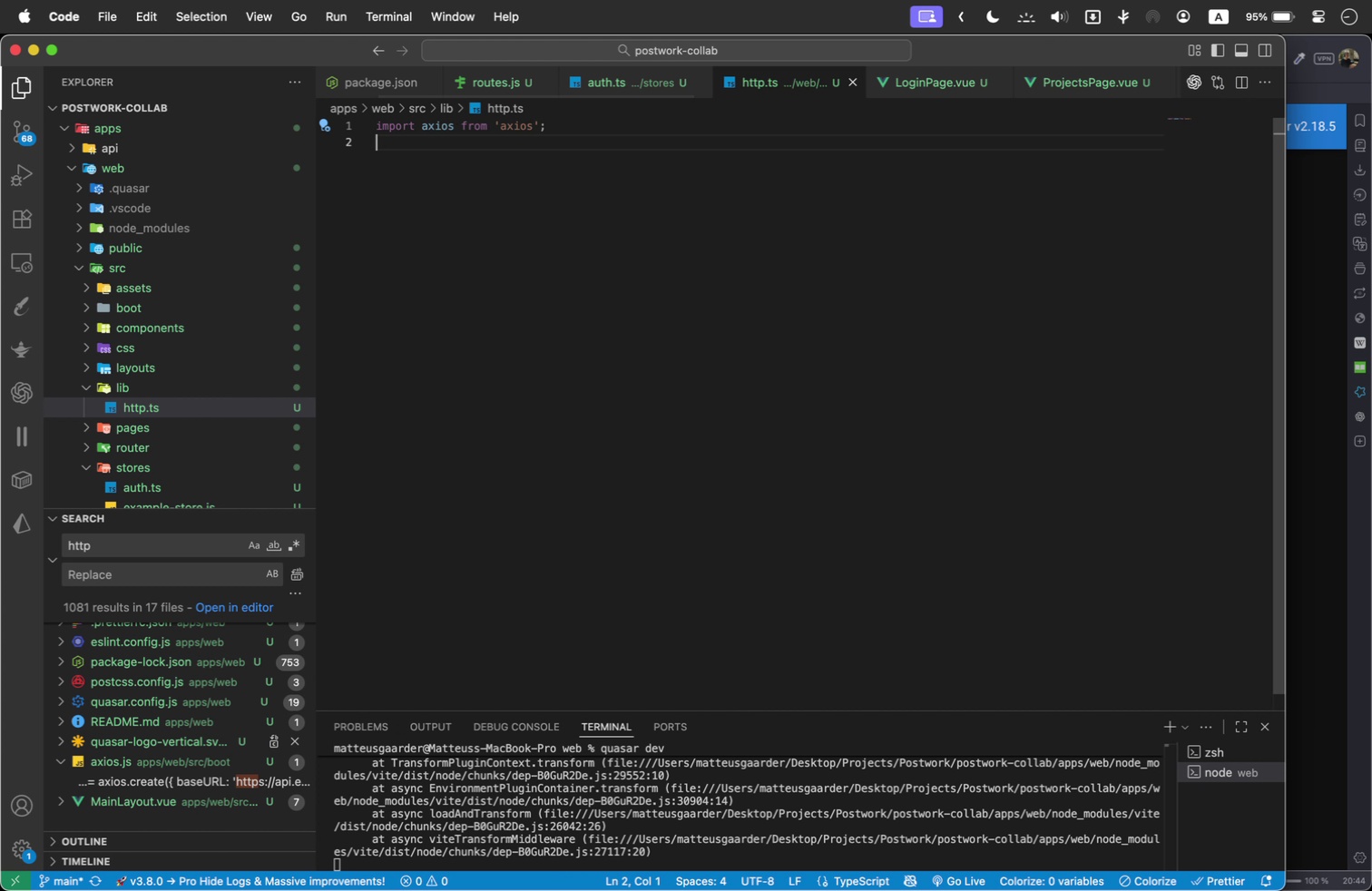 
key(Enter)
 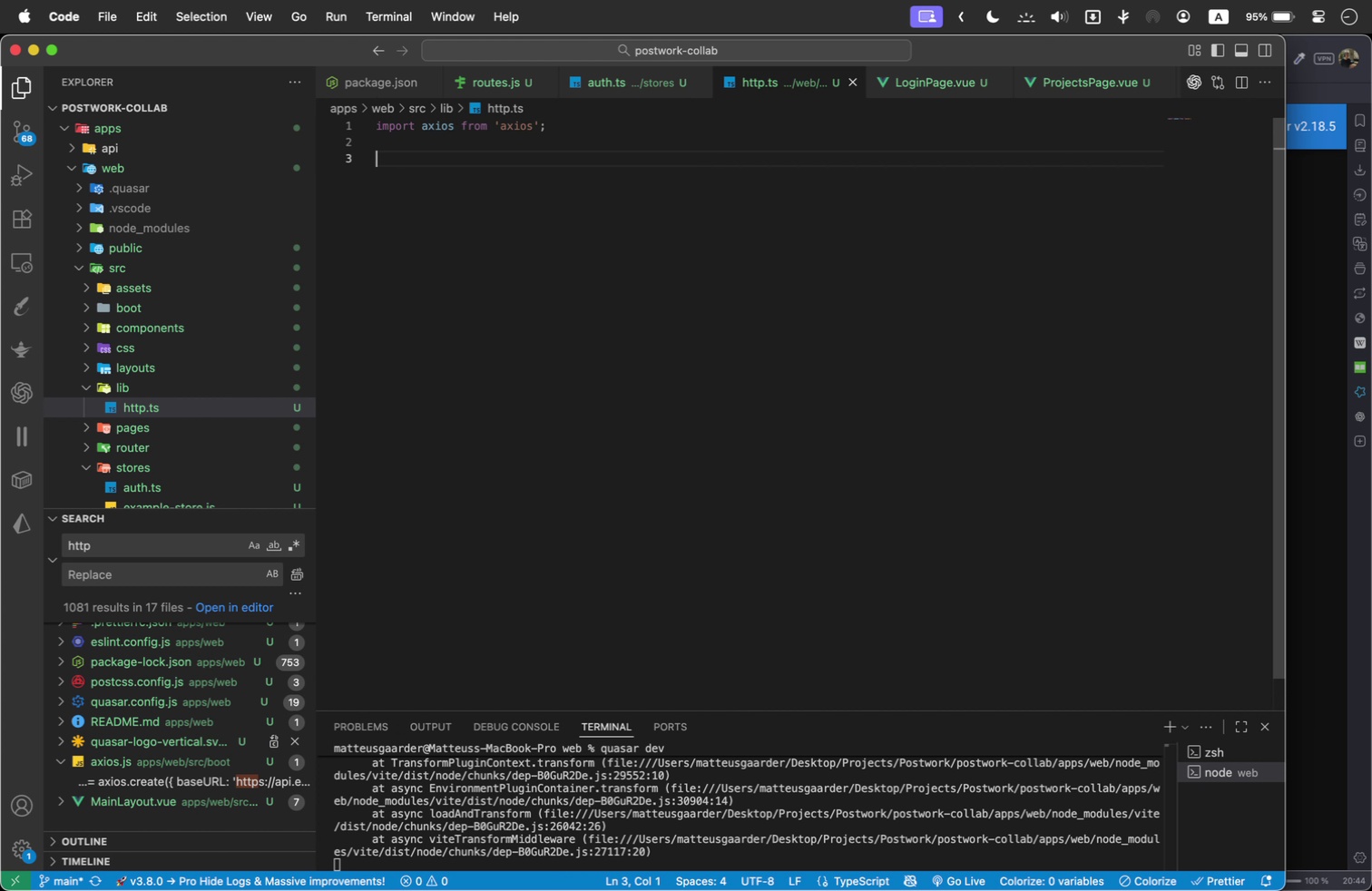 
type(export const api = ac)
key(Backspace)
type(xios.create({)
 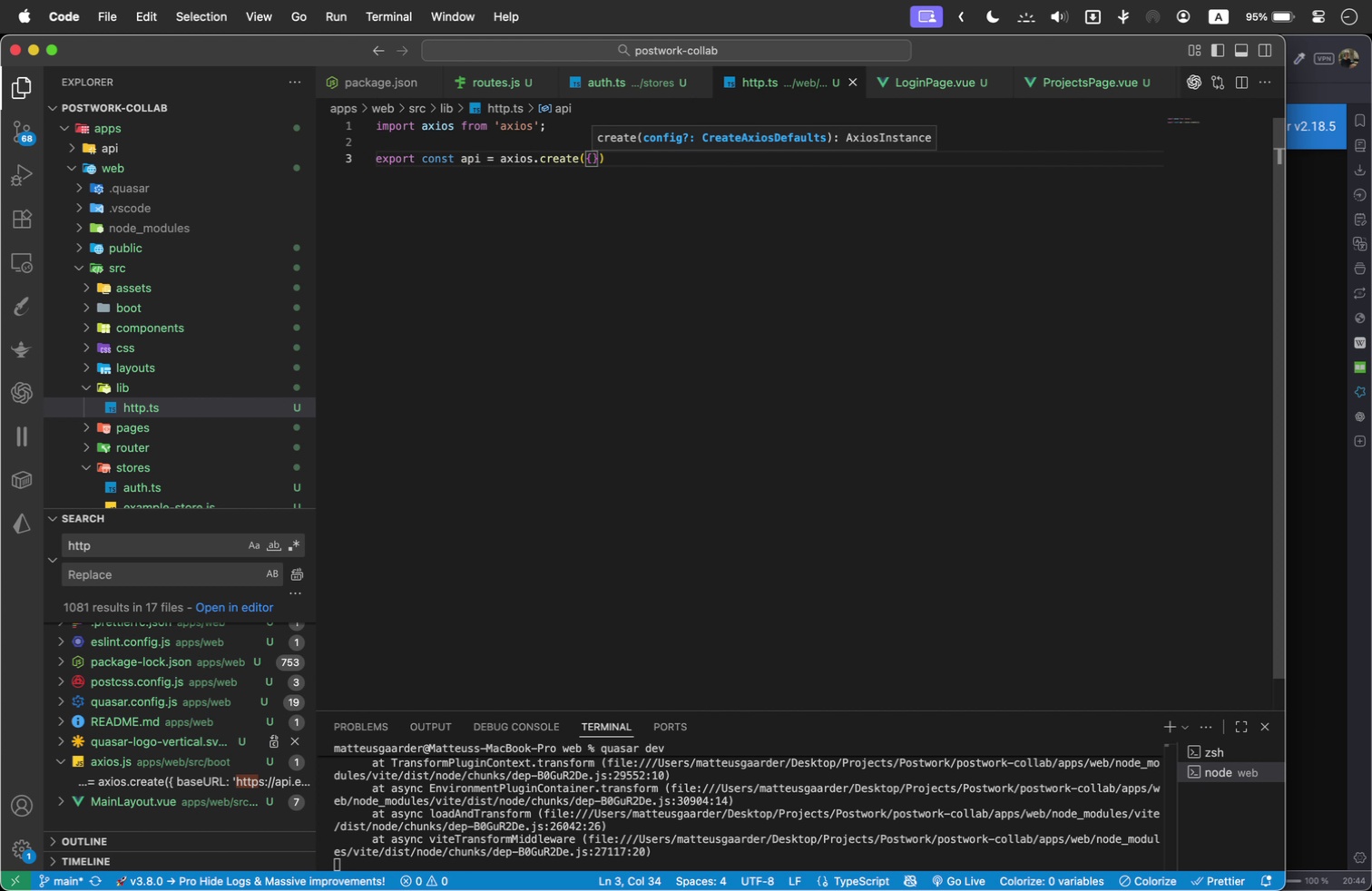 
 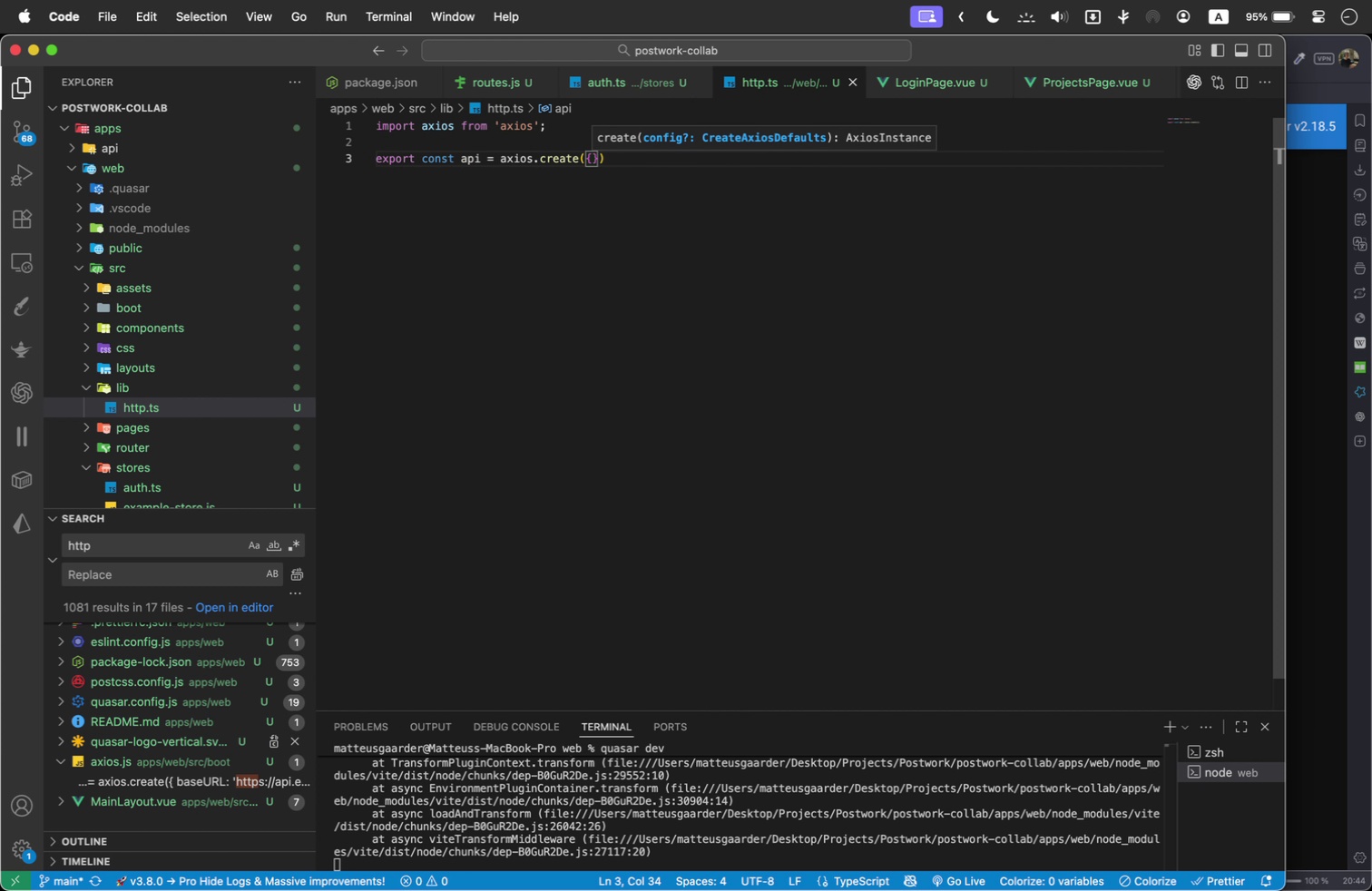 
key(Enter)
 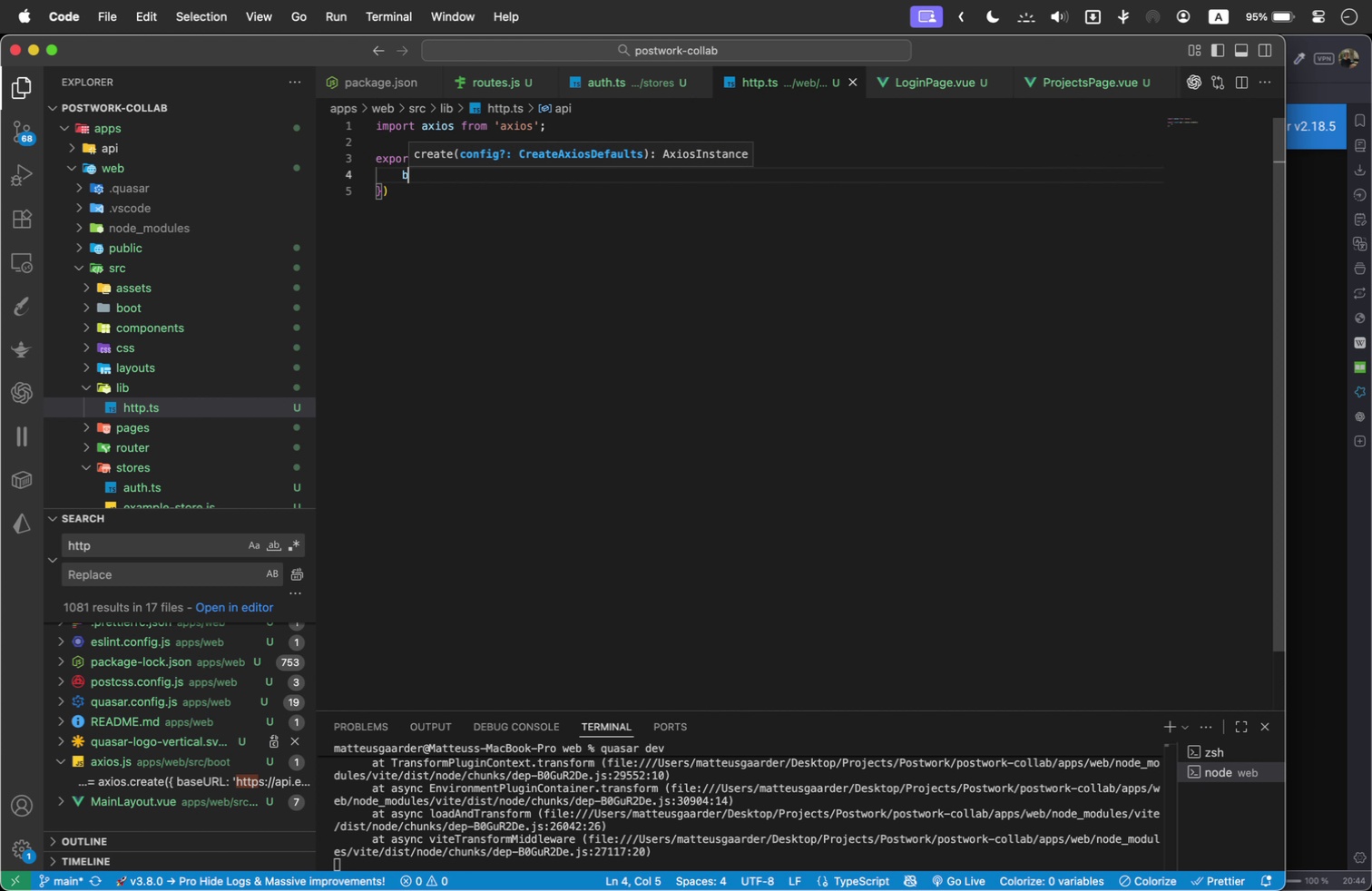 
type(baseUrl)
key(Backspace)
key(Backspace)
type(RL =)
key(Backspace)
key(Backspace)
type(: import.meta.VITE_API_URL,)
 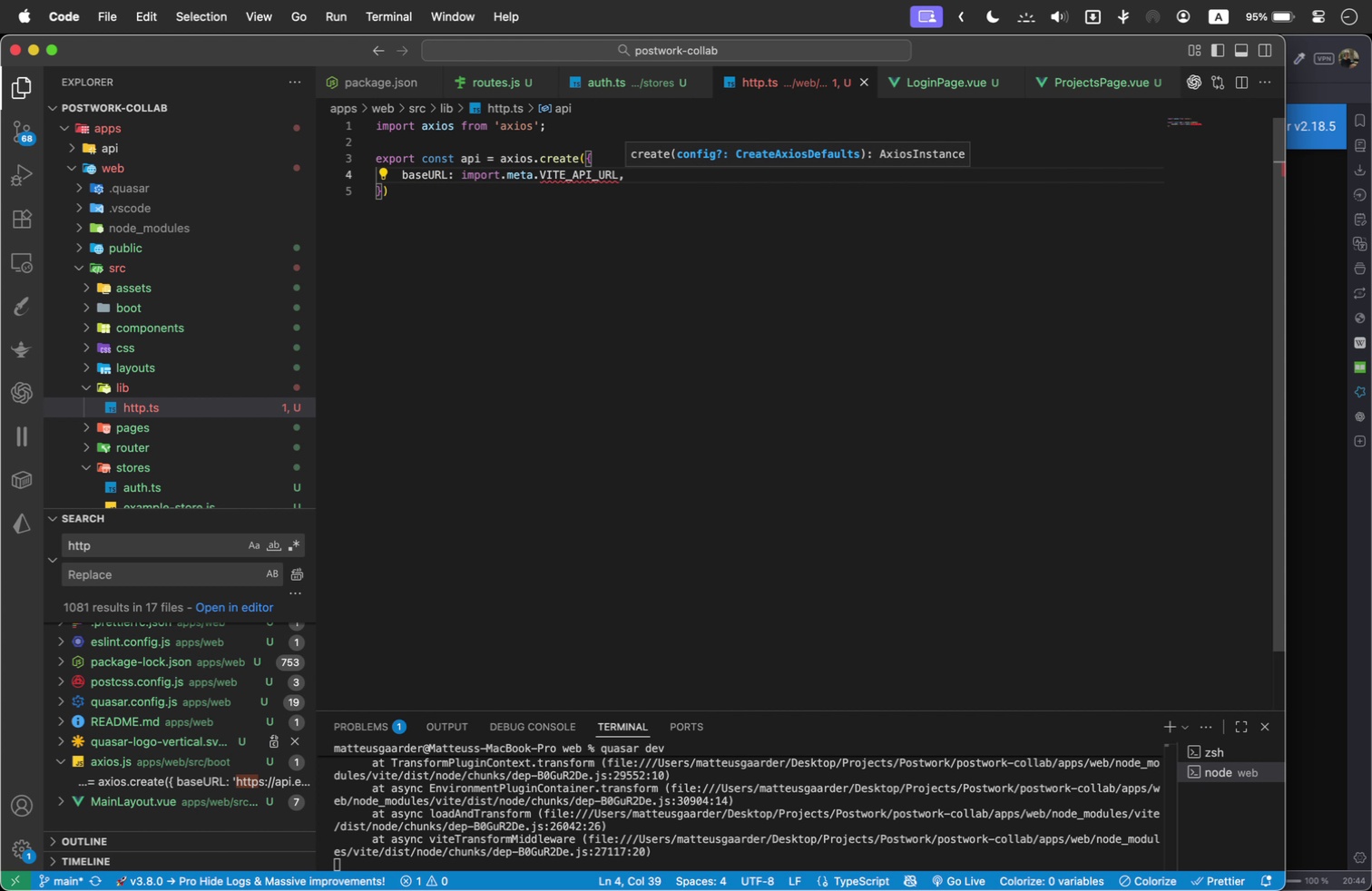 
key(Enter)
 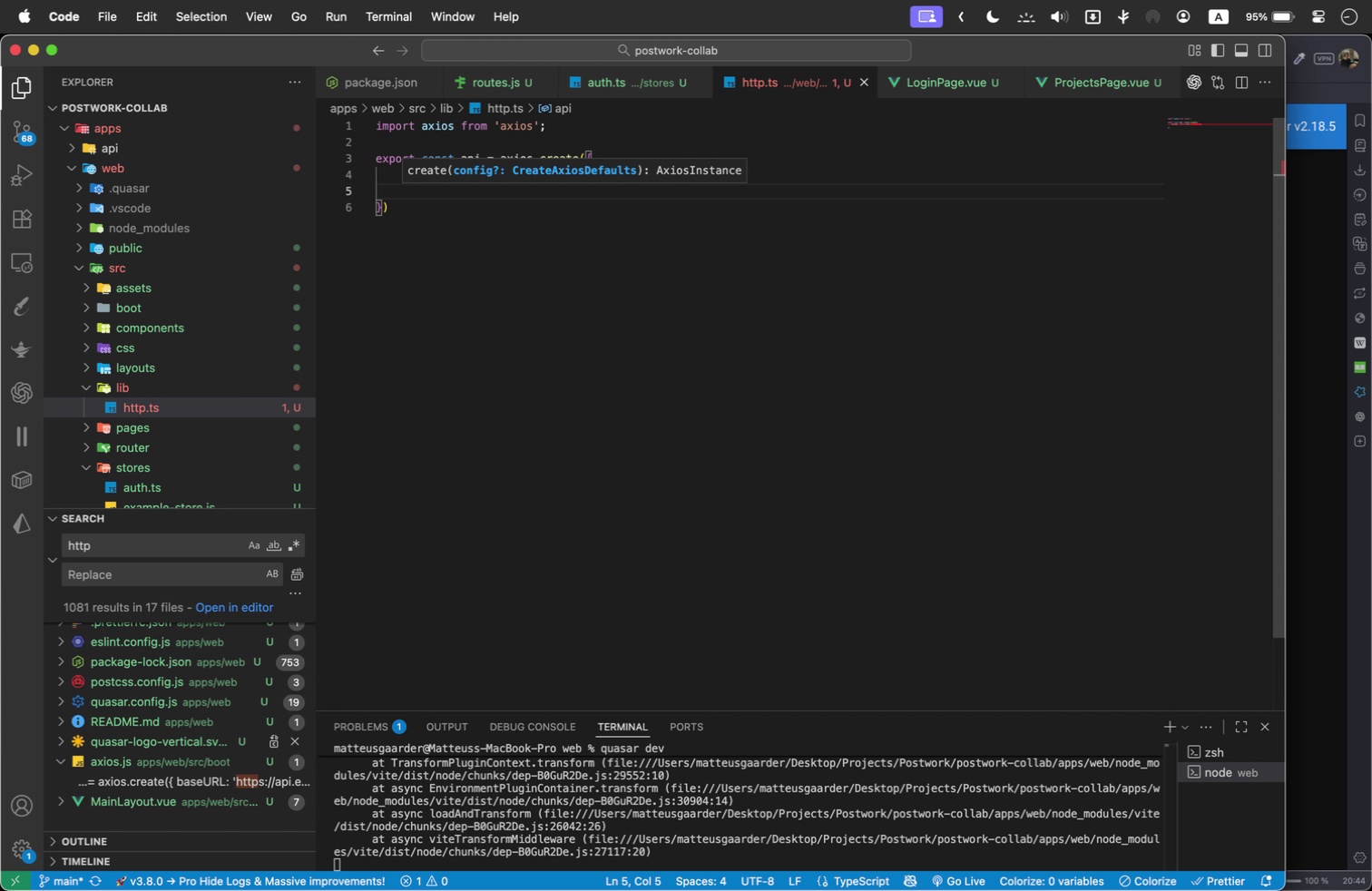 
type(with)
 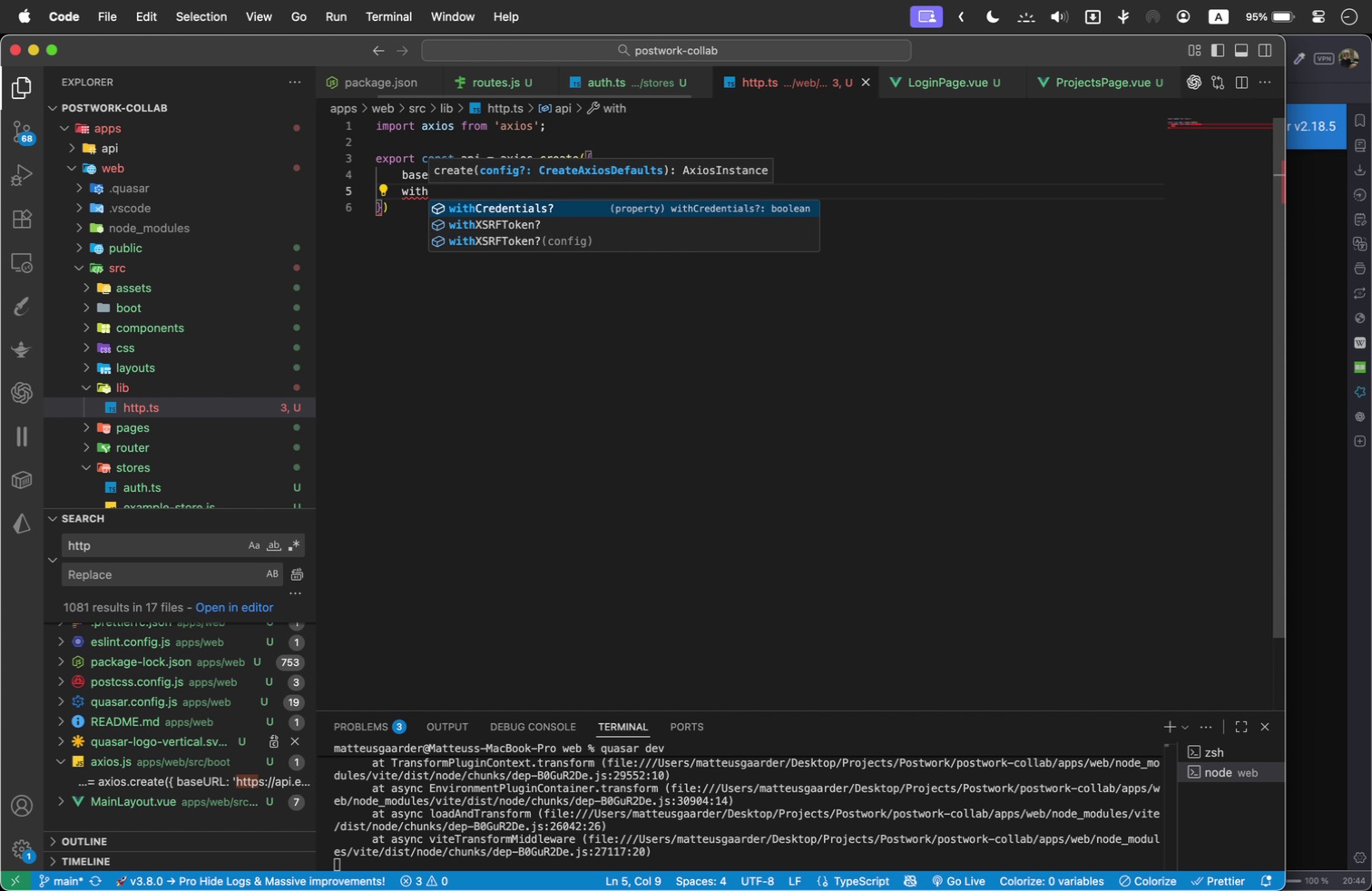 
key(Enter)
 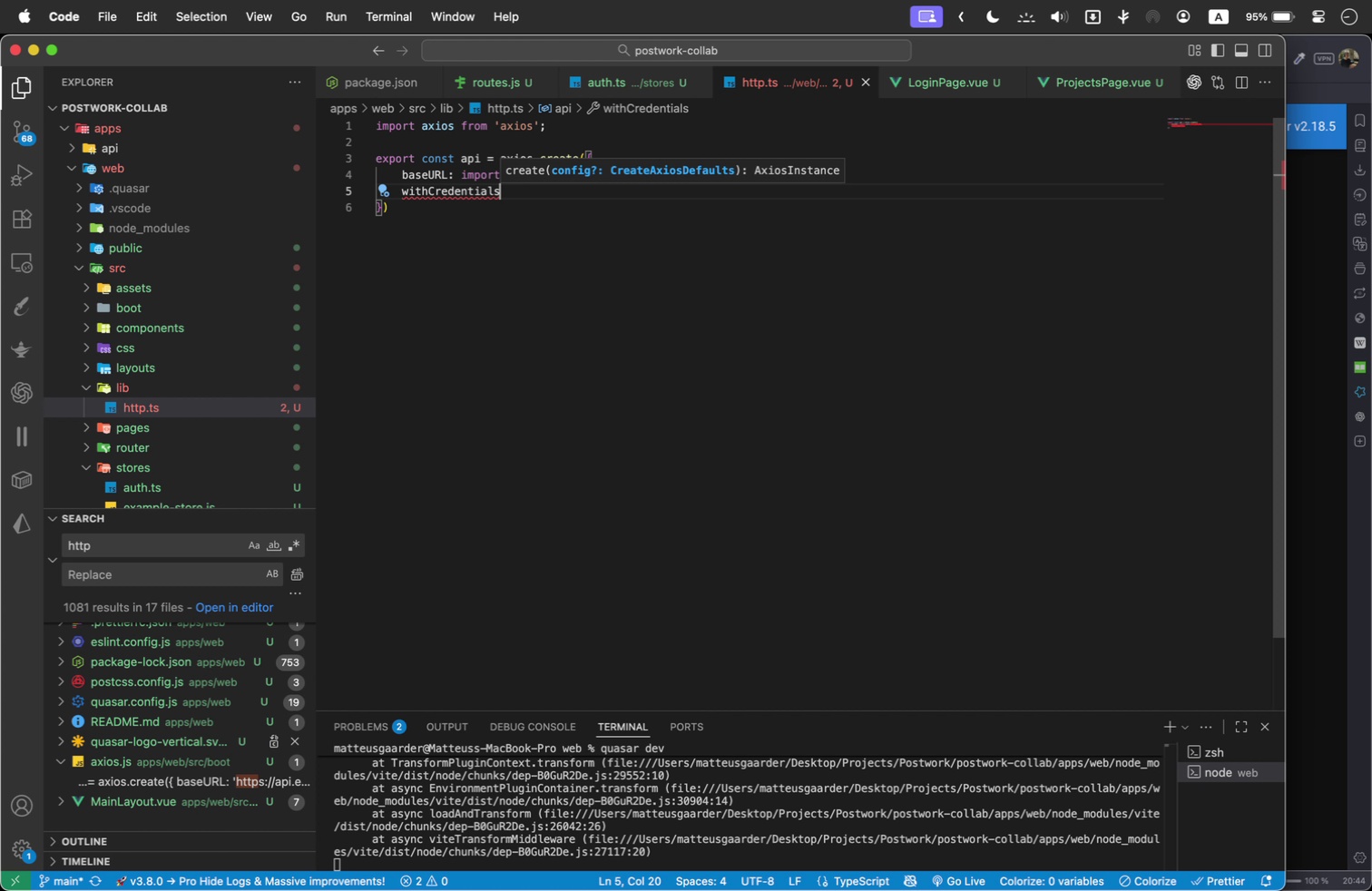 
type( )
key(Backspace)
type(: false,)
 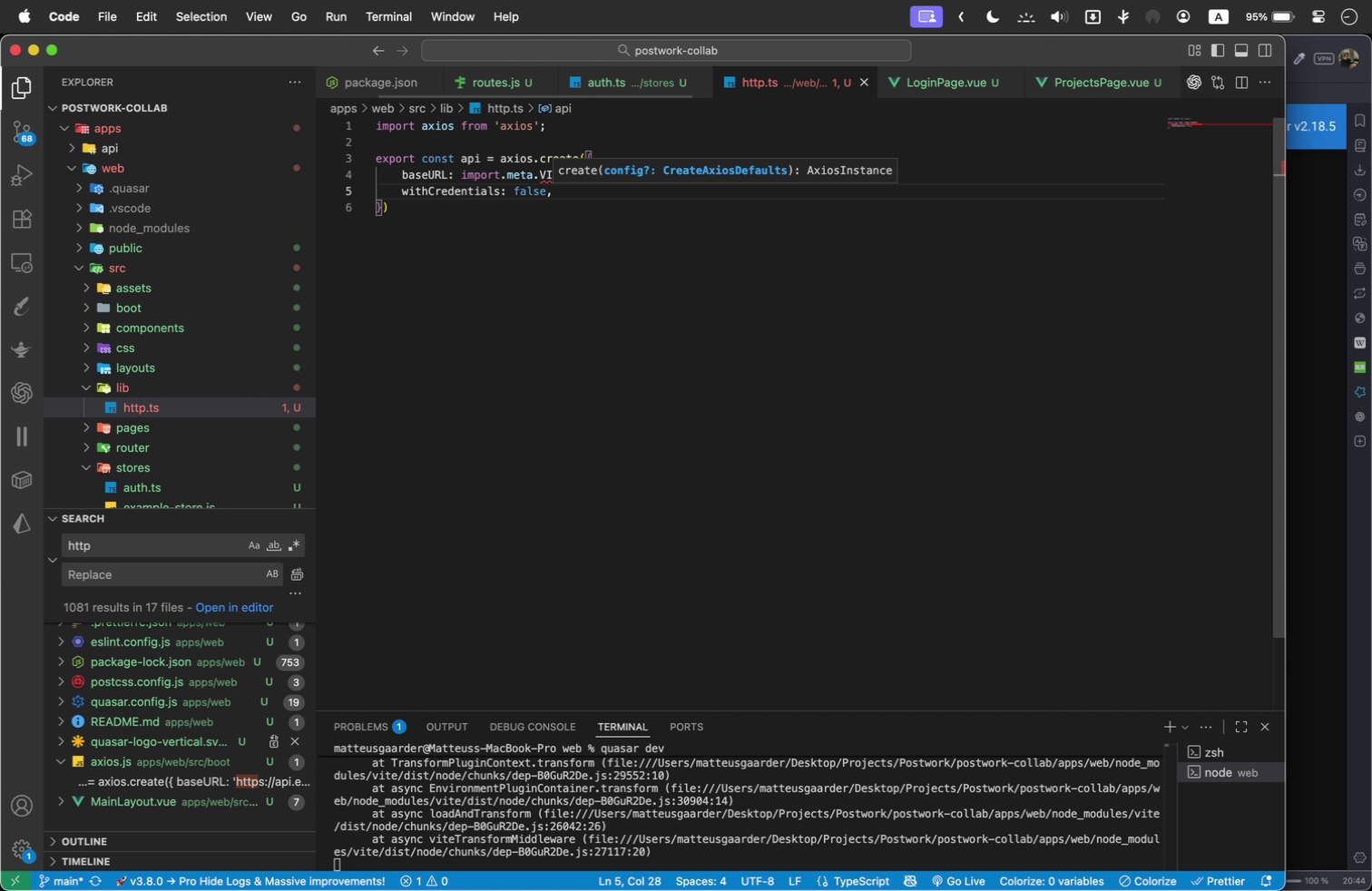 
left_click([515, 295])
 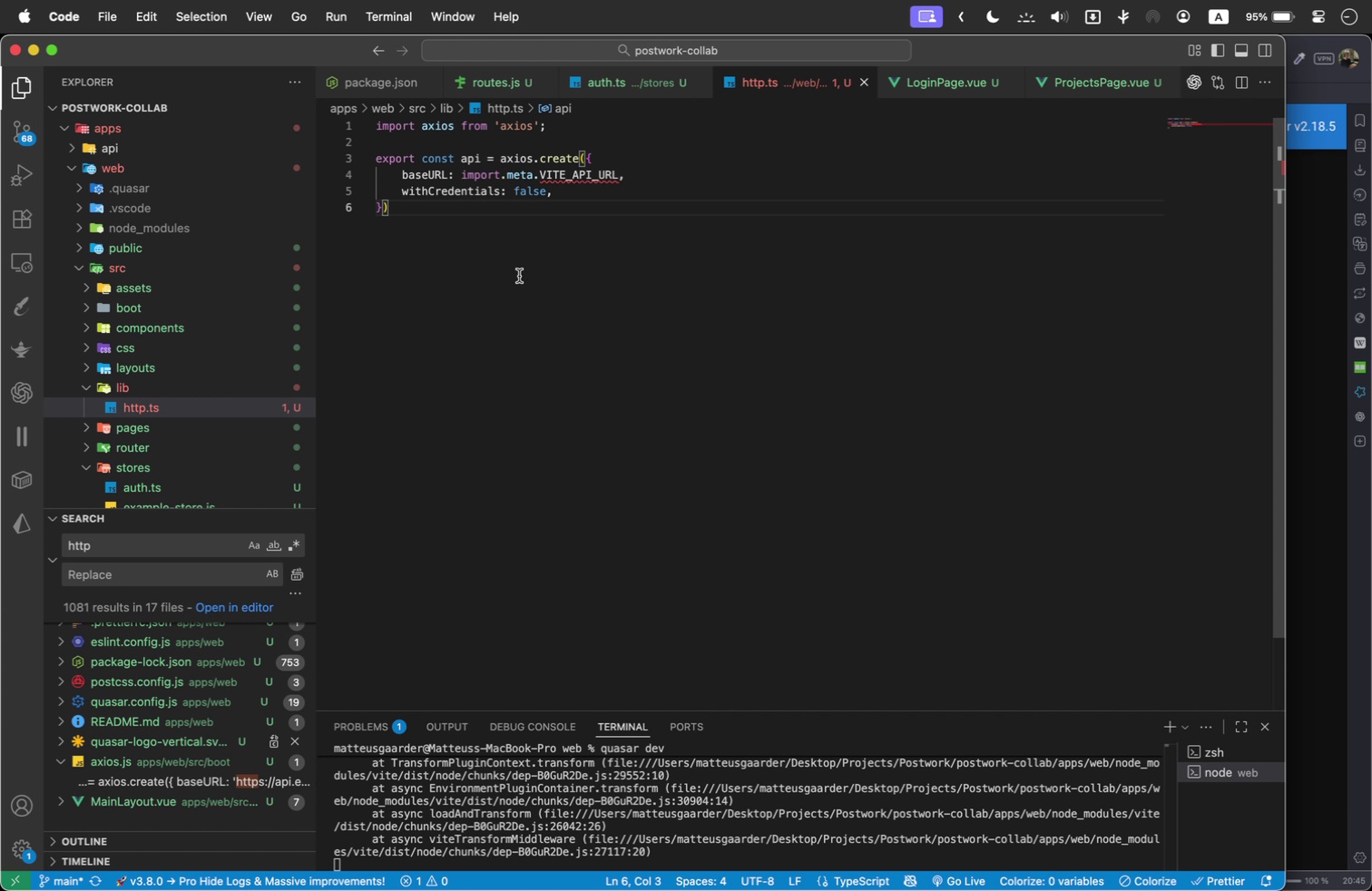 
mouse_move([548, 208])
 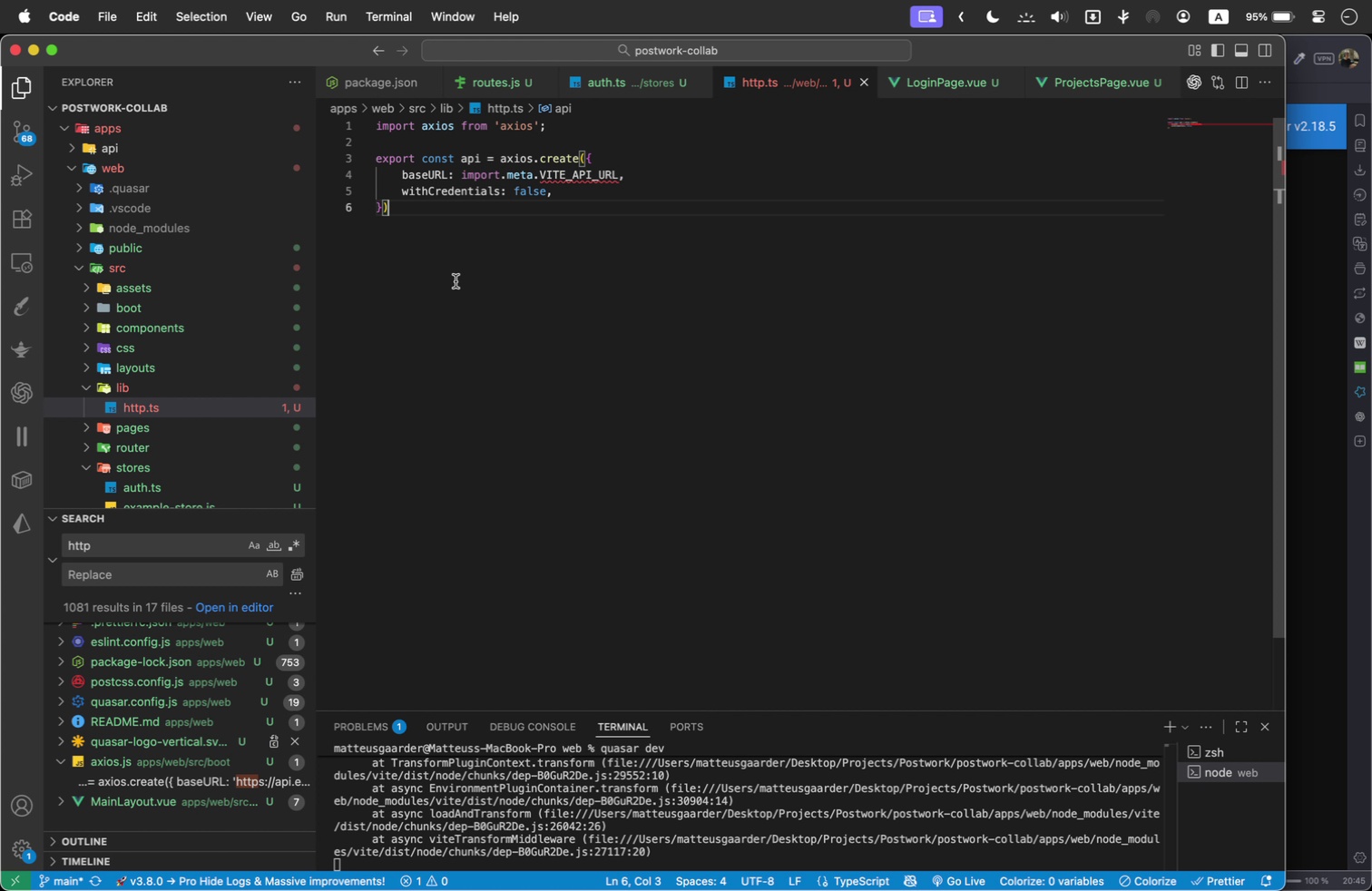 
left_click([456, 281])
 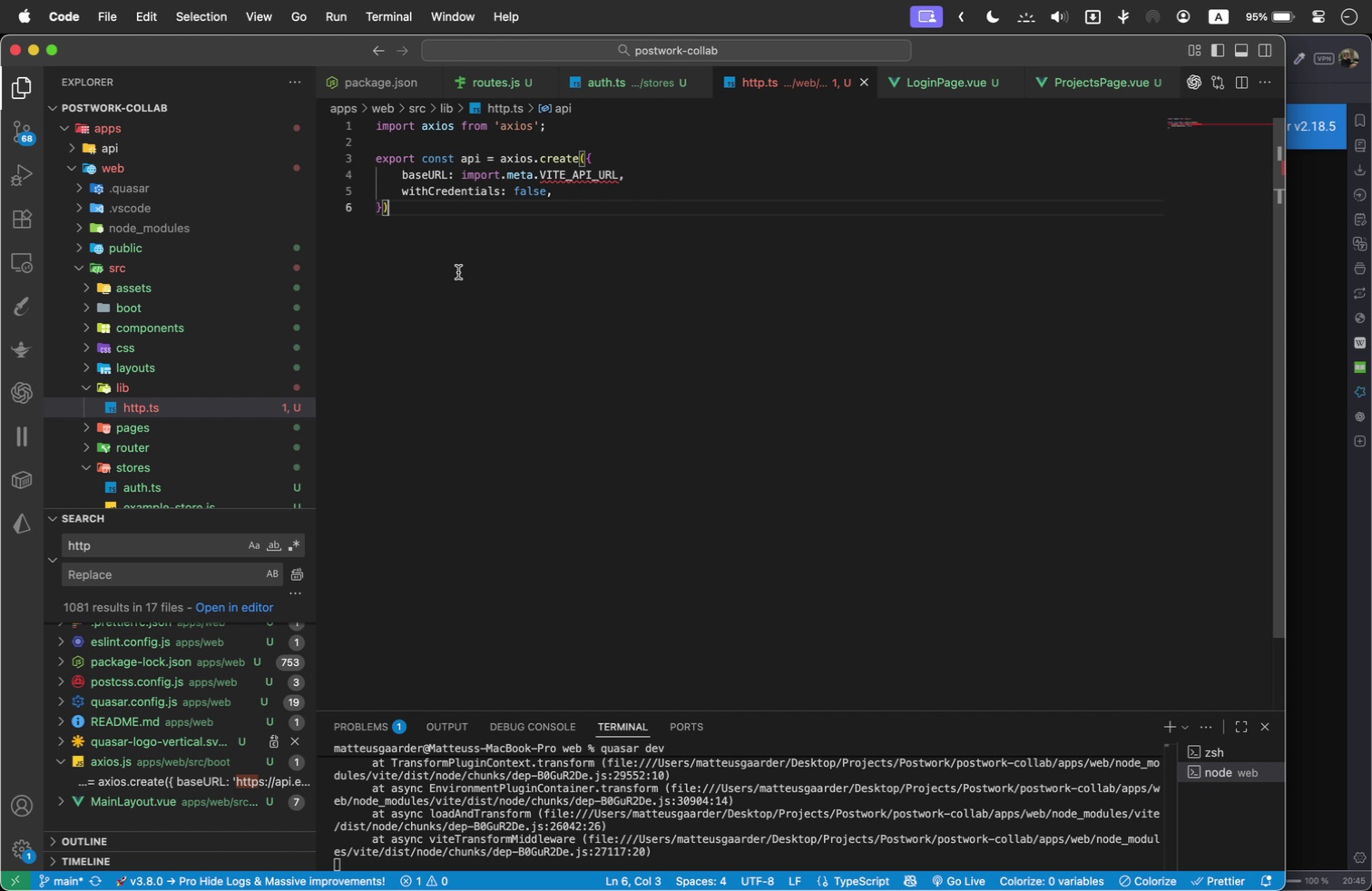 
key(Semicolon)
 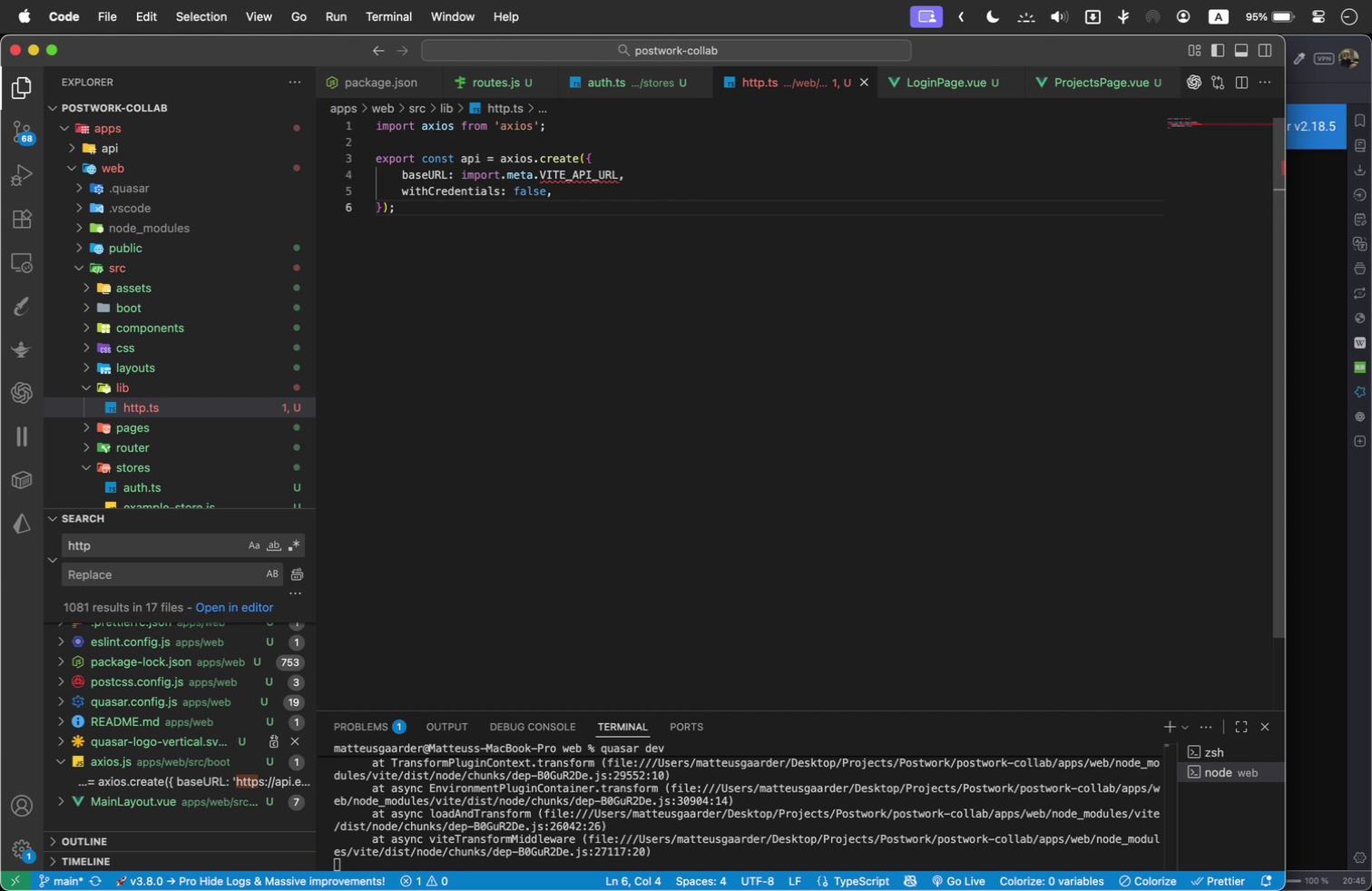 
key(Enter)
 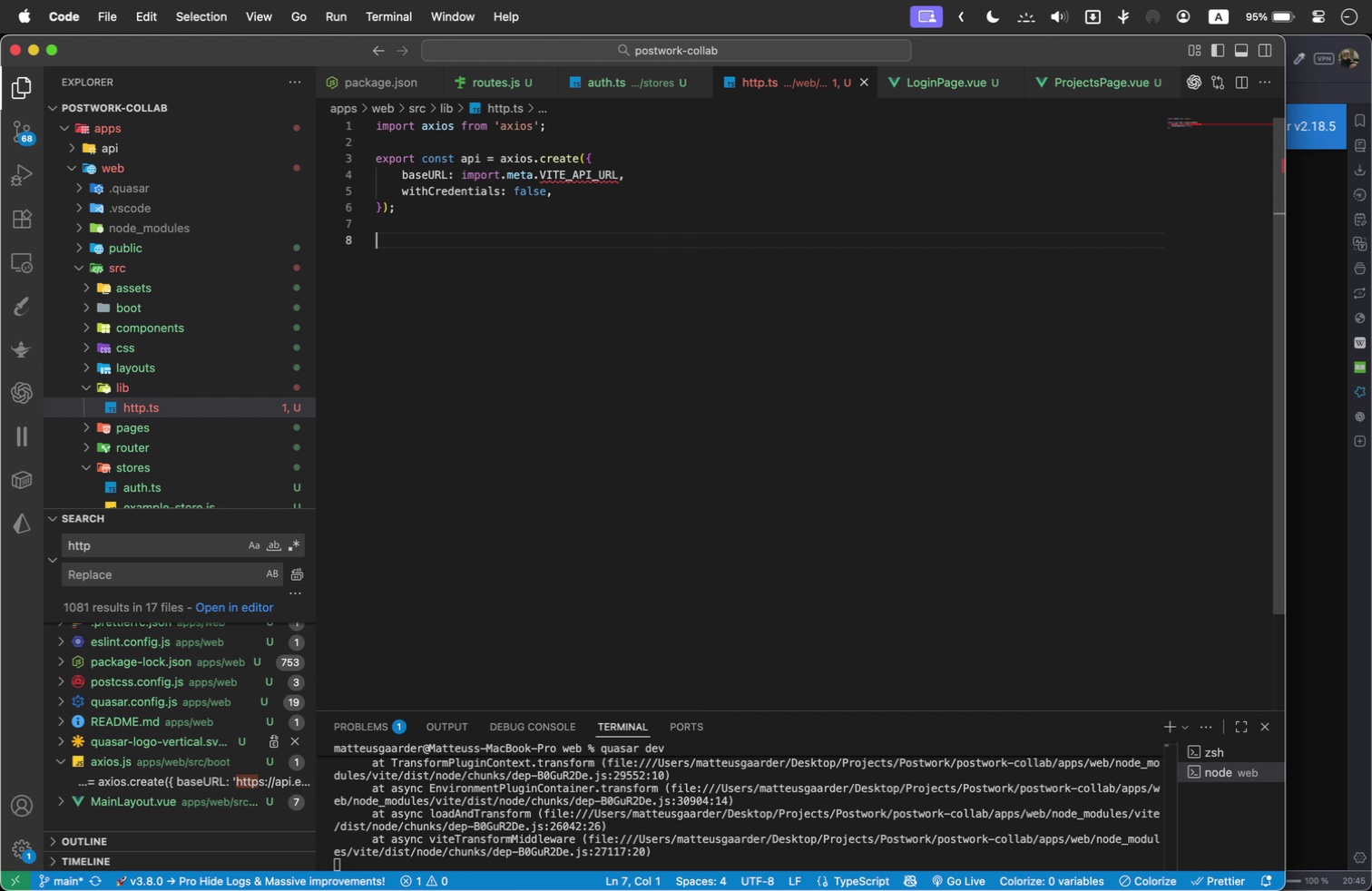 
key(Enter)
 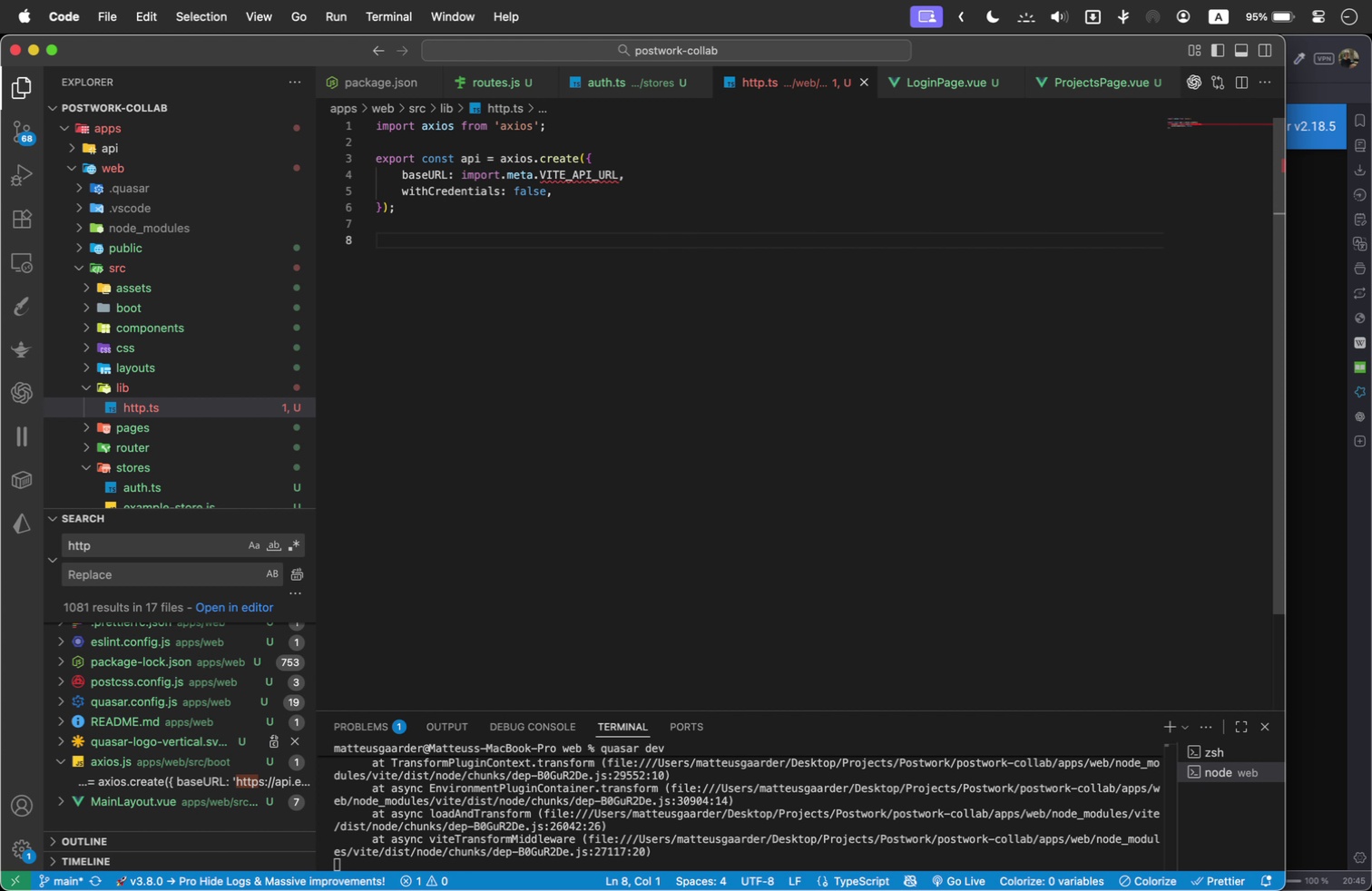 
type(api.in)
 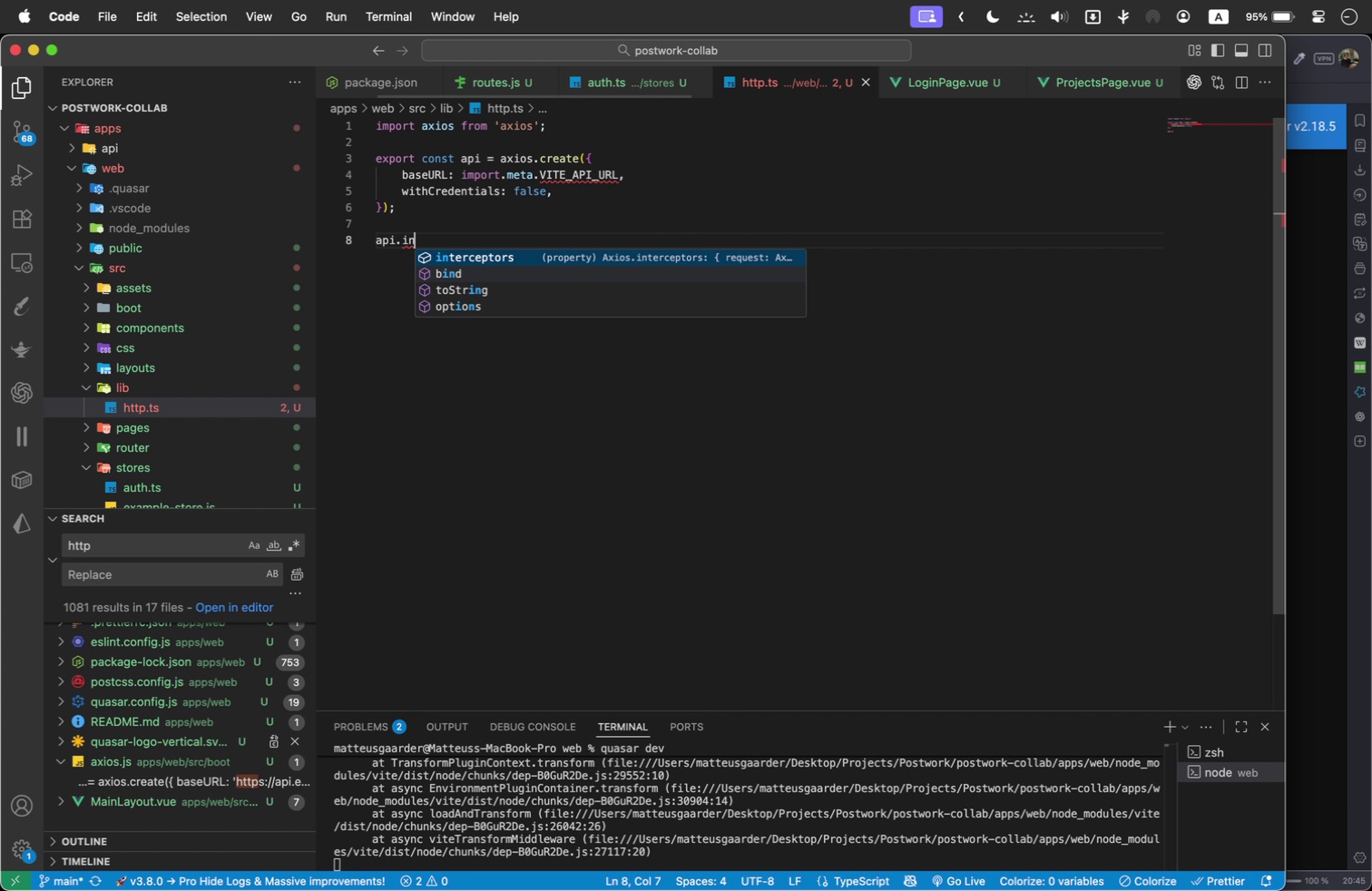 
key(Enter)
 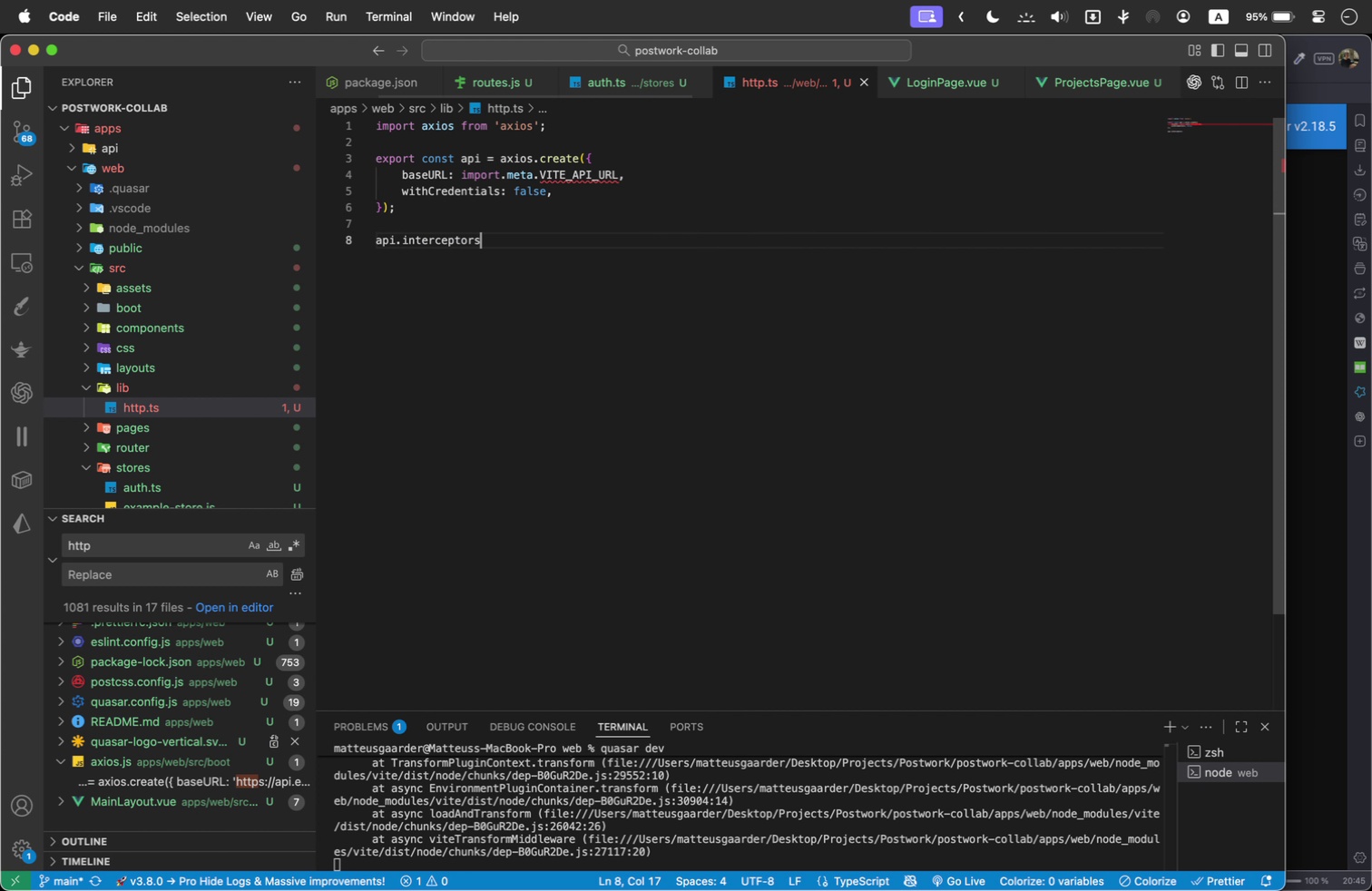 
type(.request)
 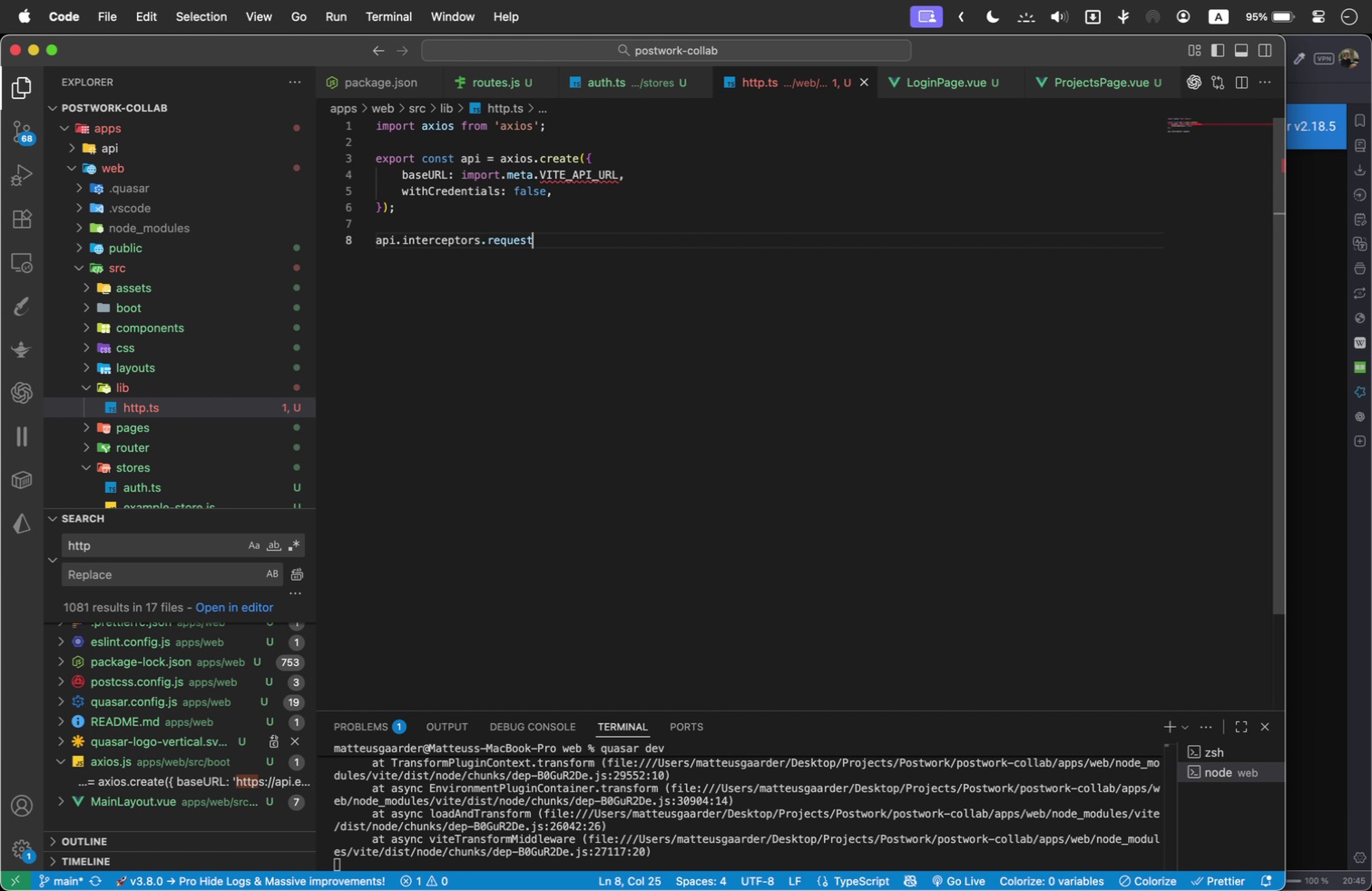 
key(Enter)
 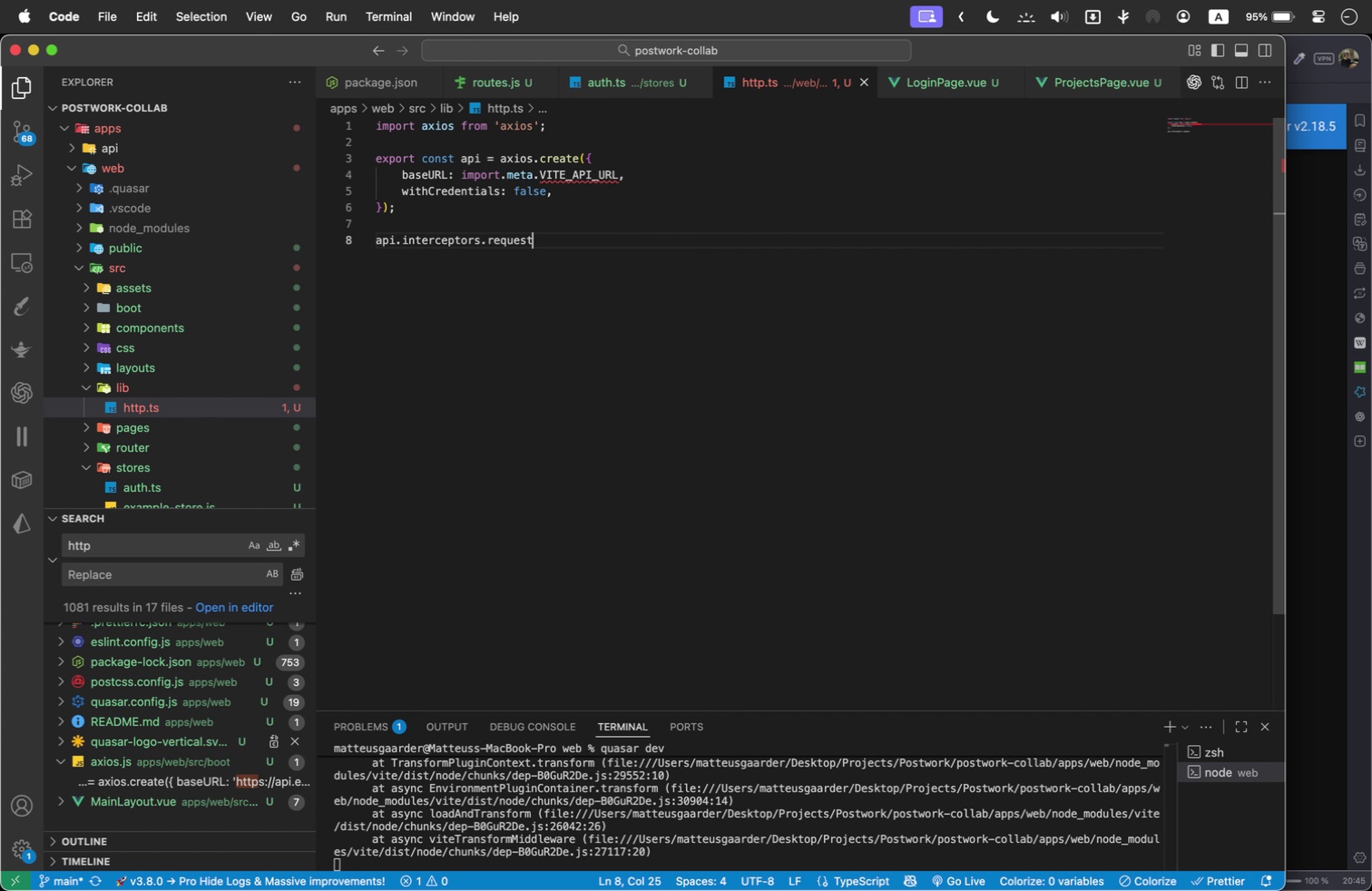 
type(.use((config )
key(Backspace)
 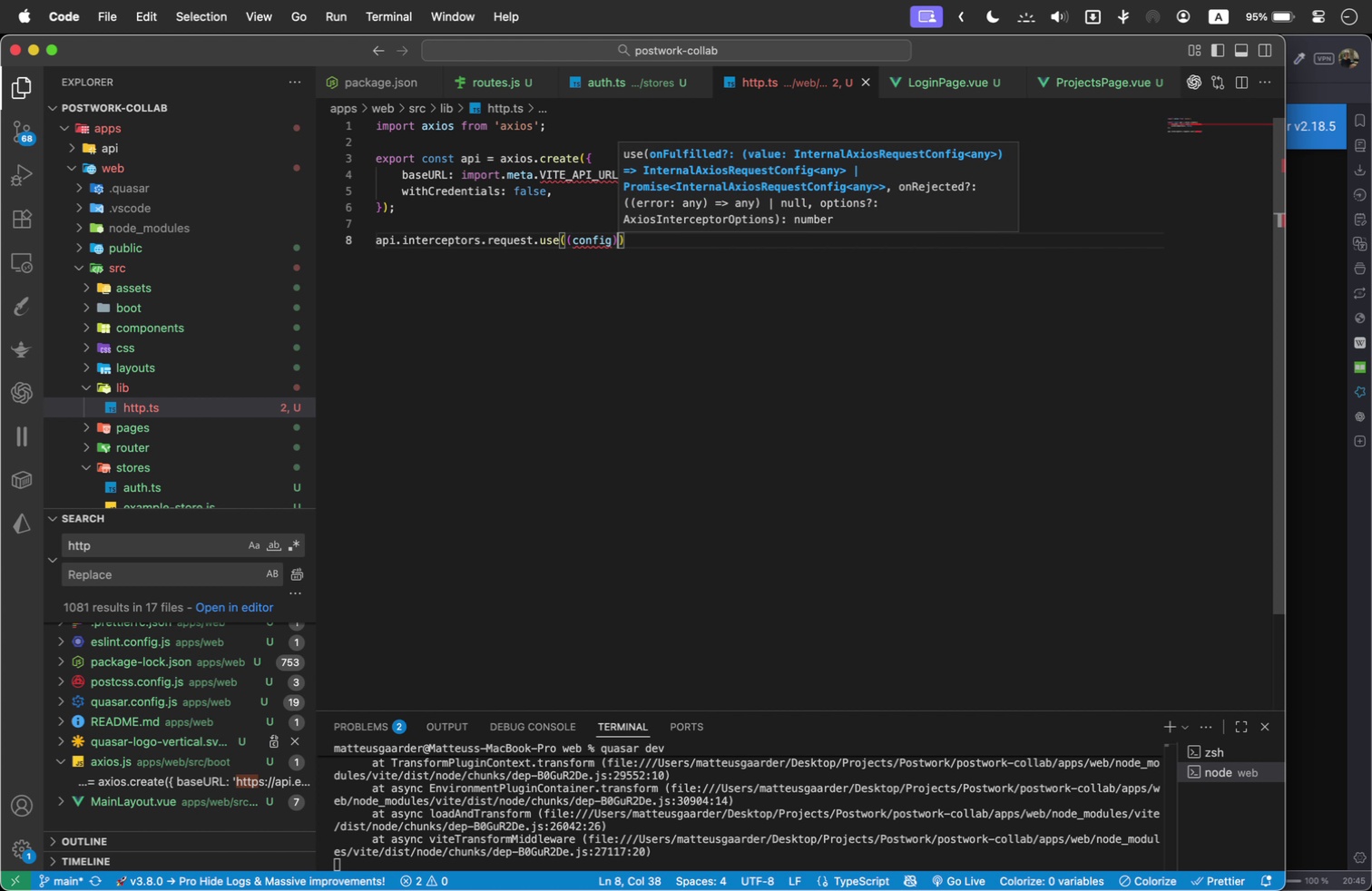 
 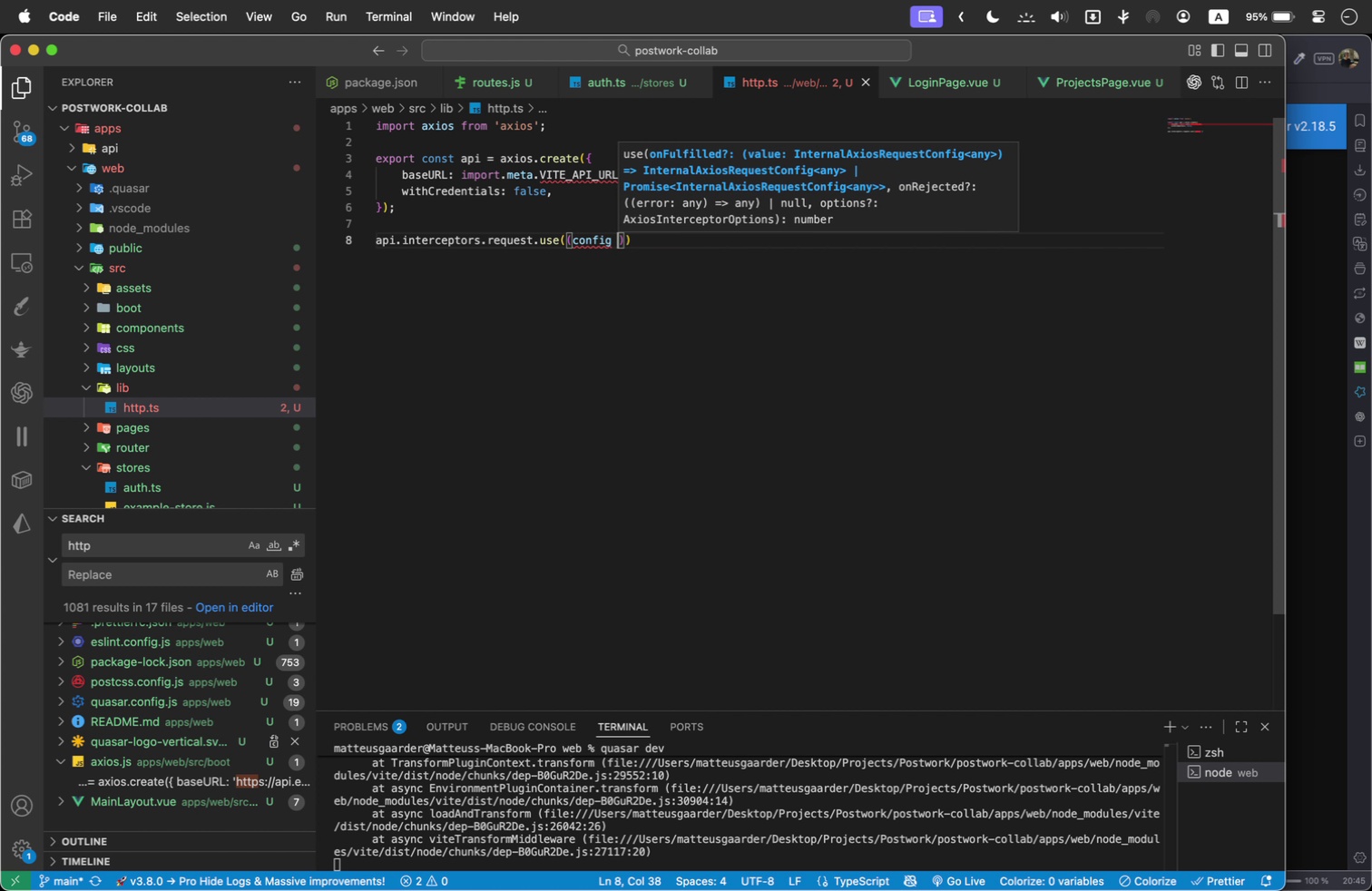 
key(ArrowRight)
 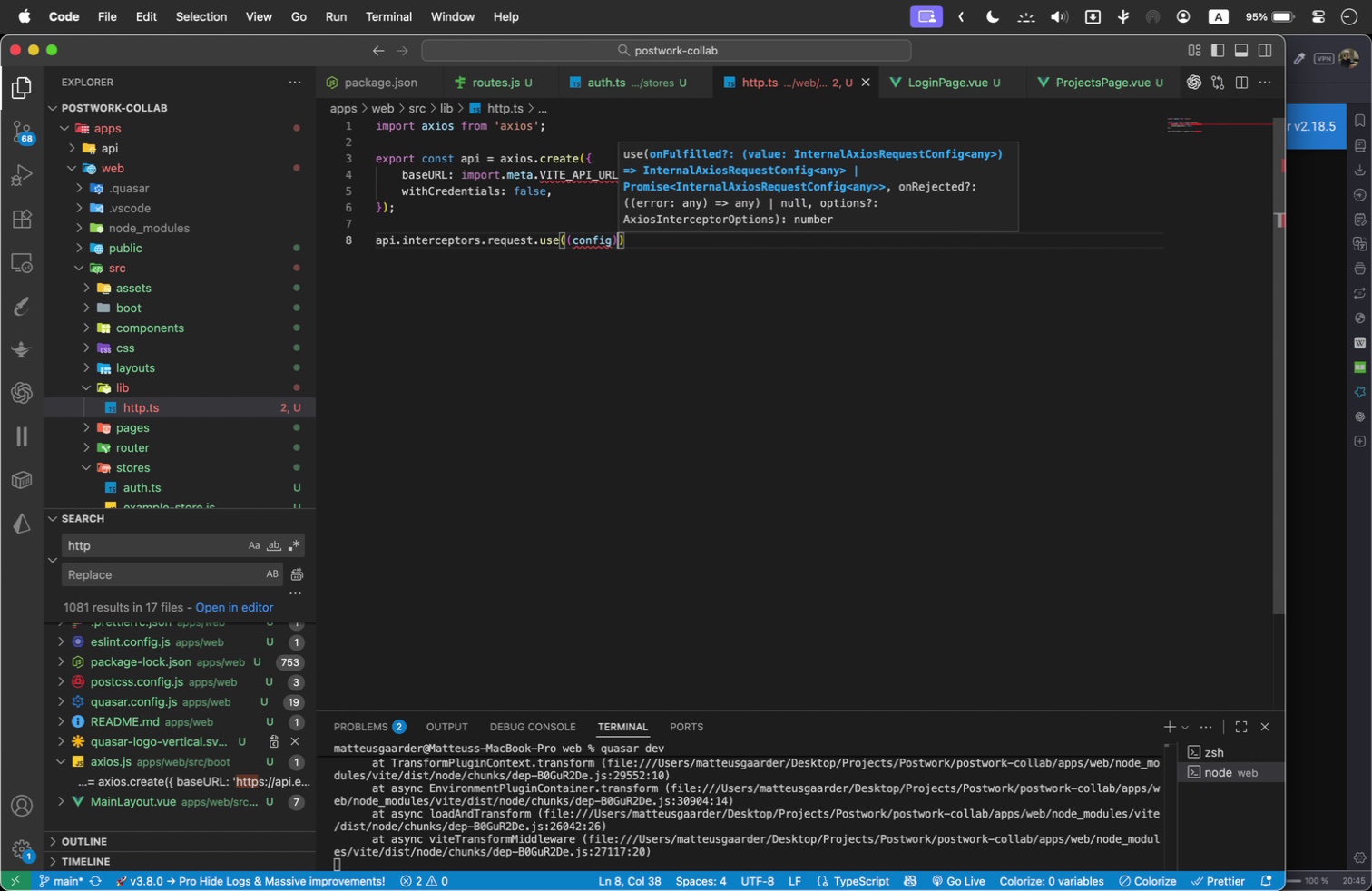 
key(Space)
 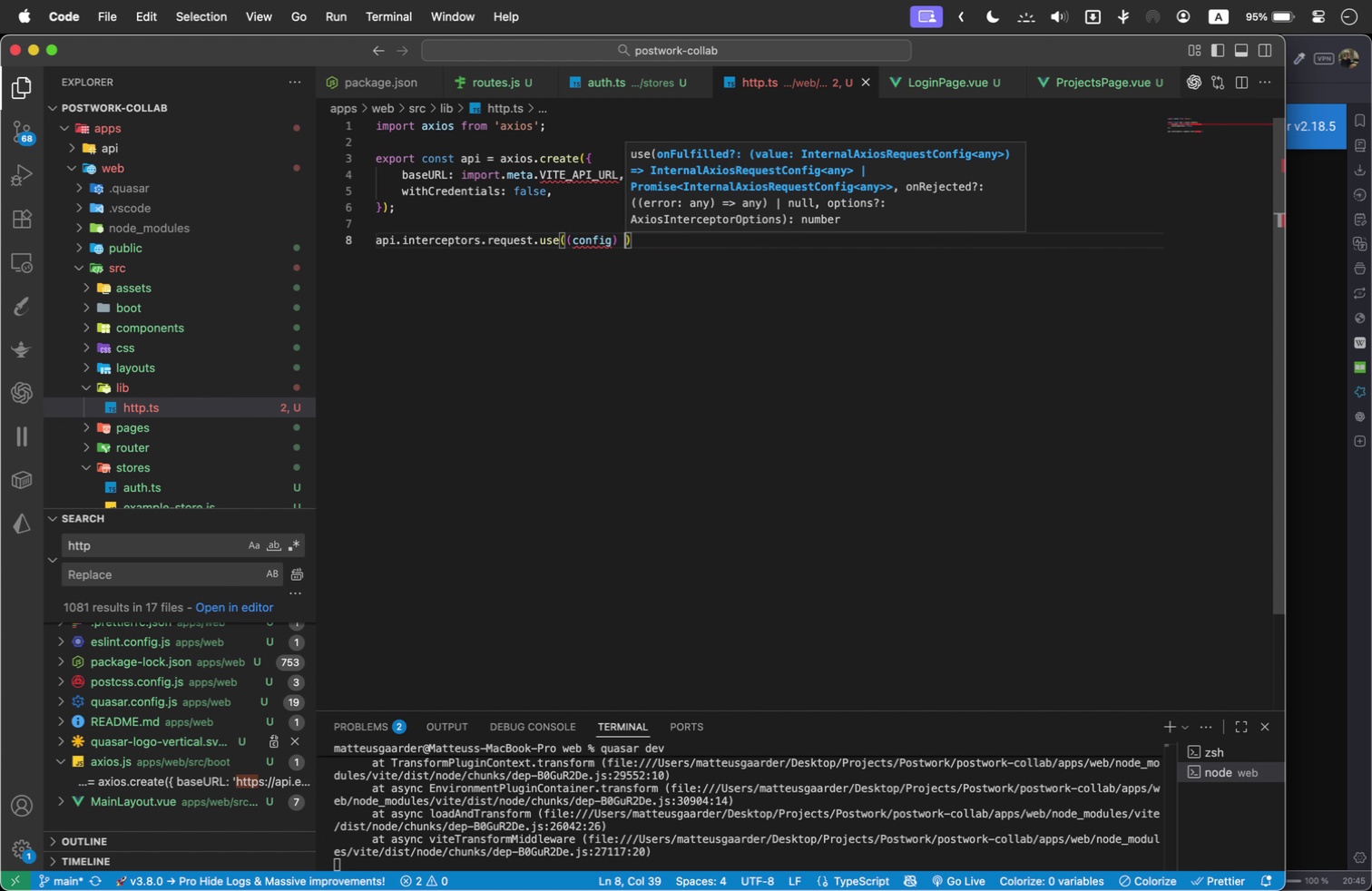 
key(Equal)
 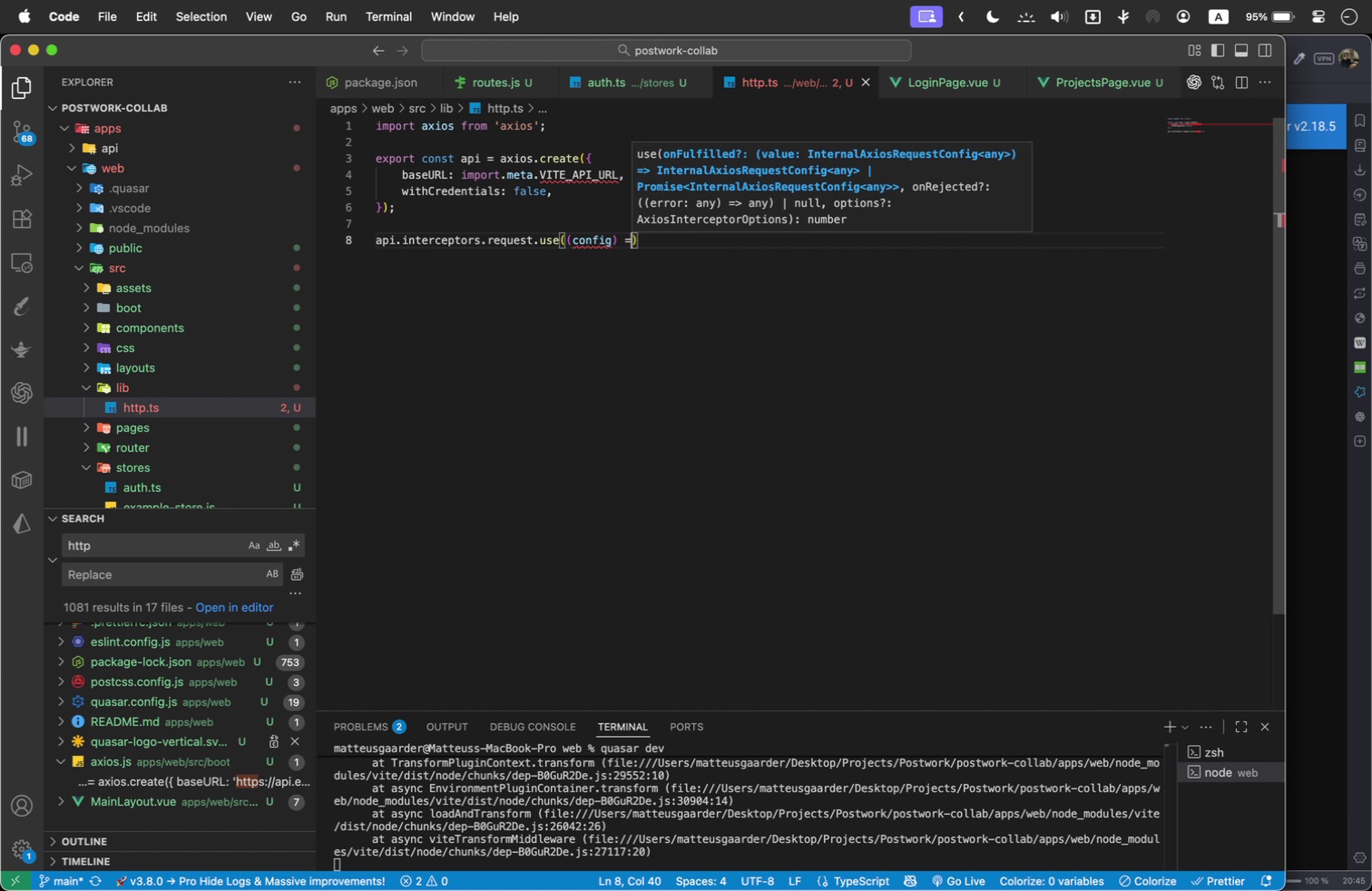 
key(Shift+Period)
 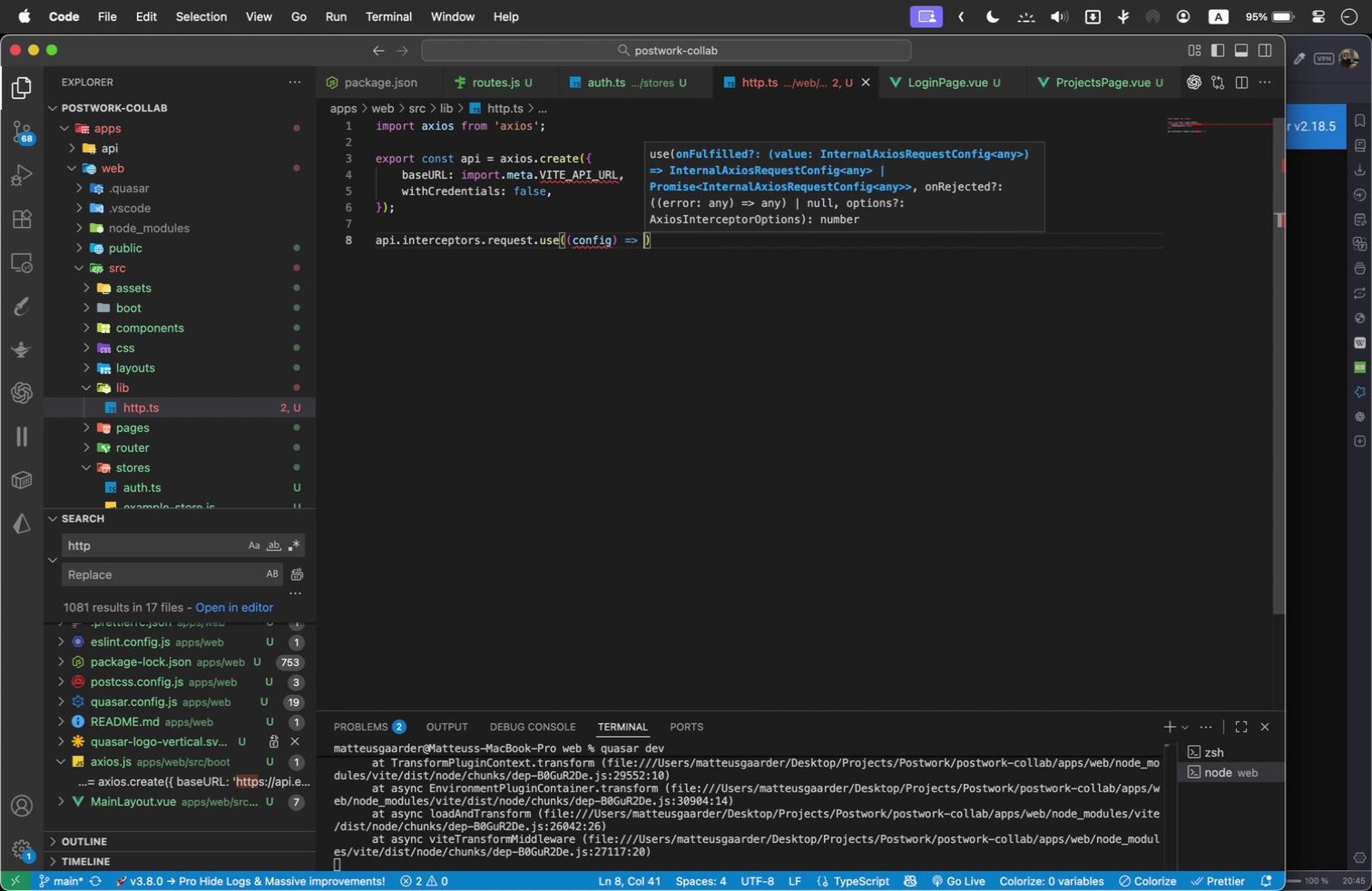 
key(Space)
 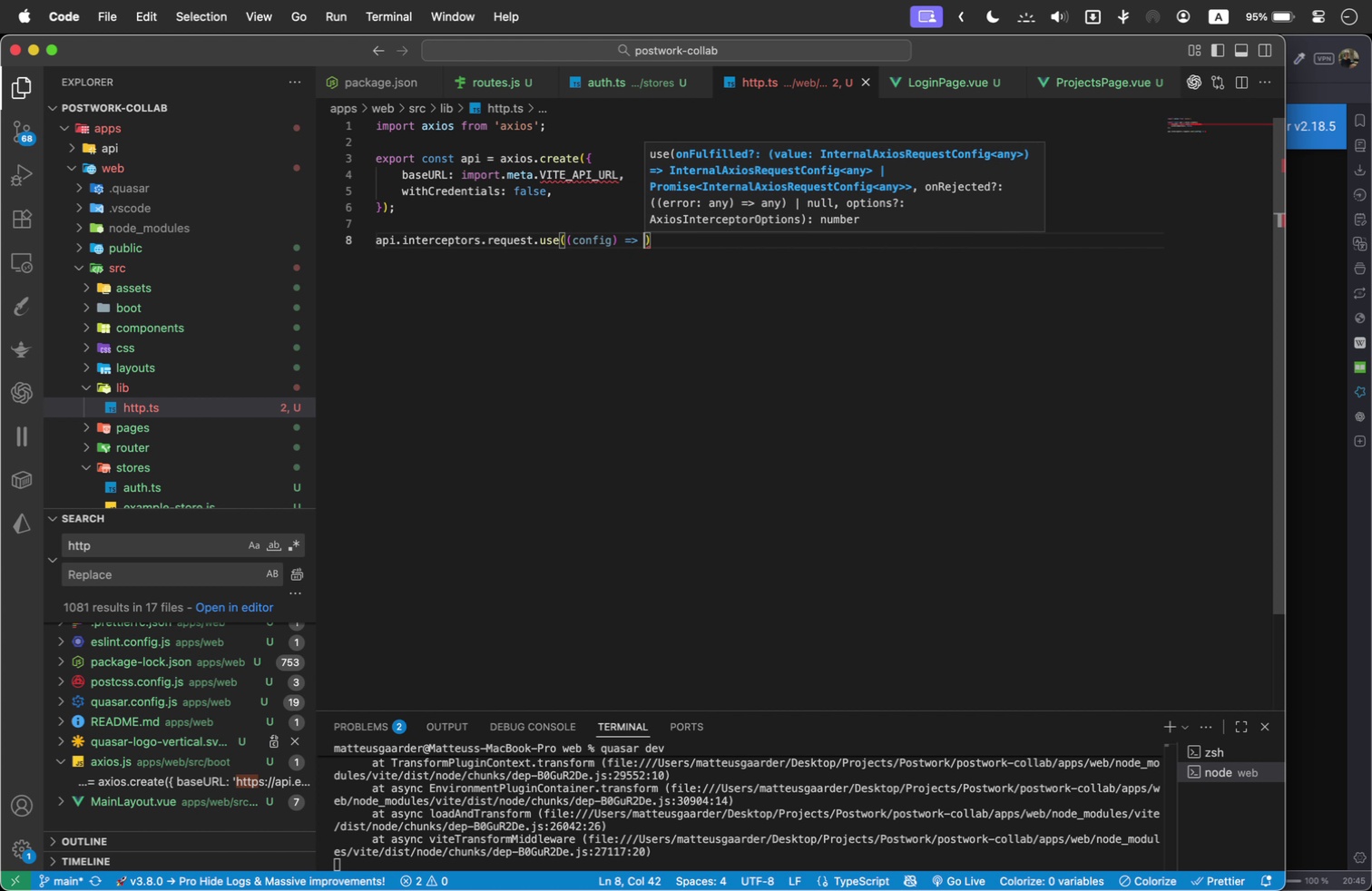 
key(Shift+BracketLeft)
 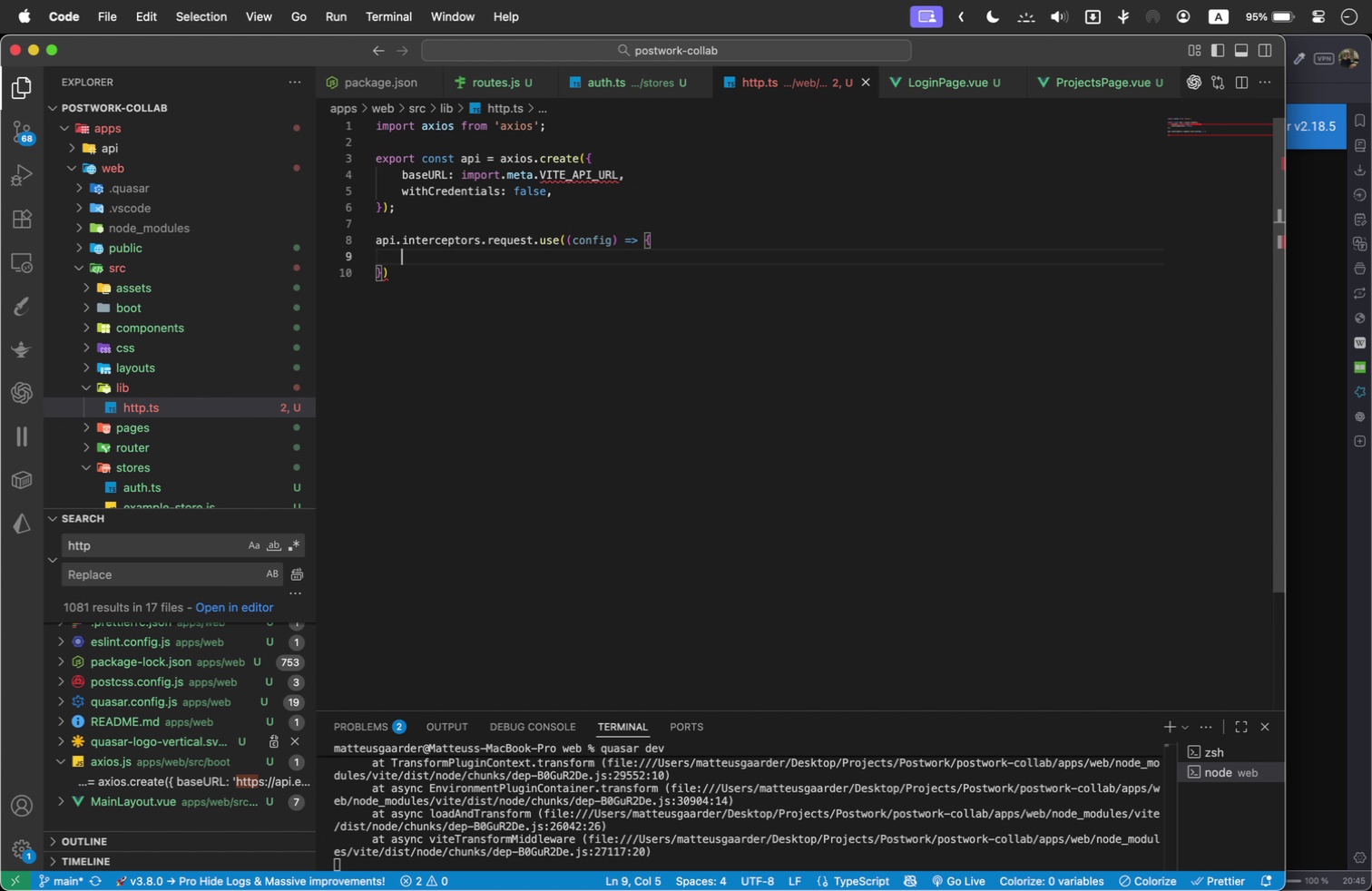 
key(Enter)
 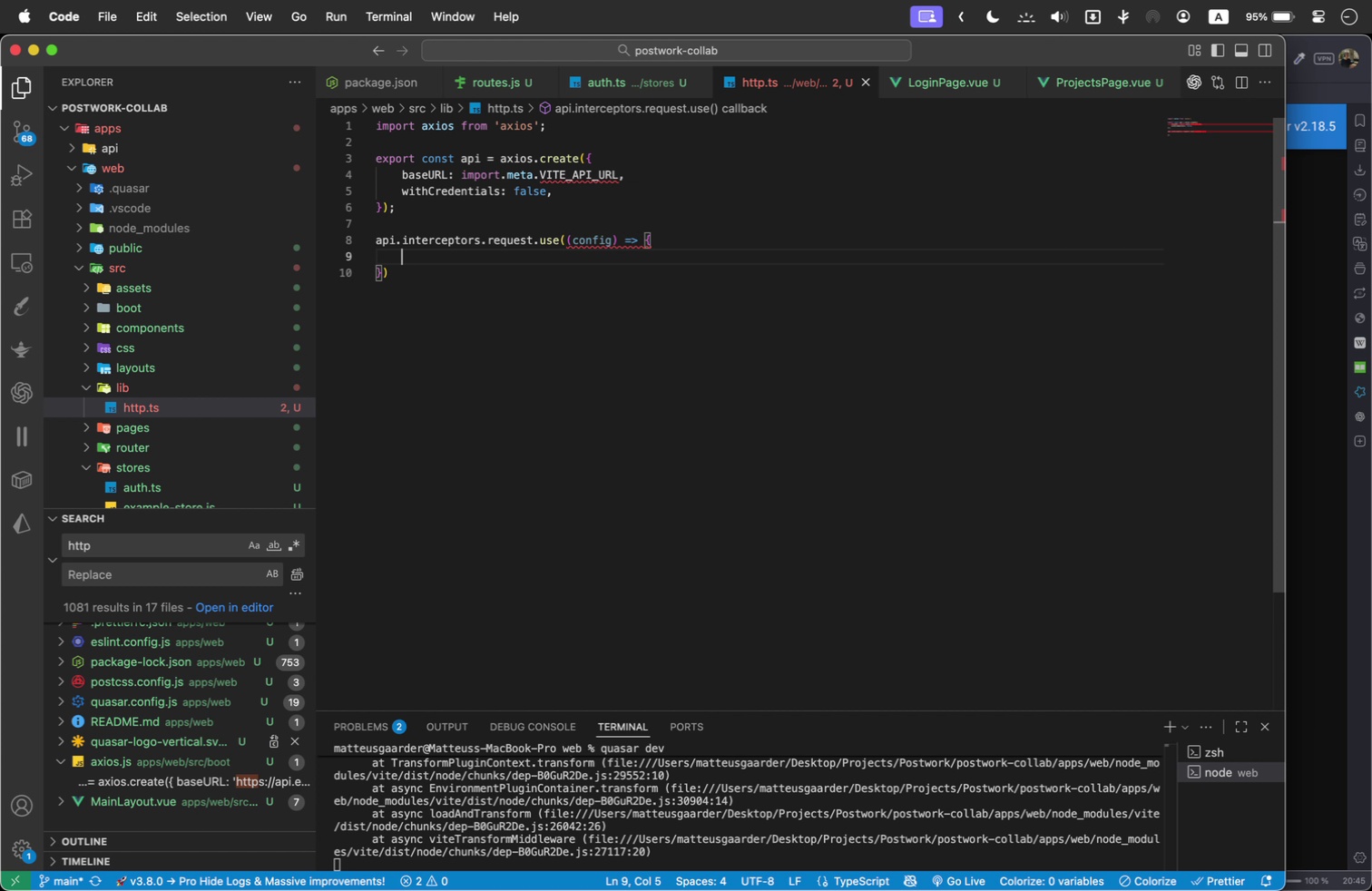 
type(const token = localS)
 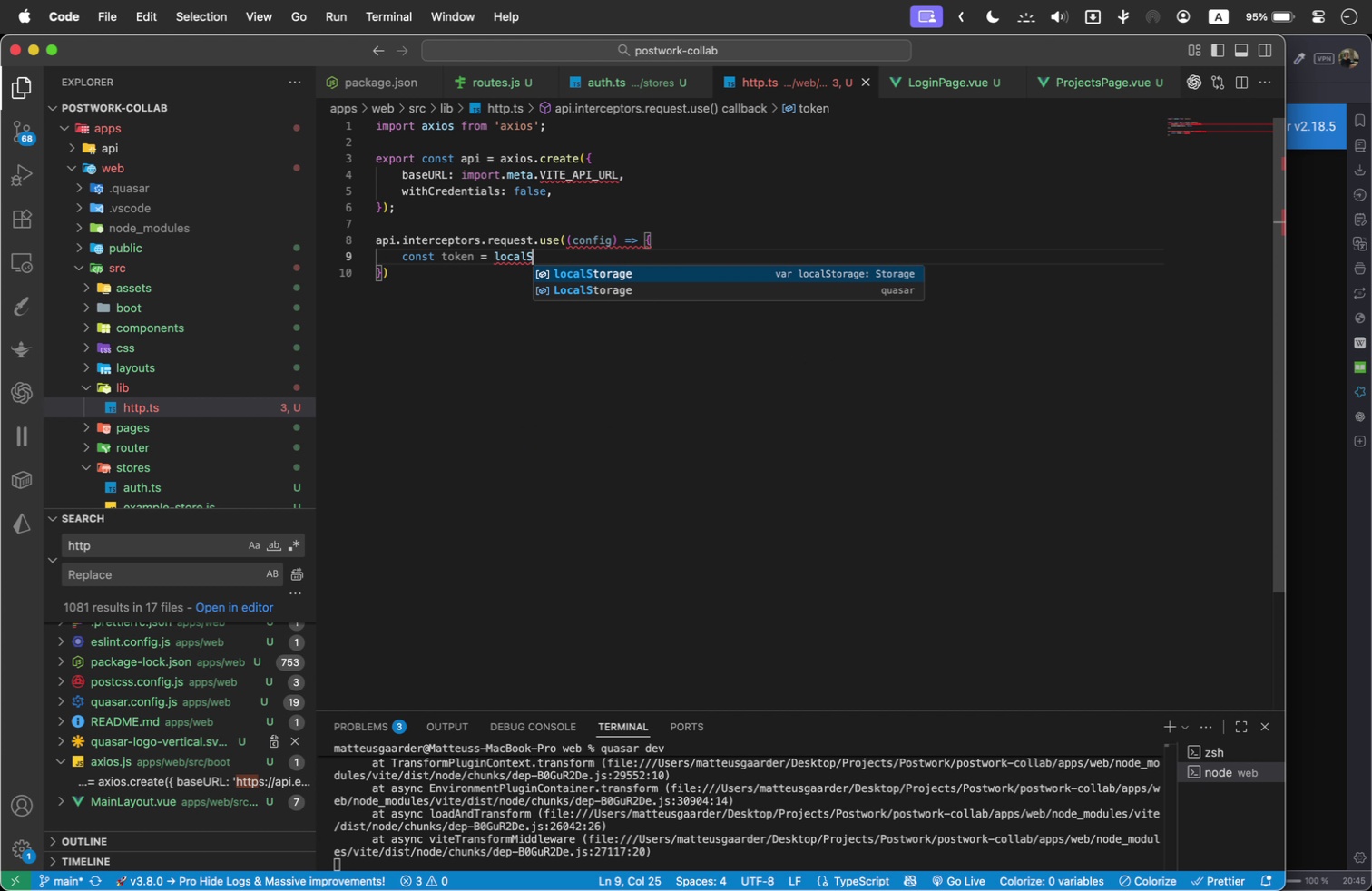 
key(Enter)
 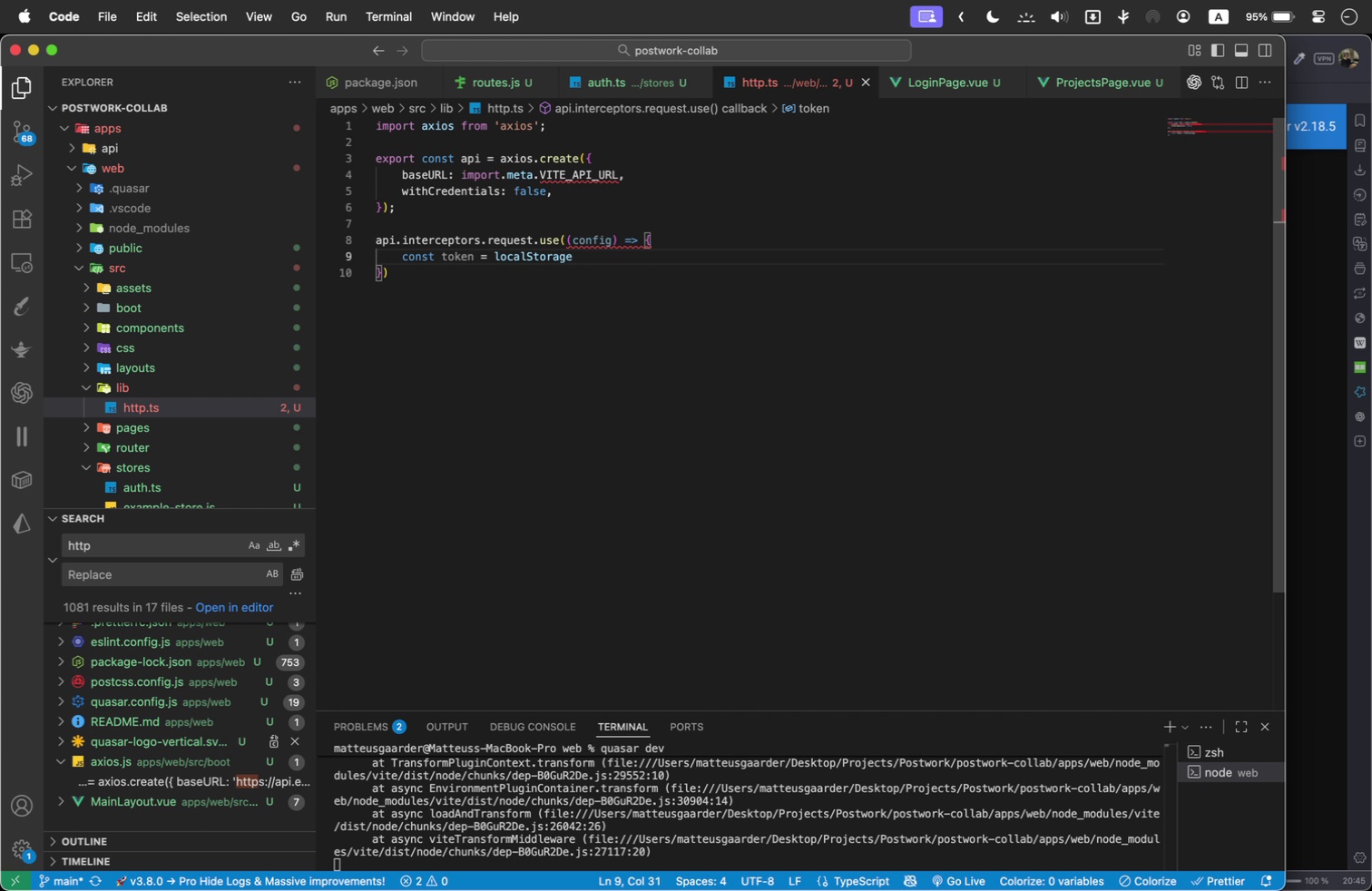 
type(.se)
key(Backspace)
key(Backspace)
type(getItem('jwt)
 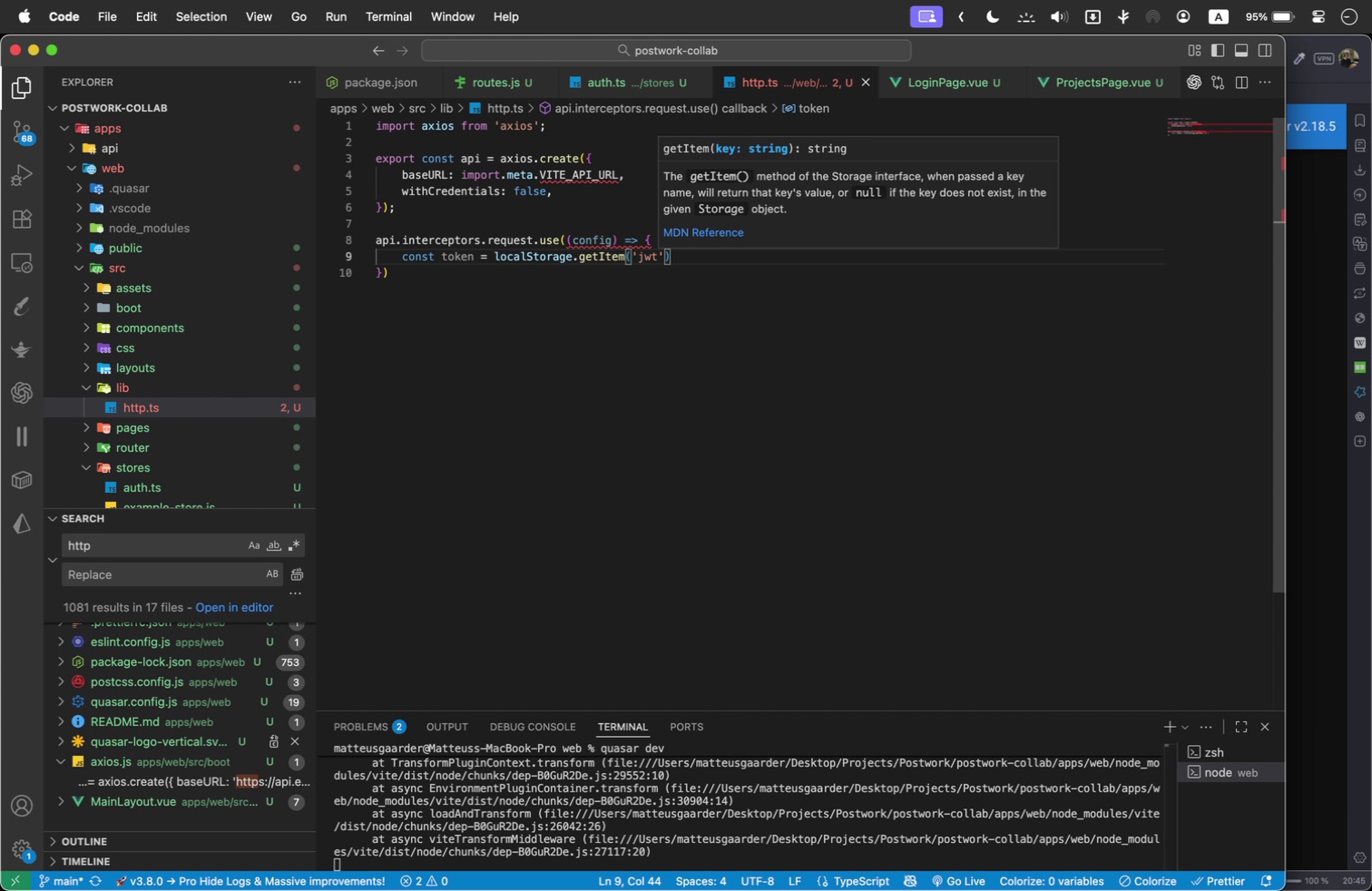 
key(ArrowRight)
 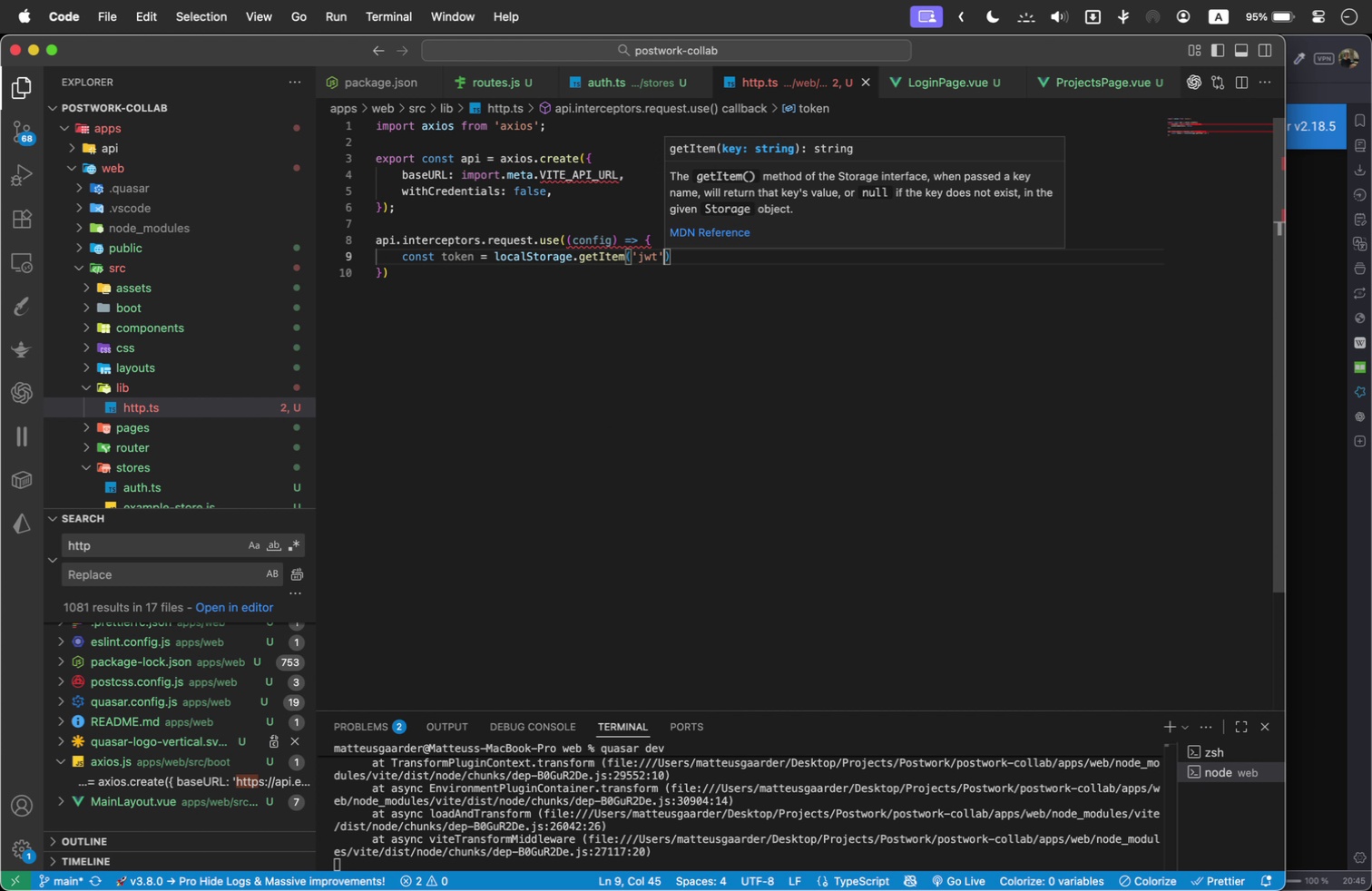 
key(ArrowRight)
 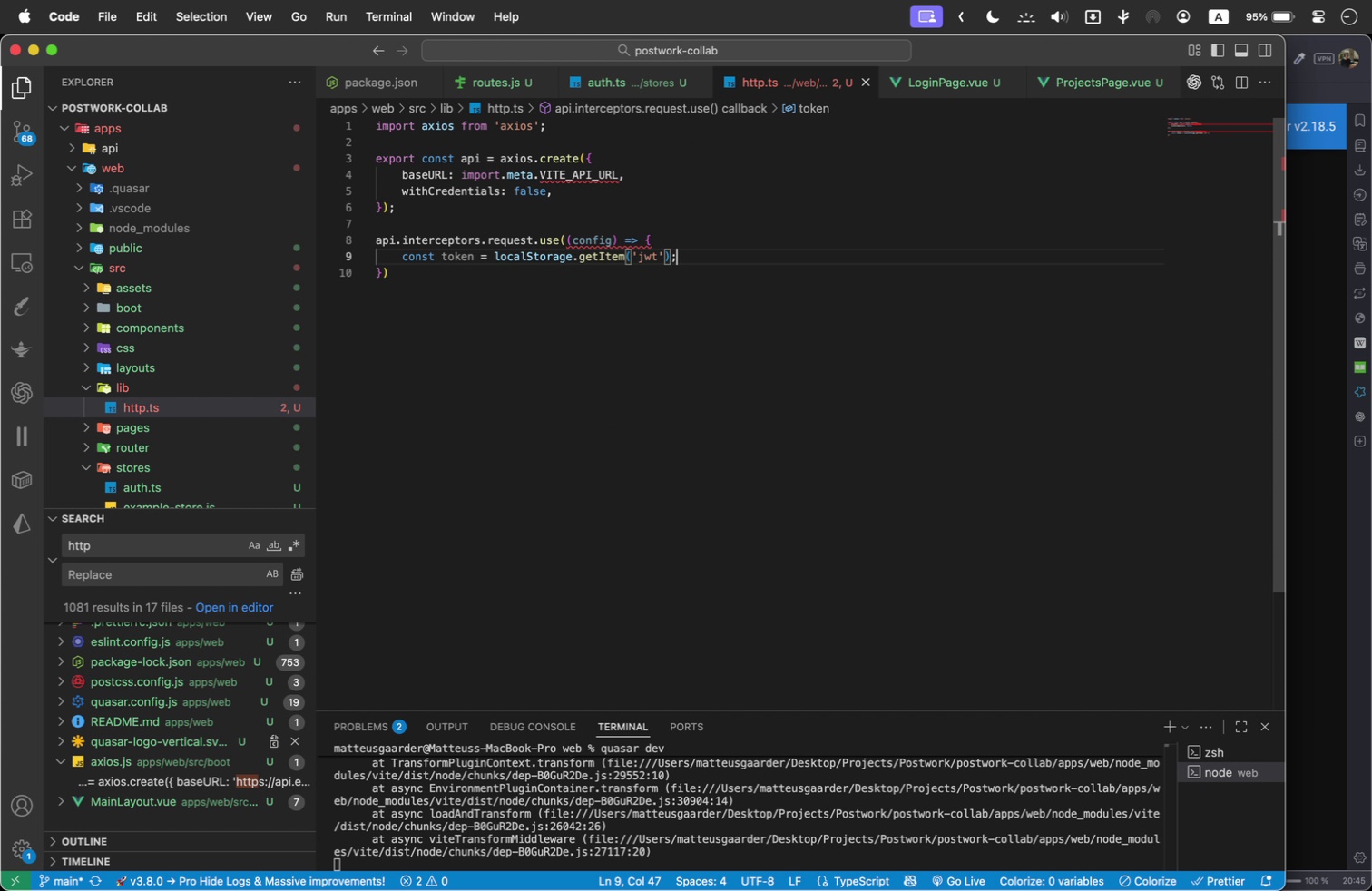 
key(Semicolon)
 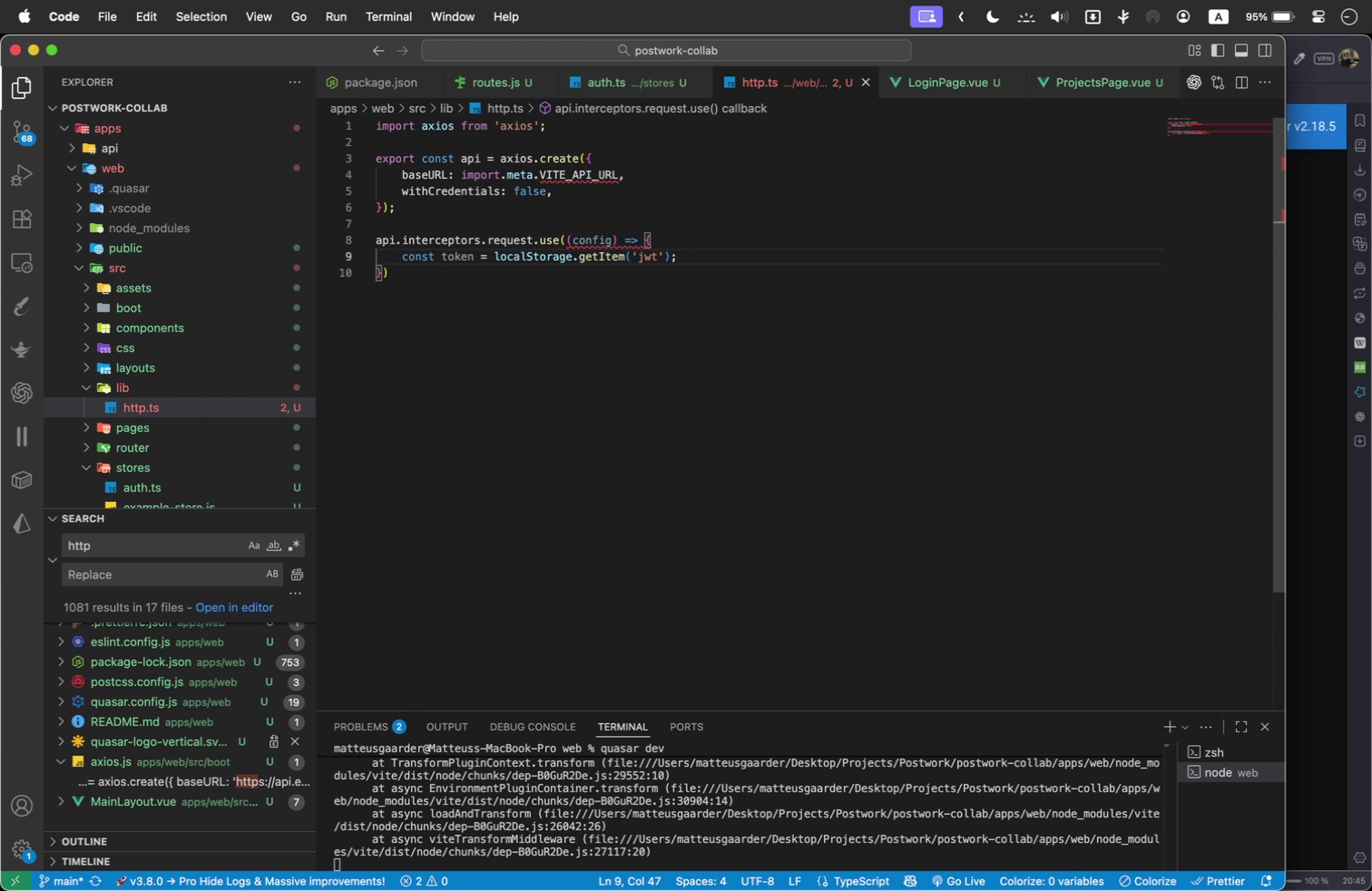 
key(Enter)
 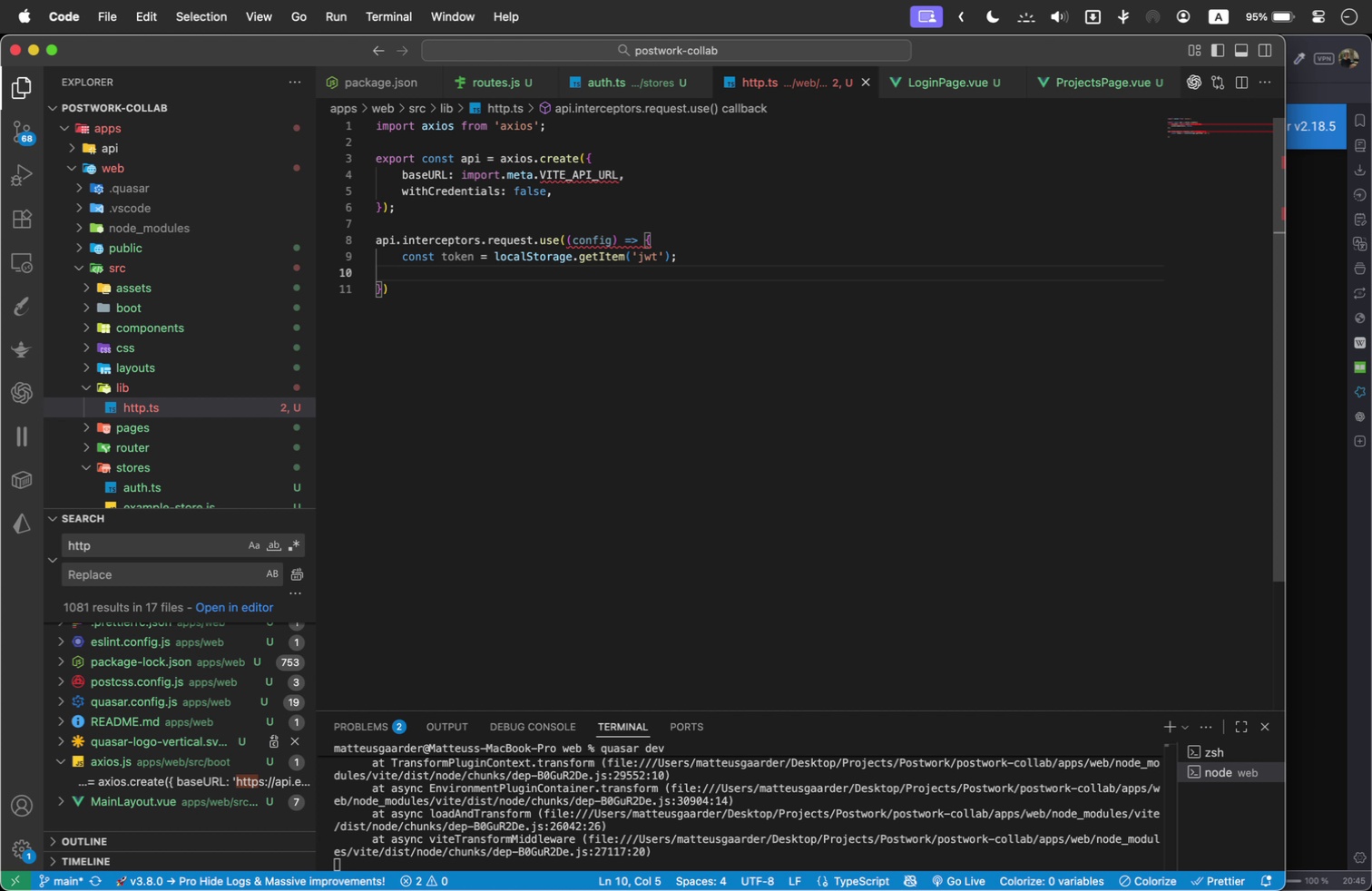 
type(if(token)
 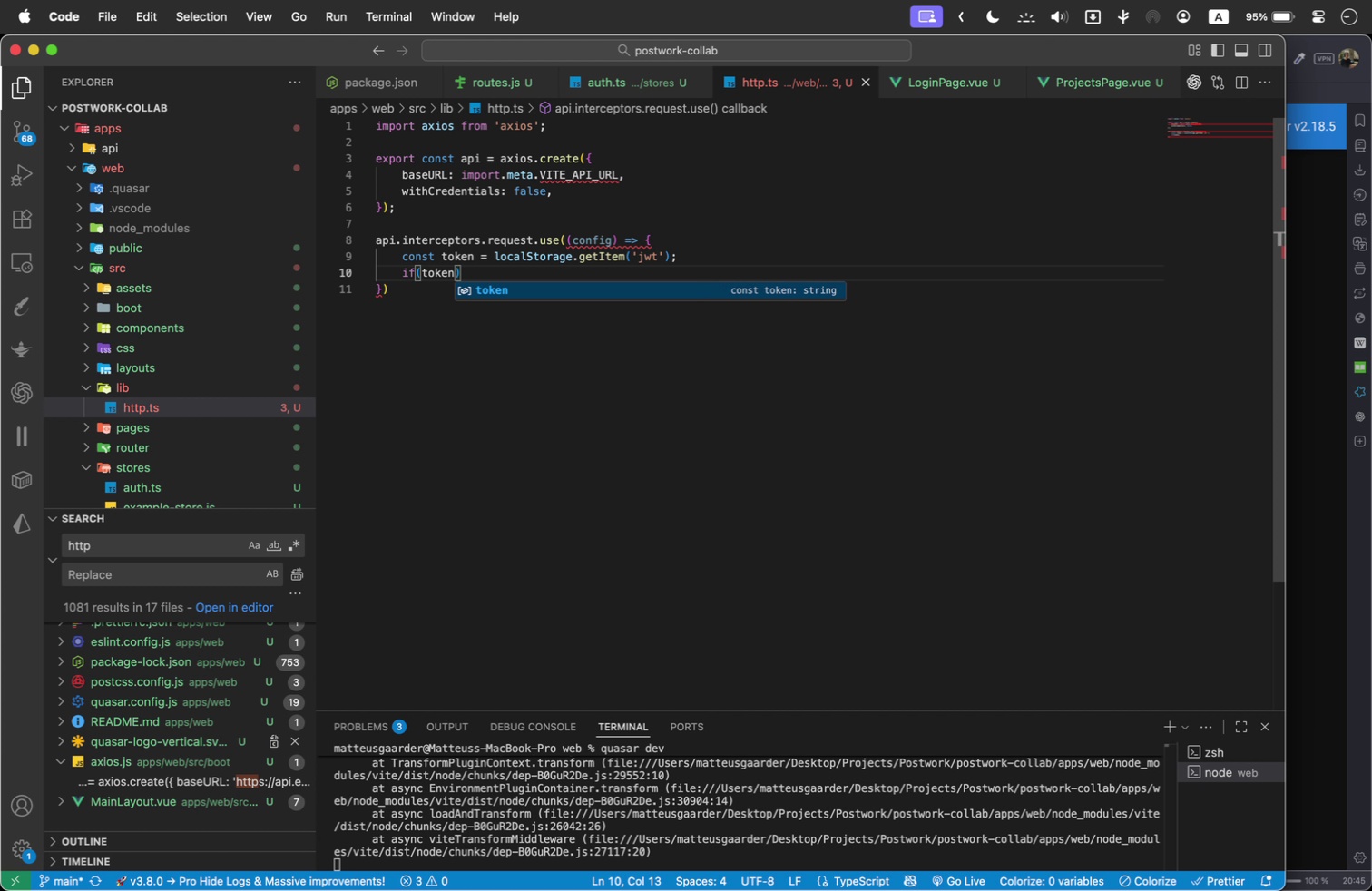 
key(ArrowRight)
 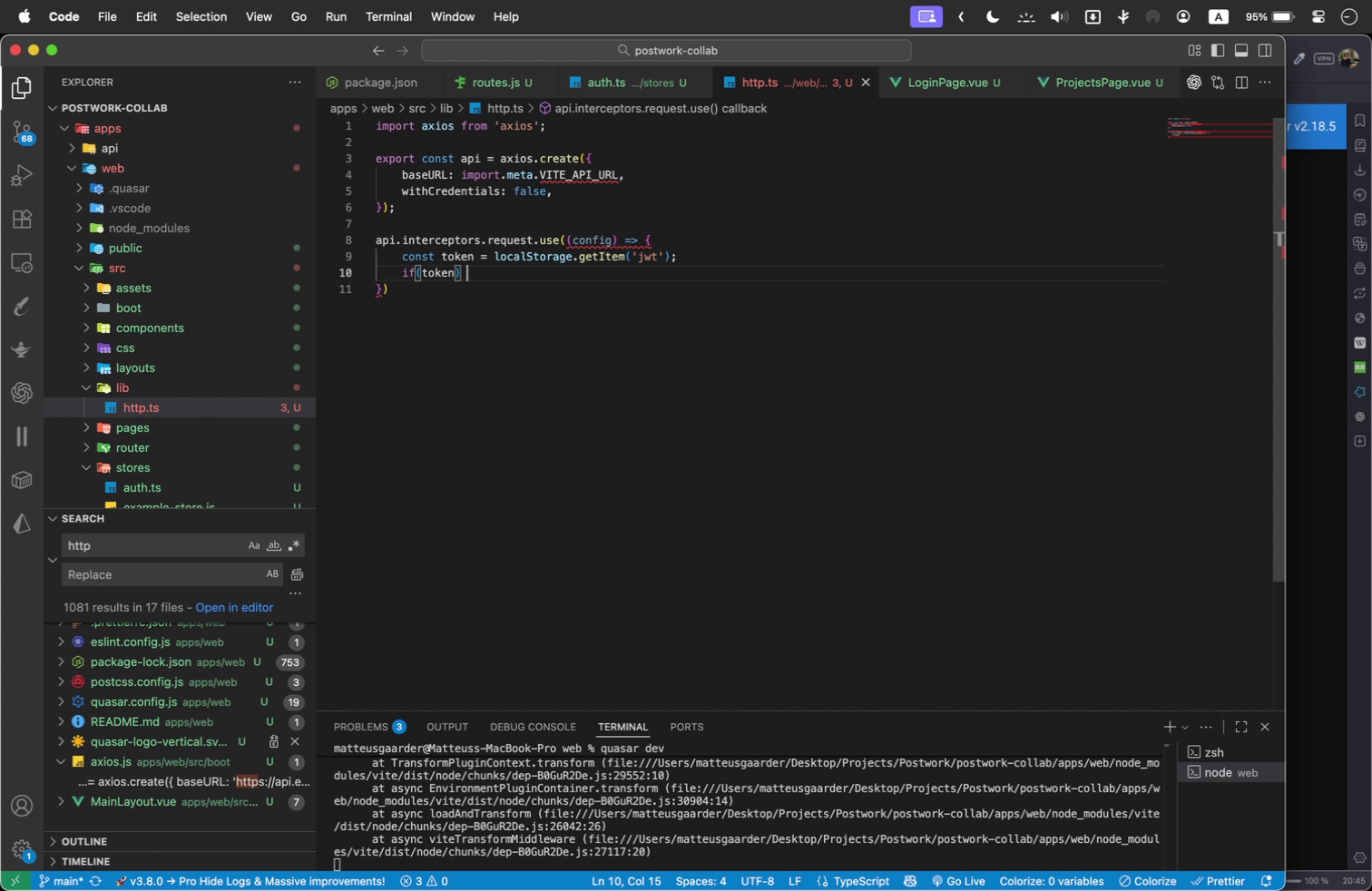 
type( config.hea)
 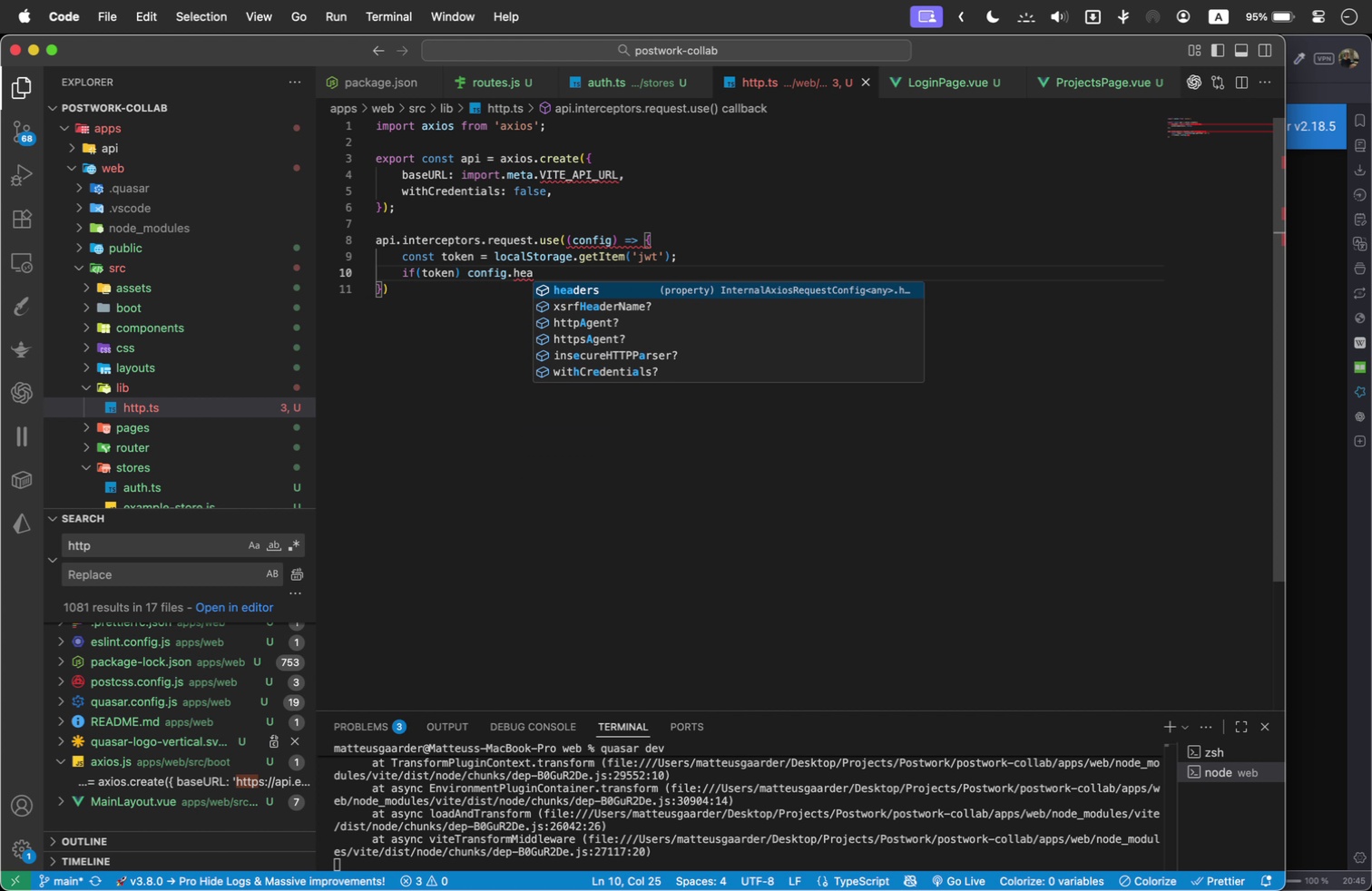 
key(Enter)
 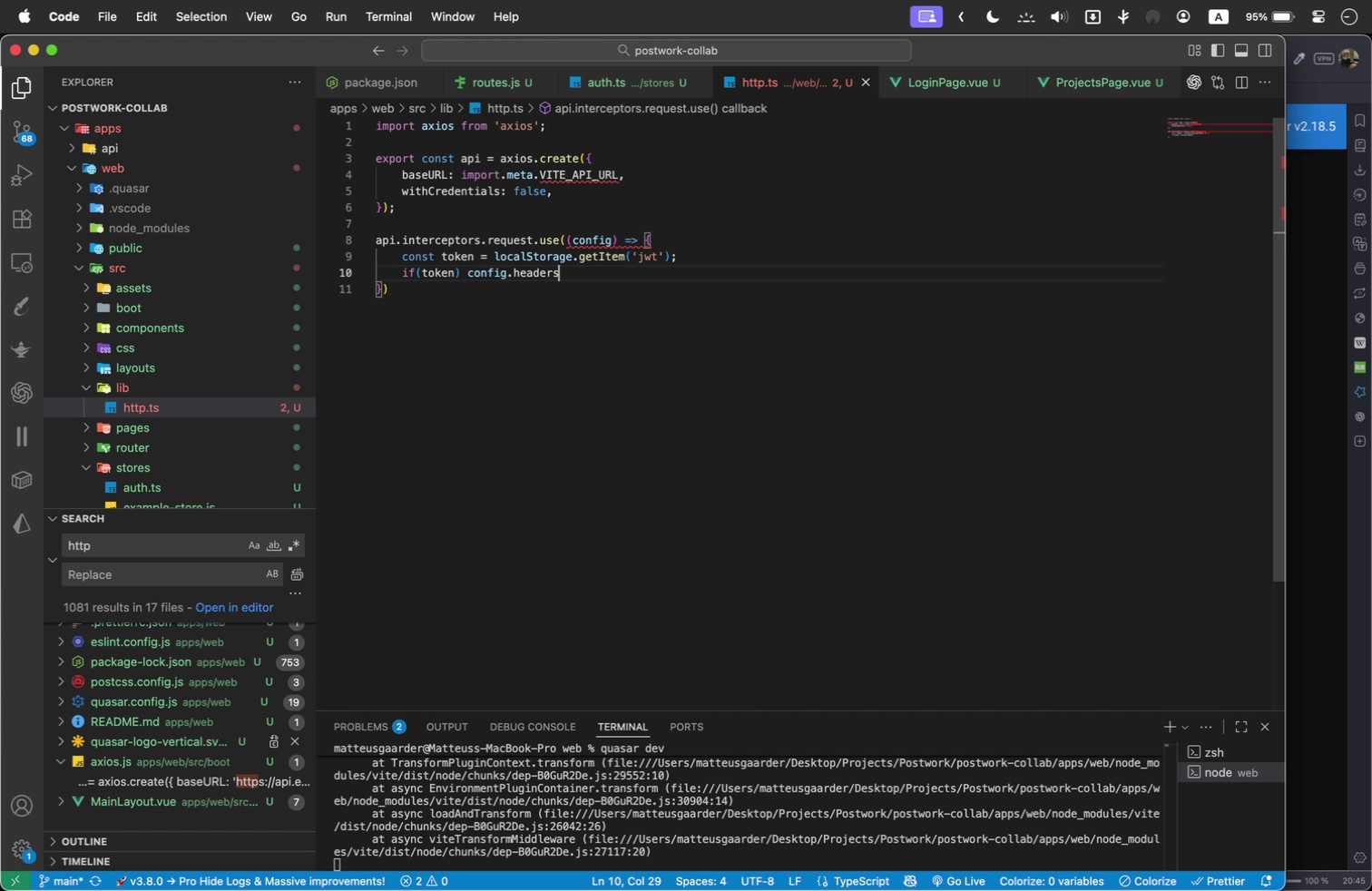 
type(.Au)
 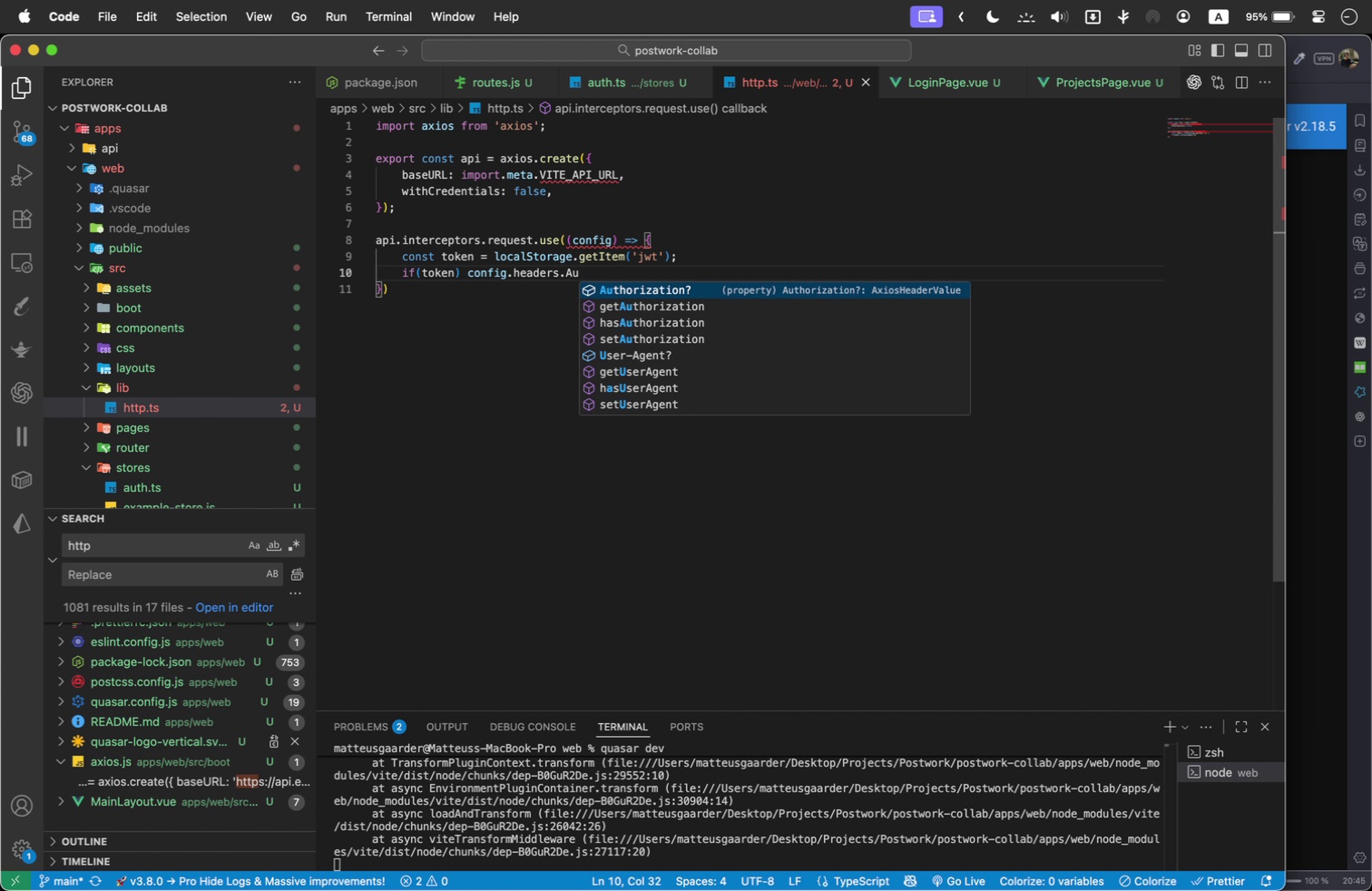 
key(Enter)
 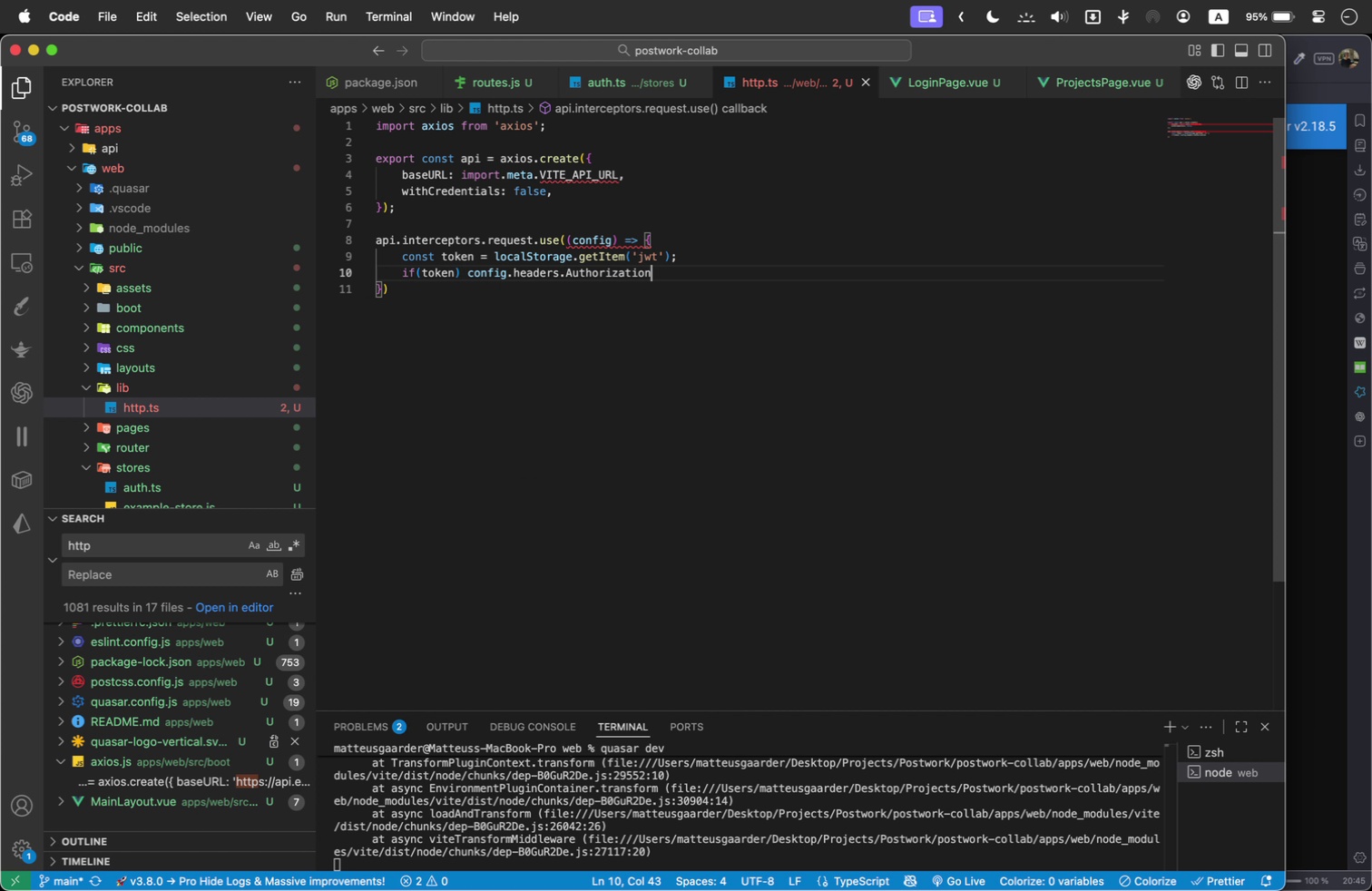 
key(Space)
 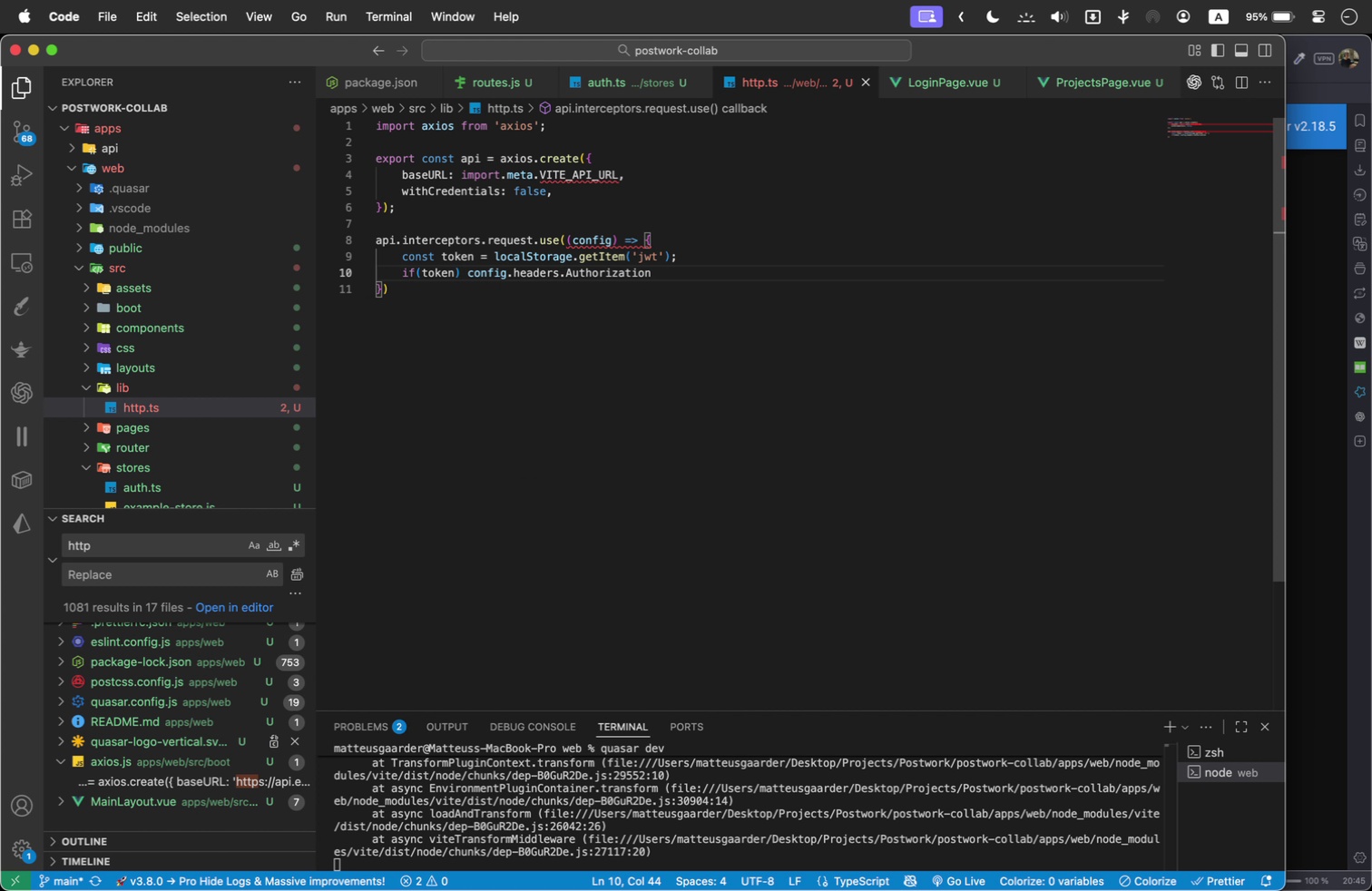 
key(Equal)
 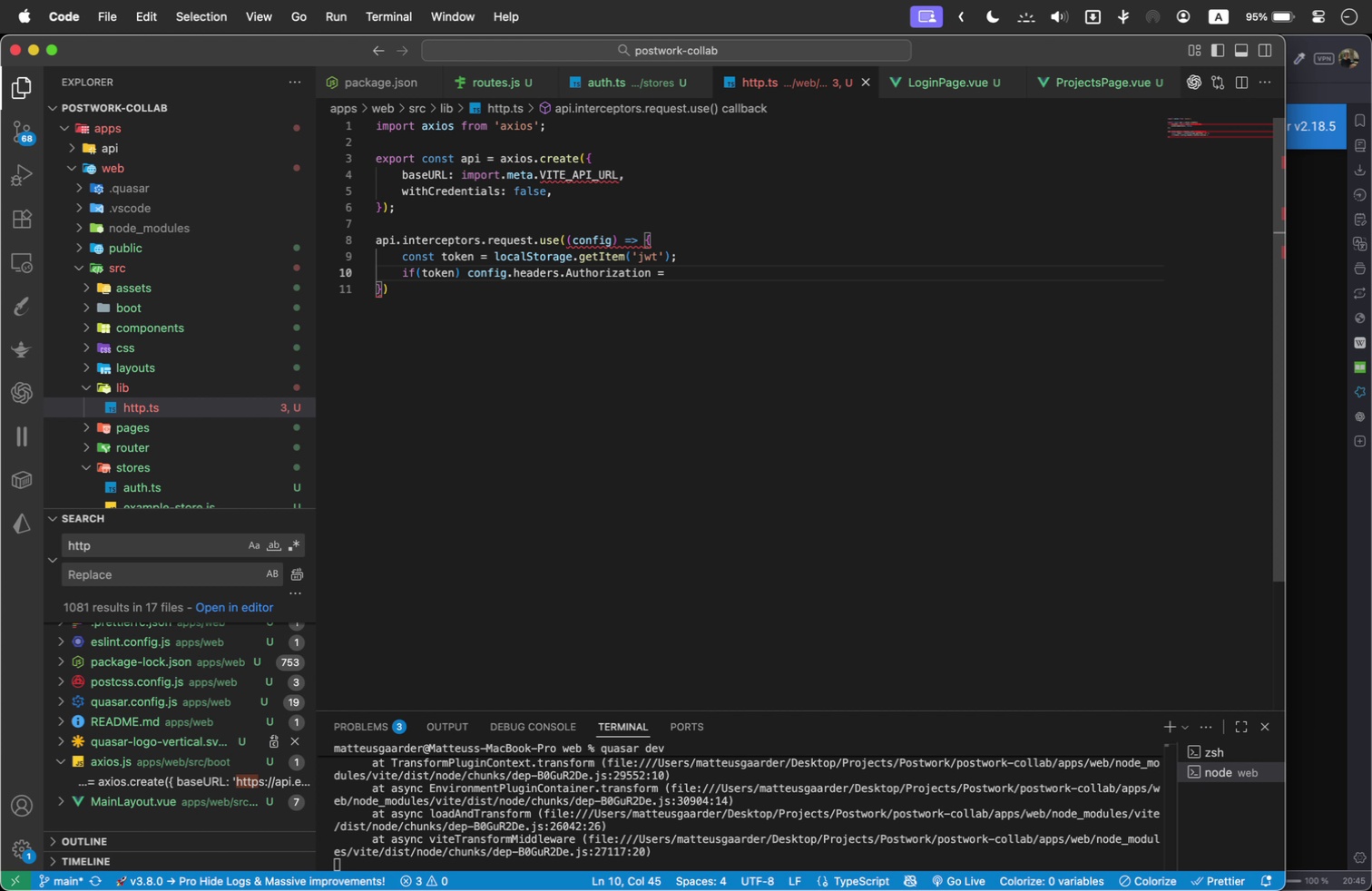 
key(Enter)
 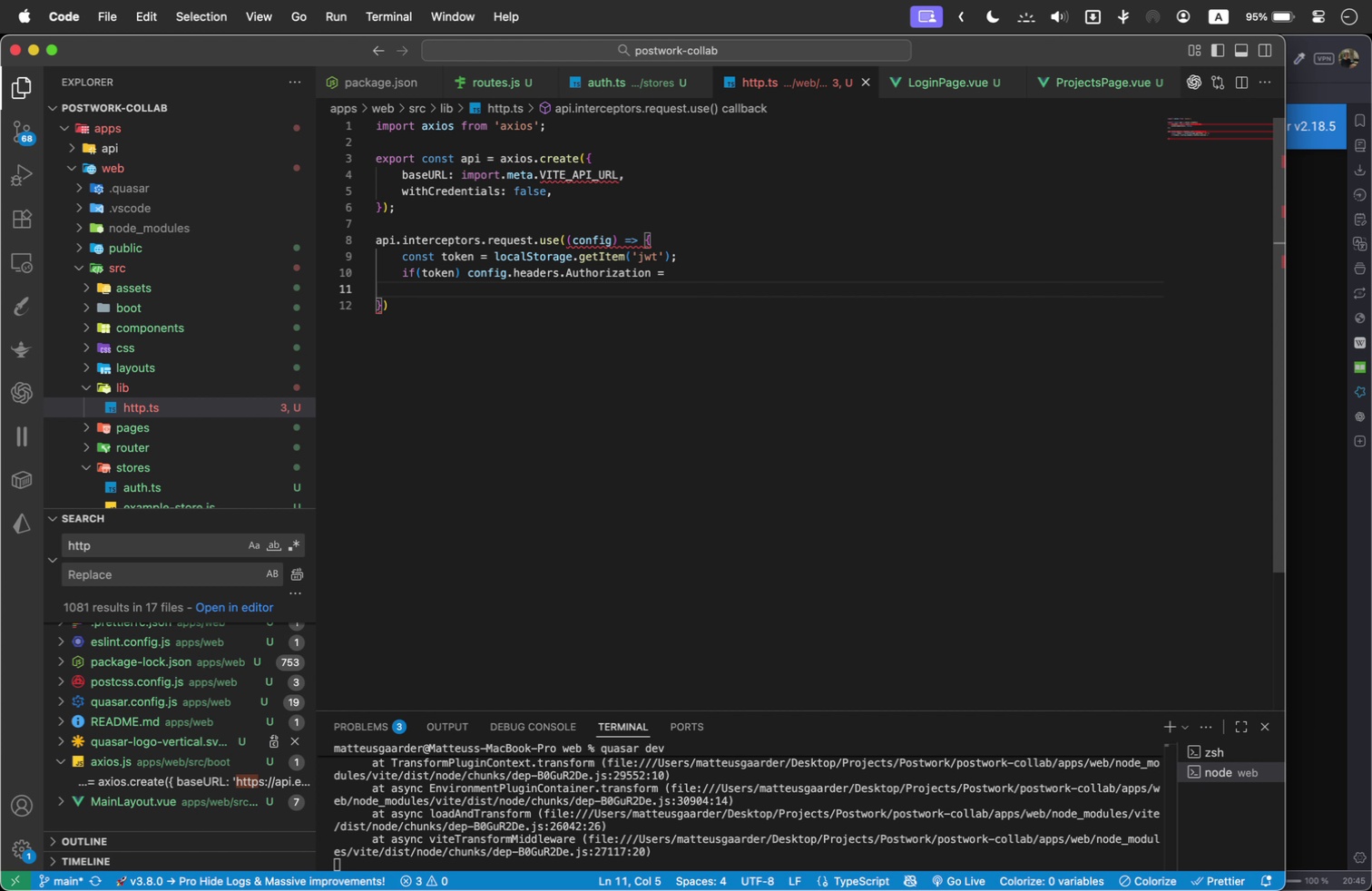 
type(')
key(Backspace)
type(`Bearer ${token)
 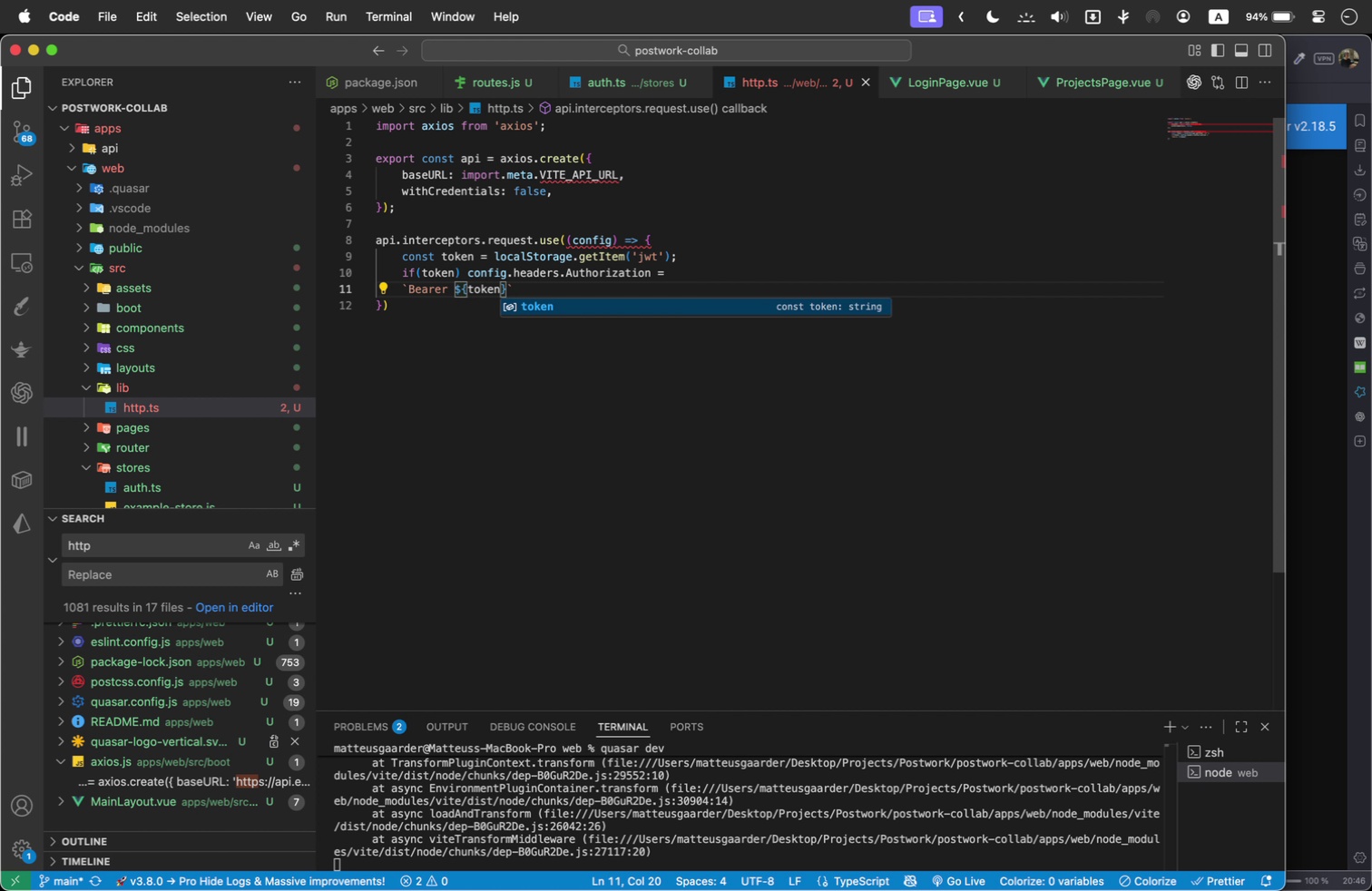 
key(ArrowRight)
 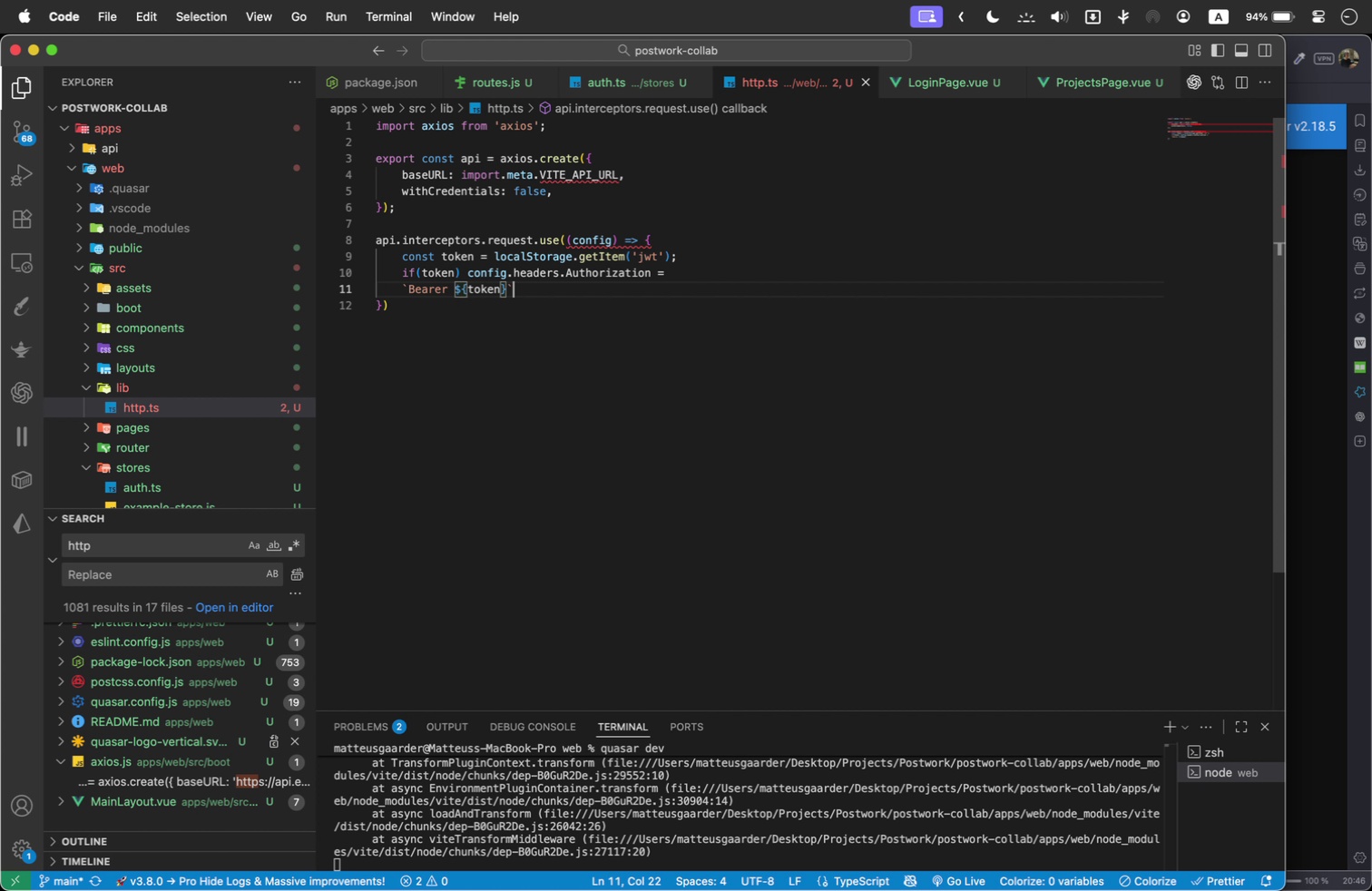 
key(ArrowRight)
 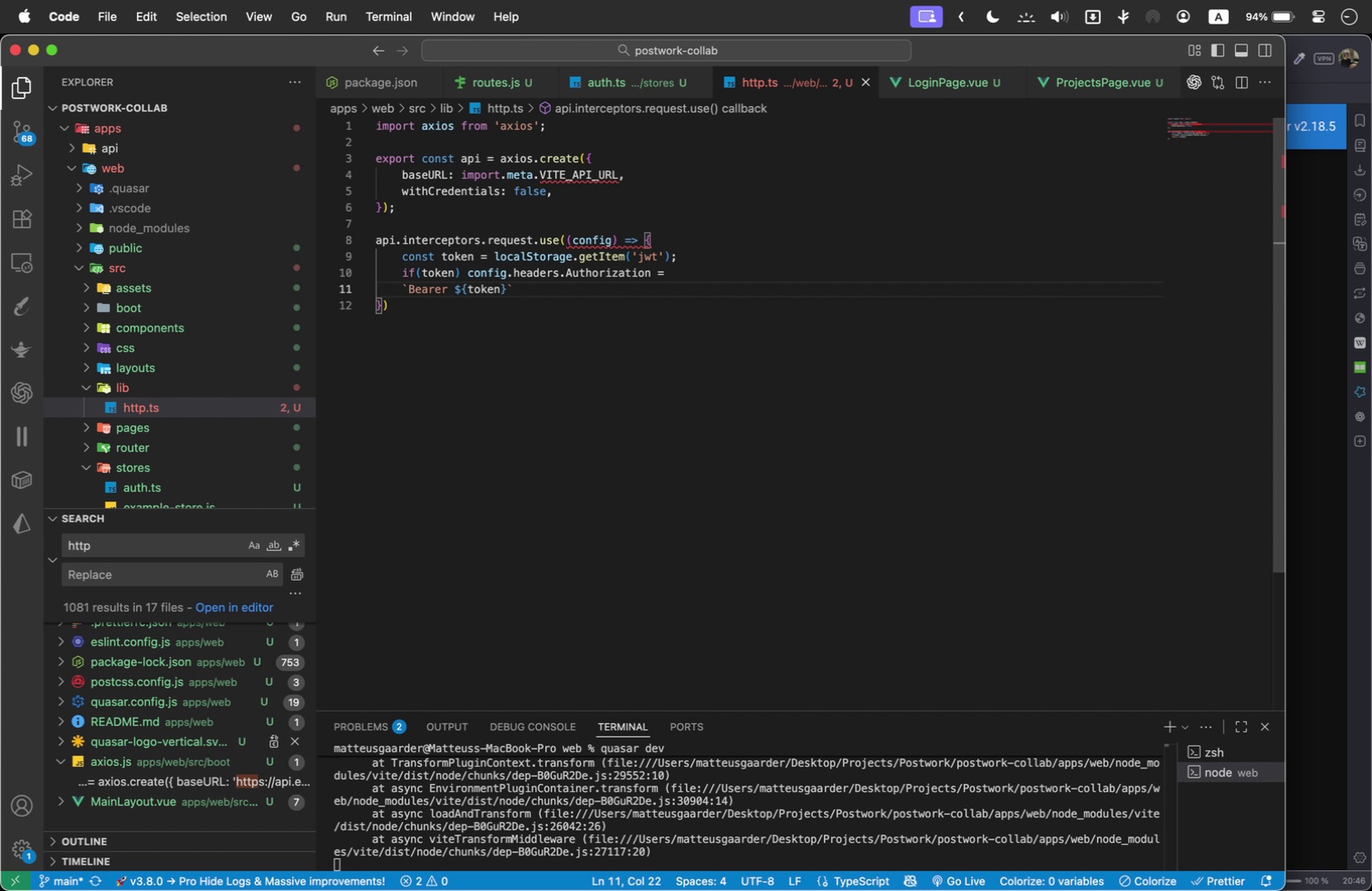 
key(Semicolon)
 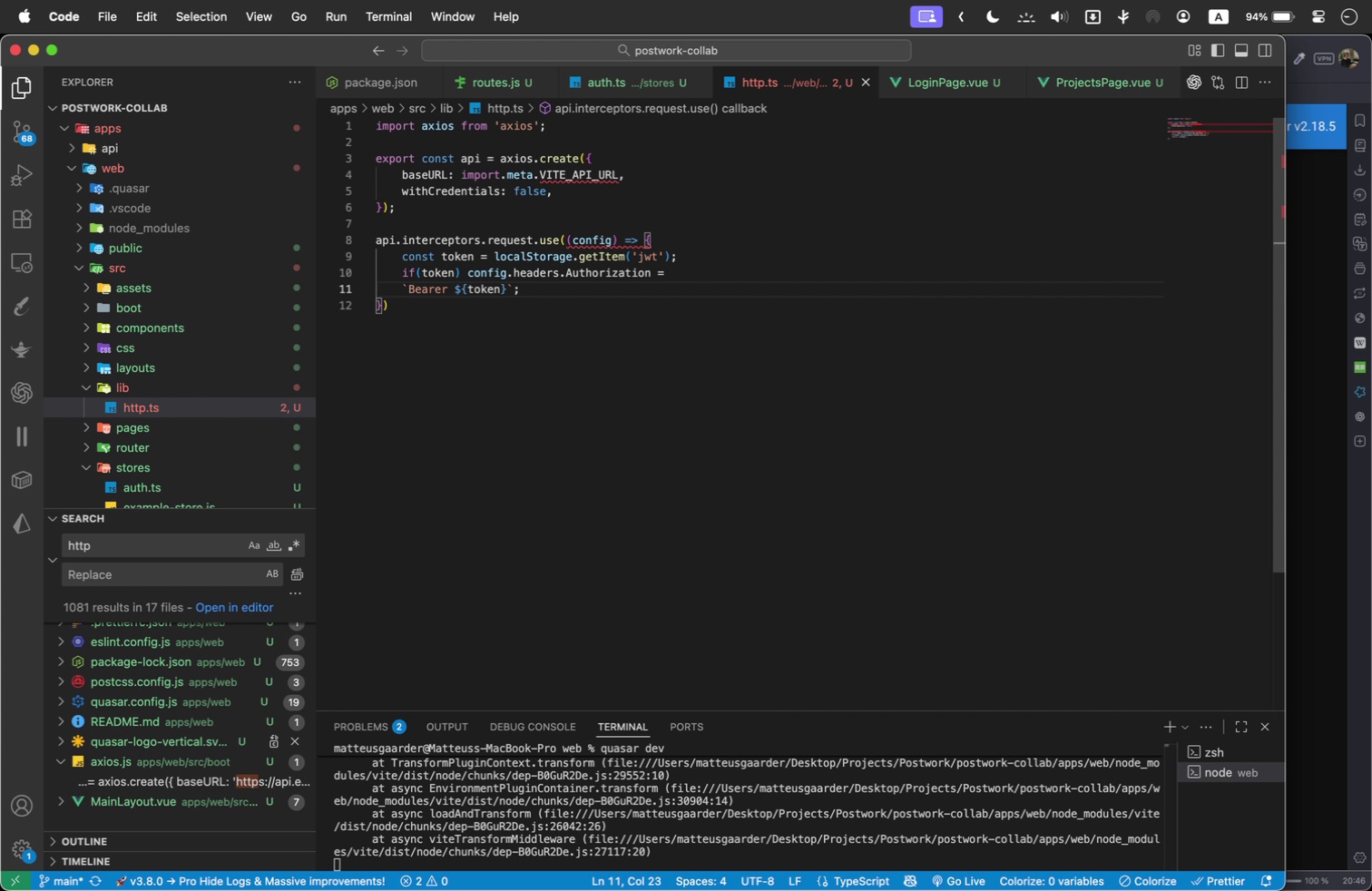 
key(Enter)
 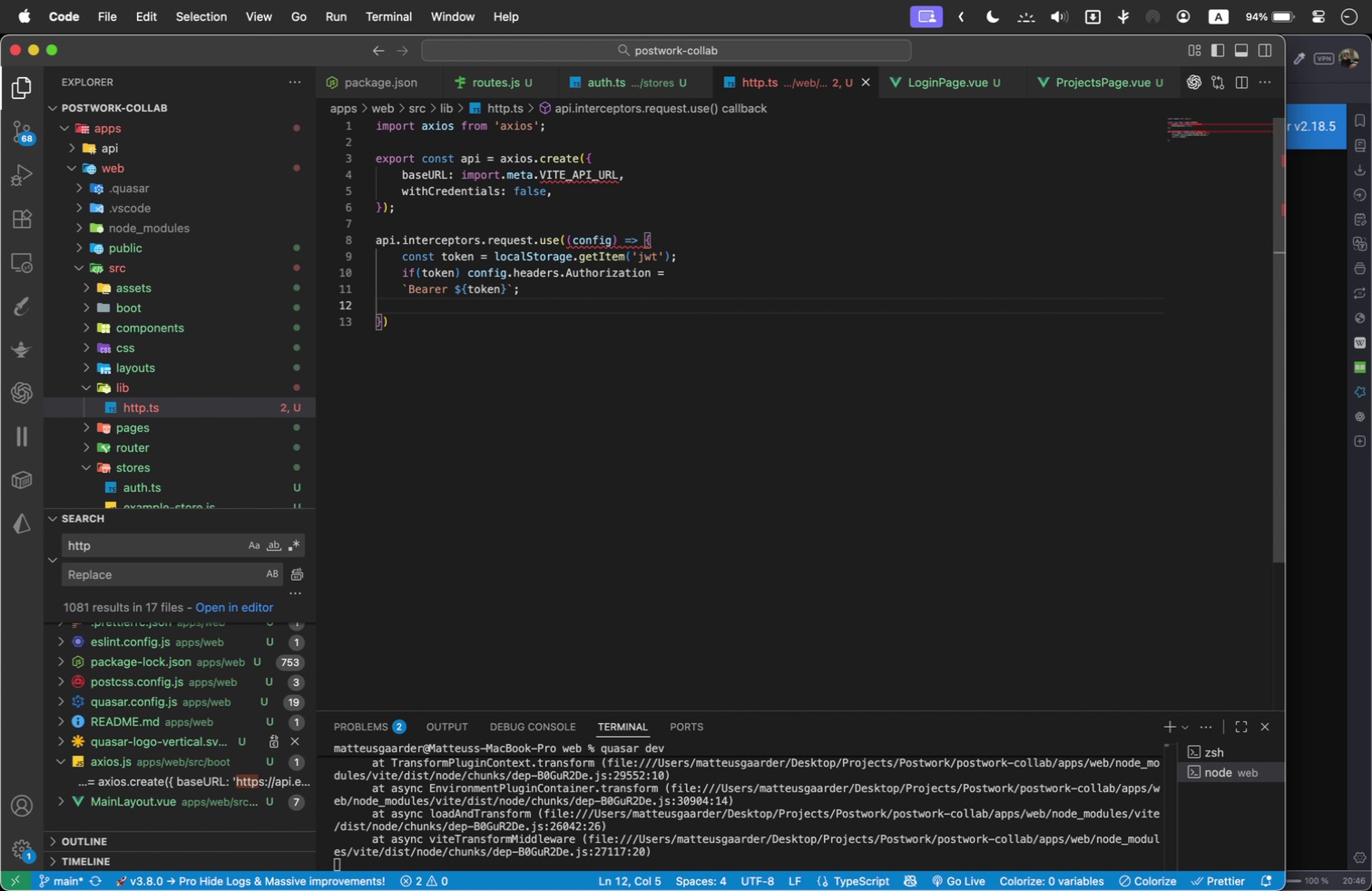 
type(return config;)
 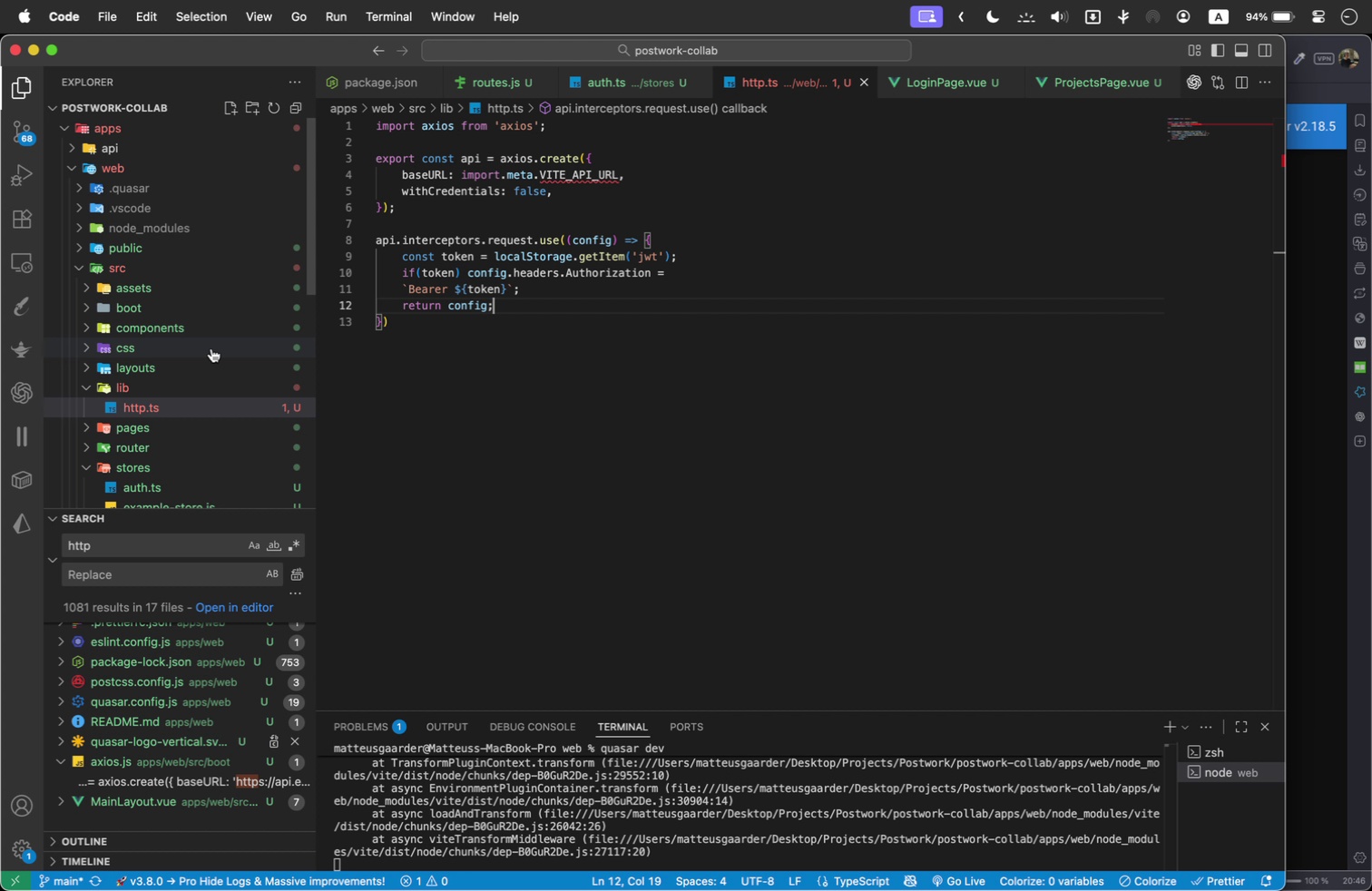 
scroll: coordinate [201, 395], scroll_direction: down, amount: 1.0
 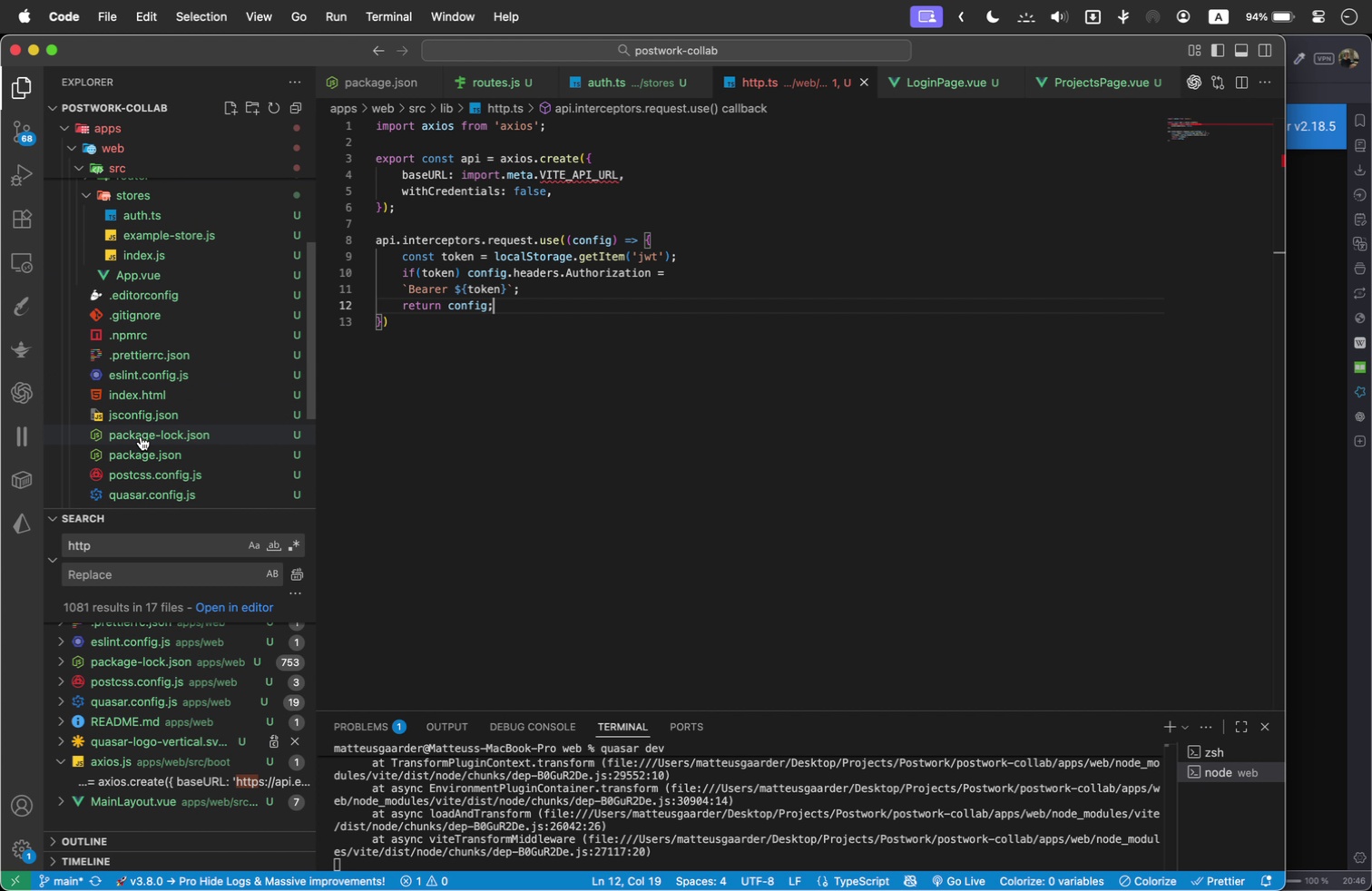 
wait(8.35)
 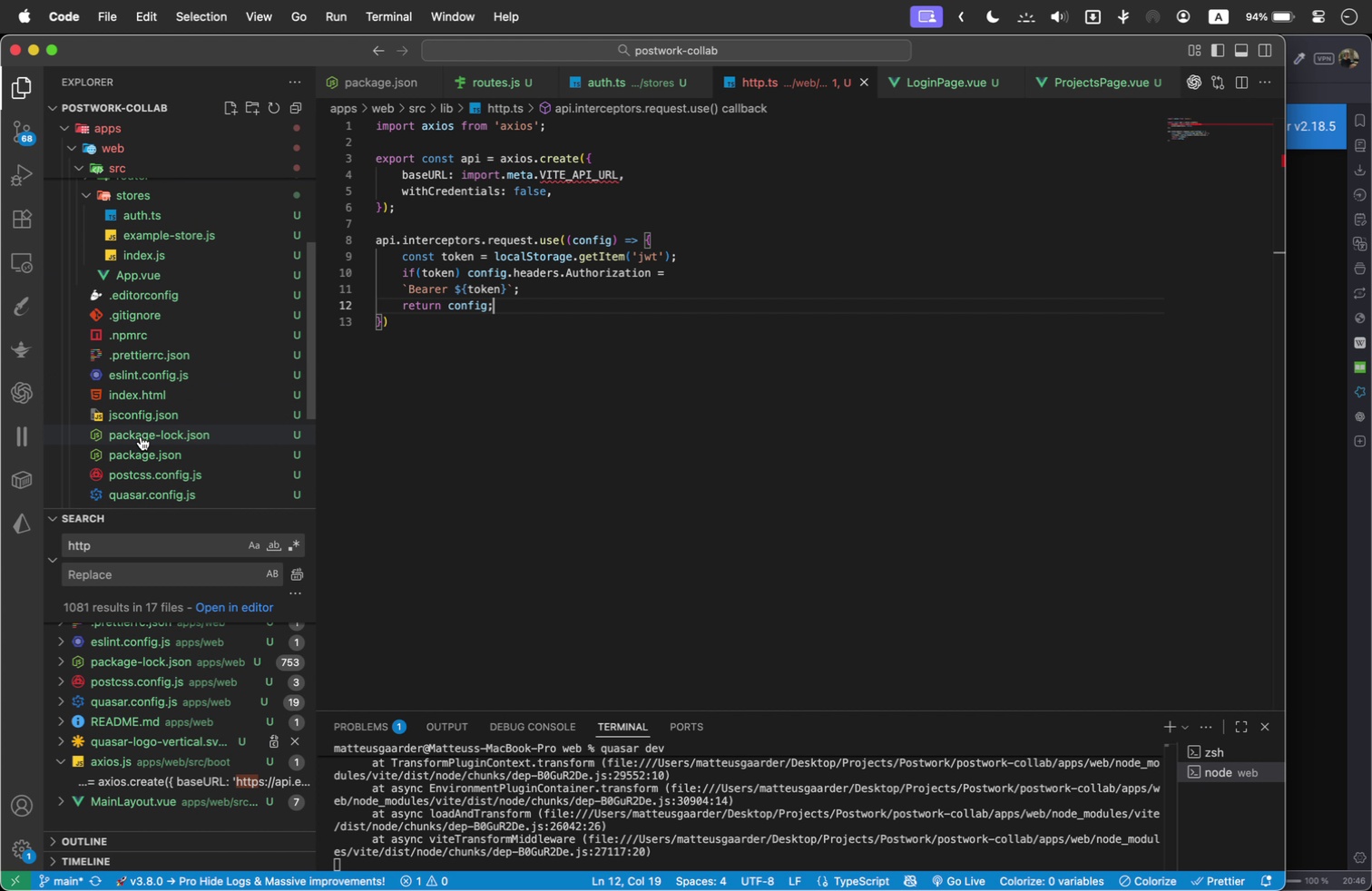 
scroll: coordinate [135, 283], scroll_direction: up, amount: 5.0
 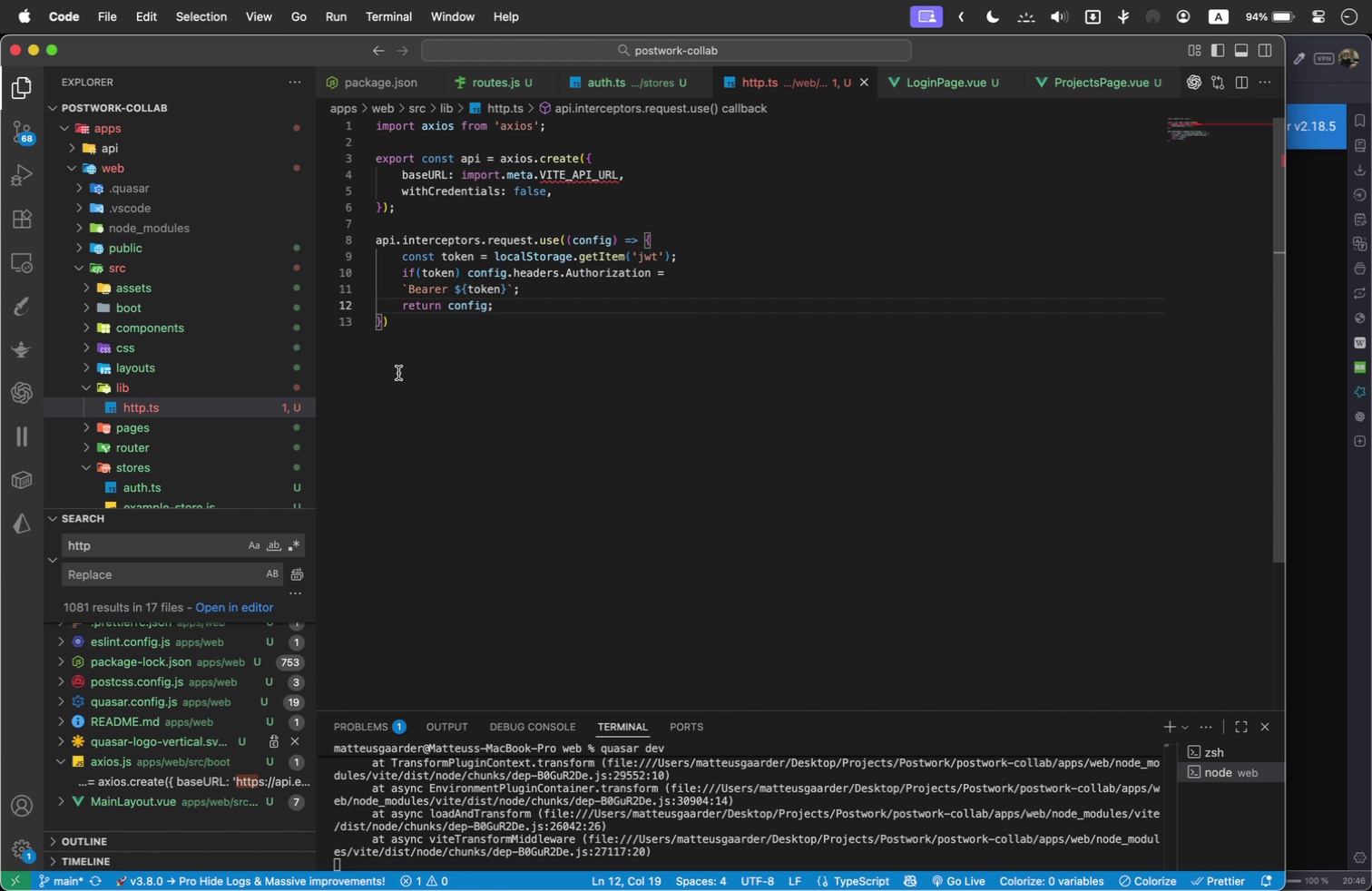 
wait(24.45)
 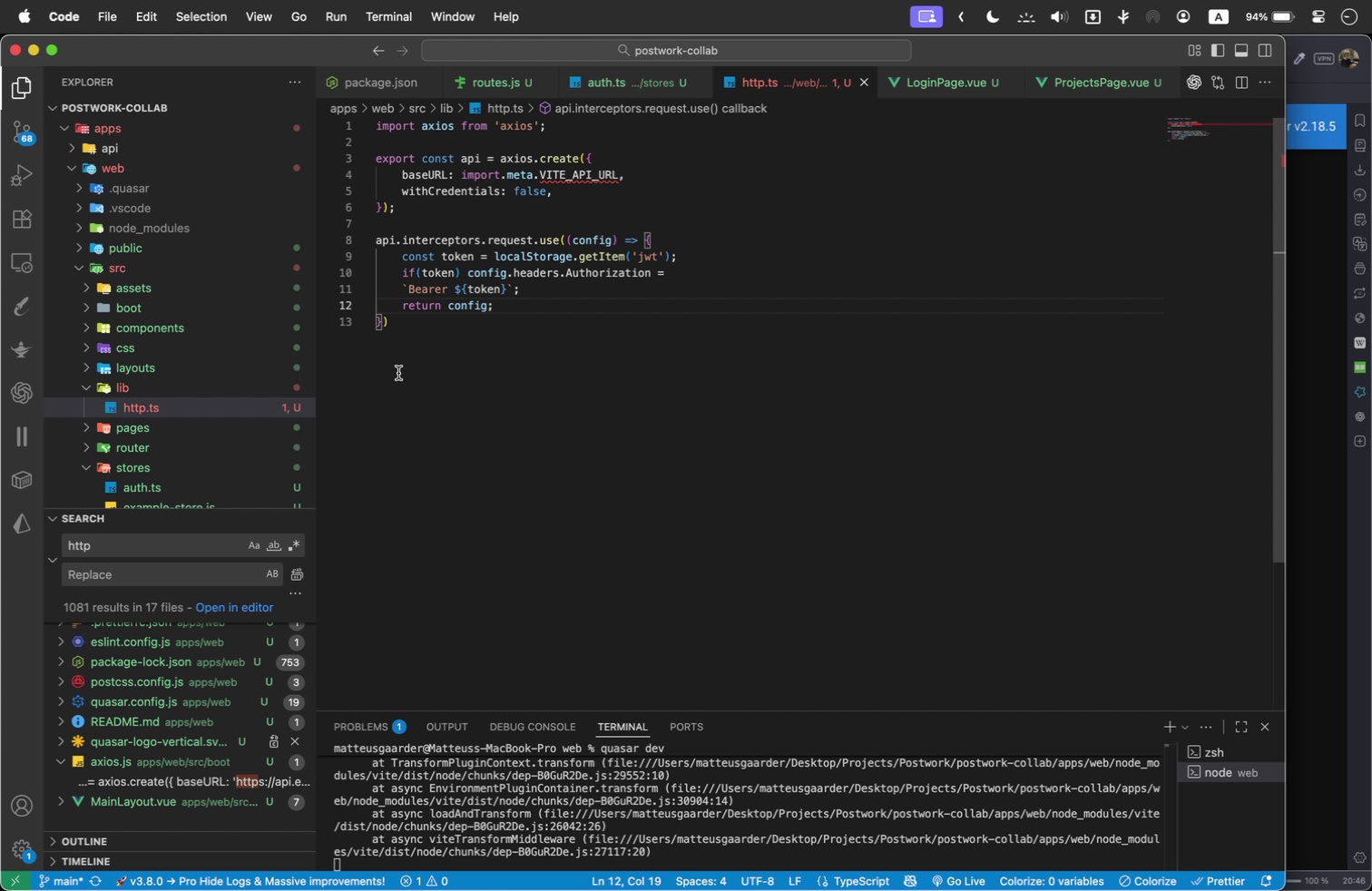 
scroll: coordinate [152, 433], scroll_direction: down, amount: 1.0
 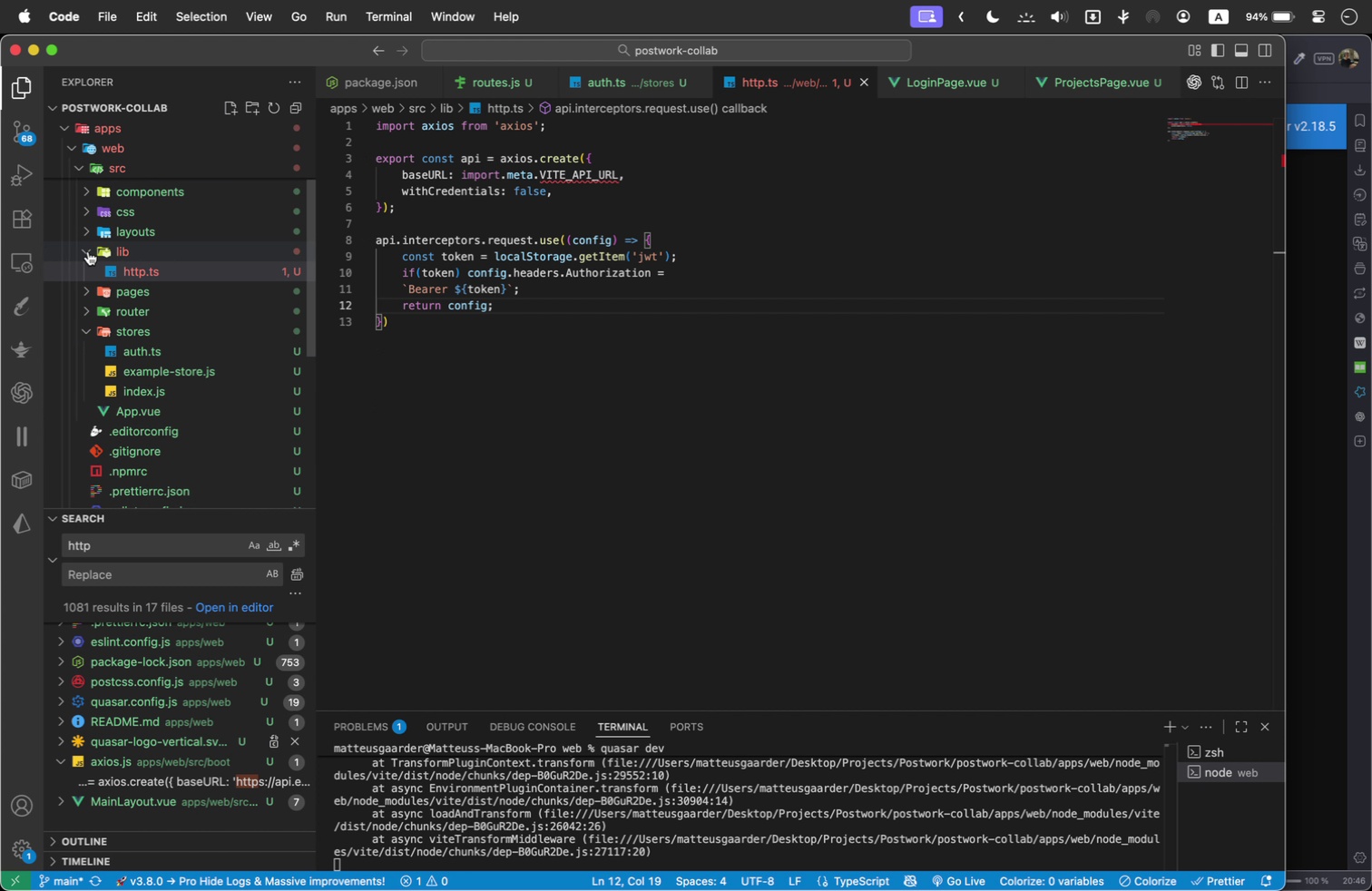 
scroll: coordinate [108, 351], scroll_direction: up, amount: 1.0
 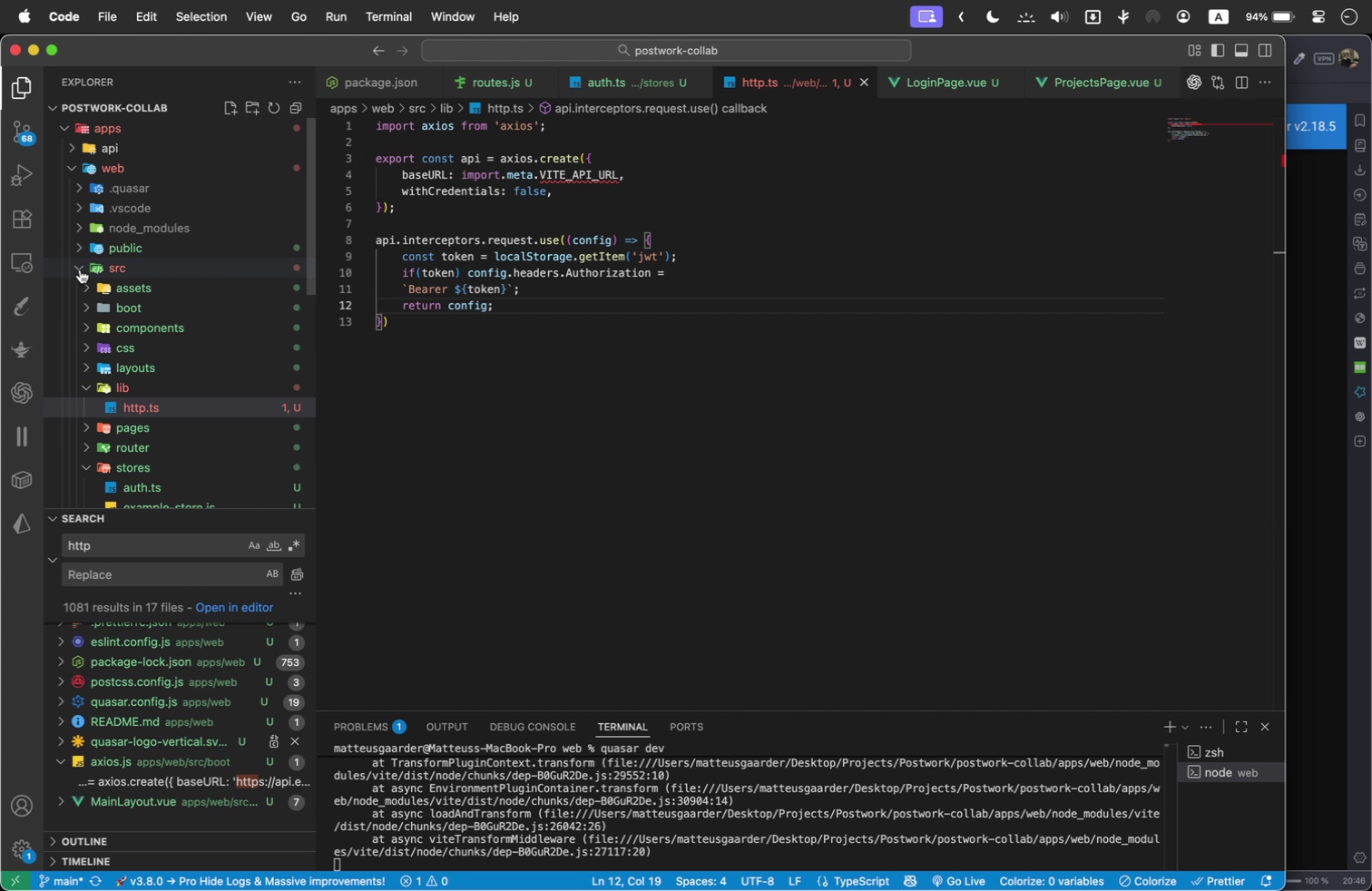 
left_click([124, 306])
 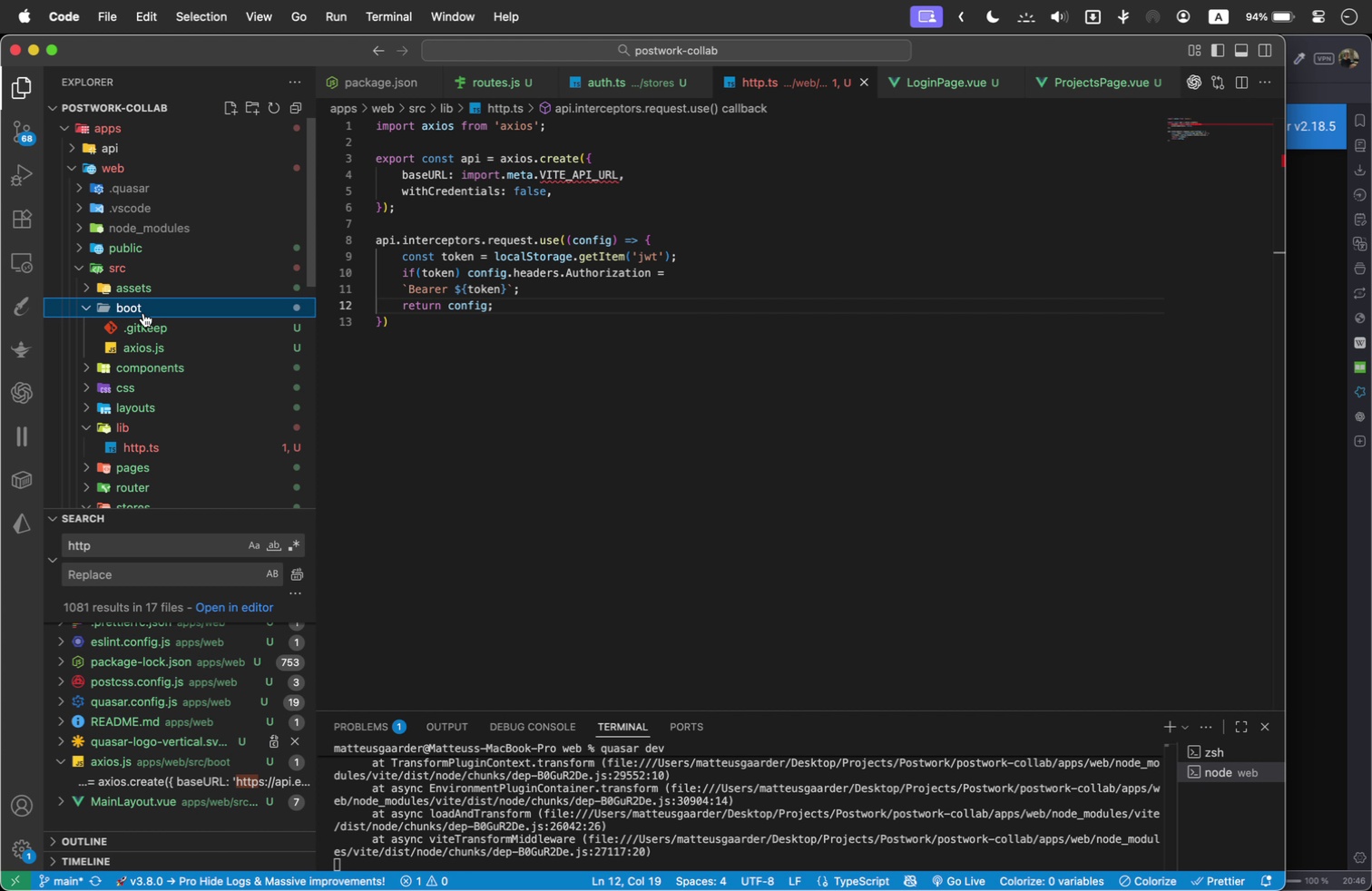 
left_click([156, 341])
 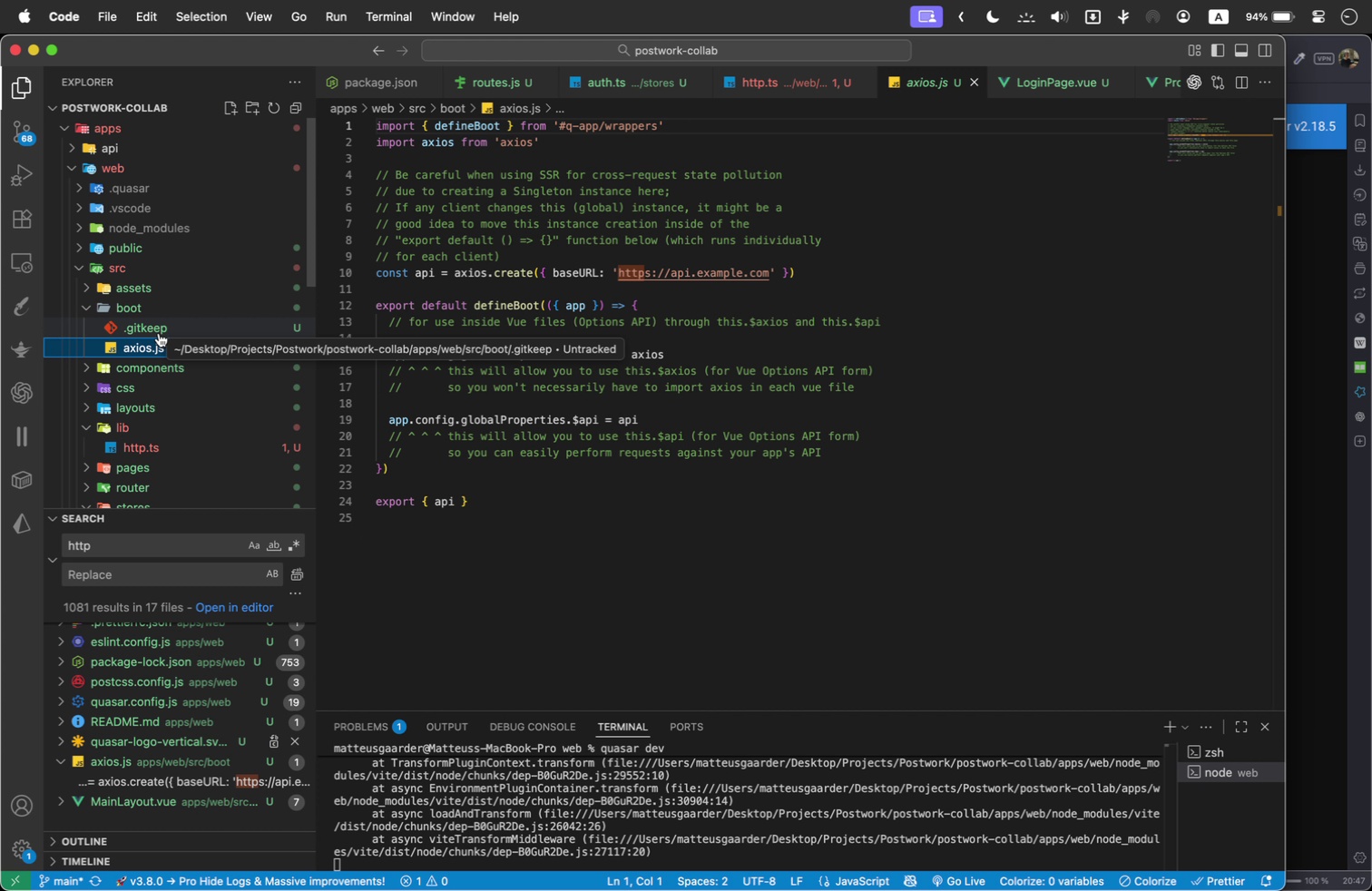 
wait(31.46)
 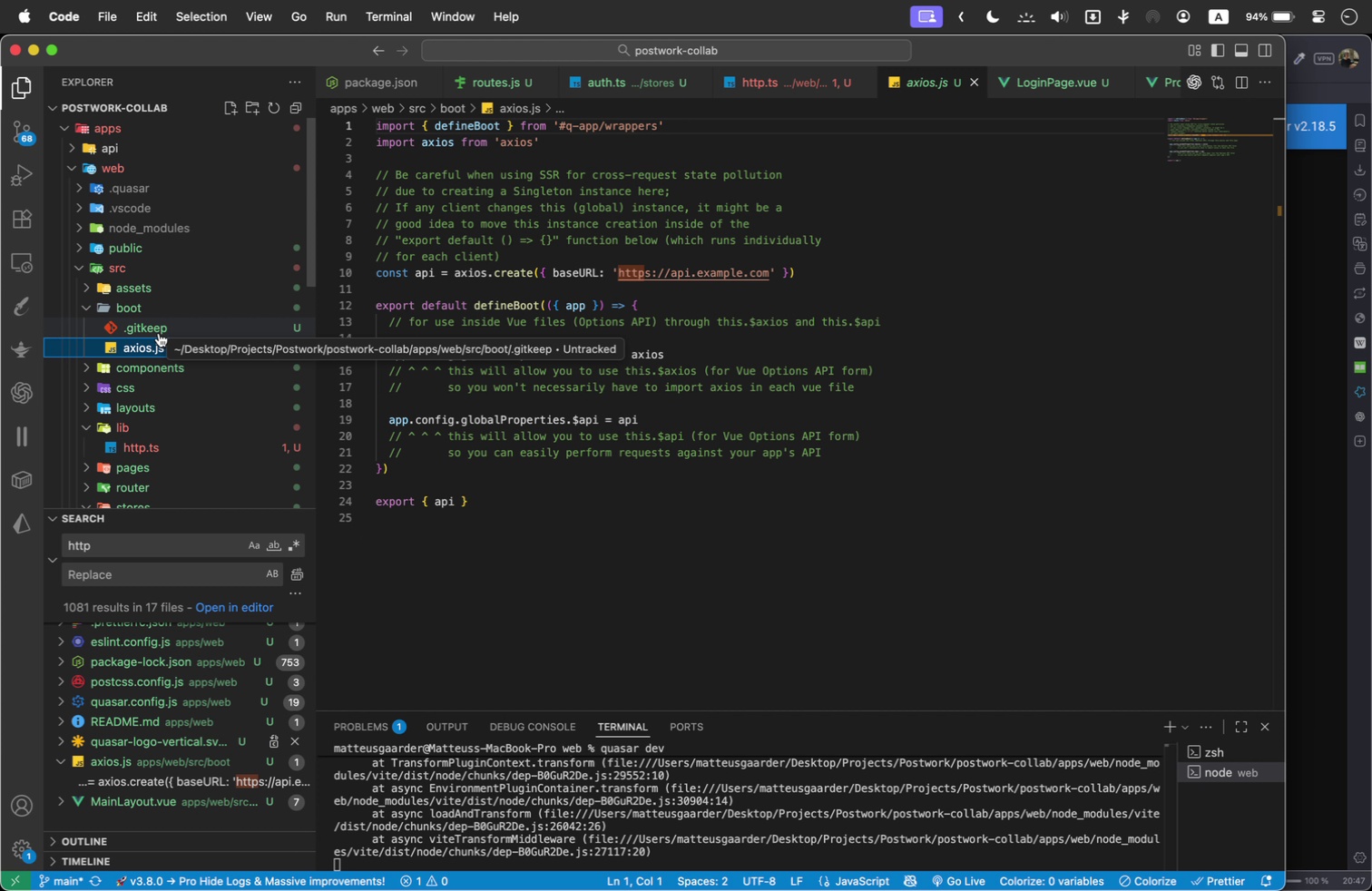 
scroll: coordinate [186, 438], scroll_direction: down, amount: 3.0
 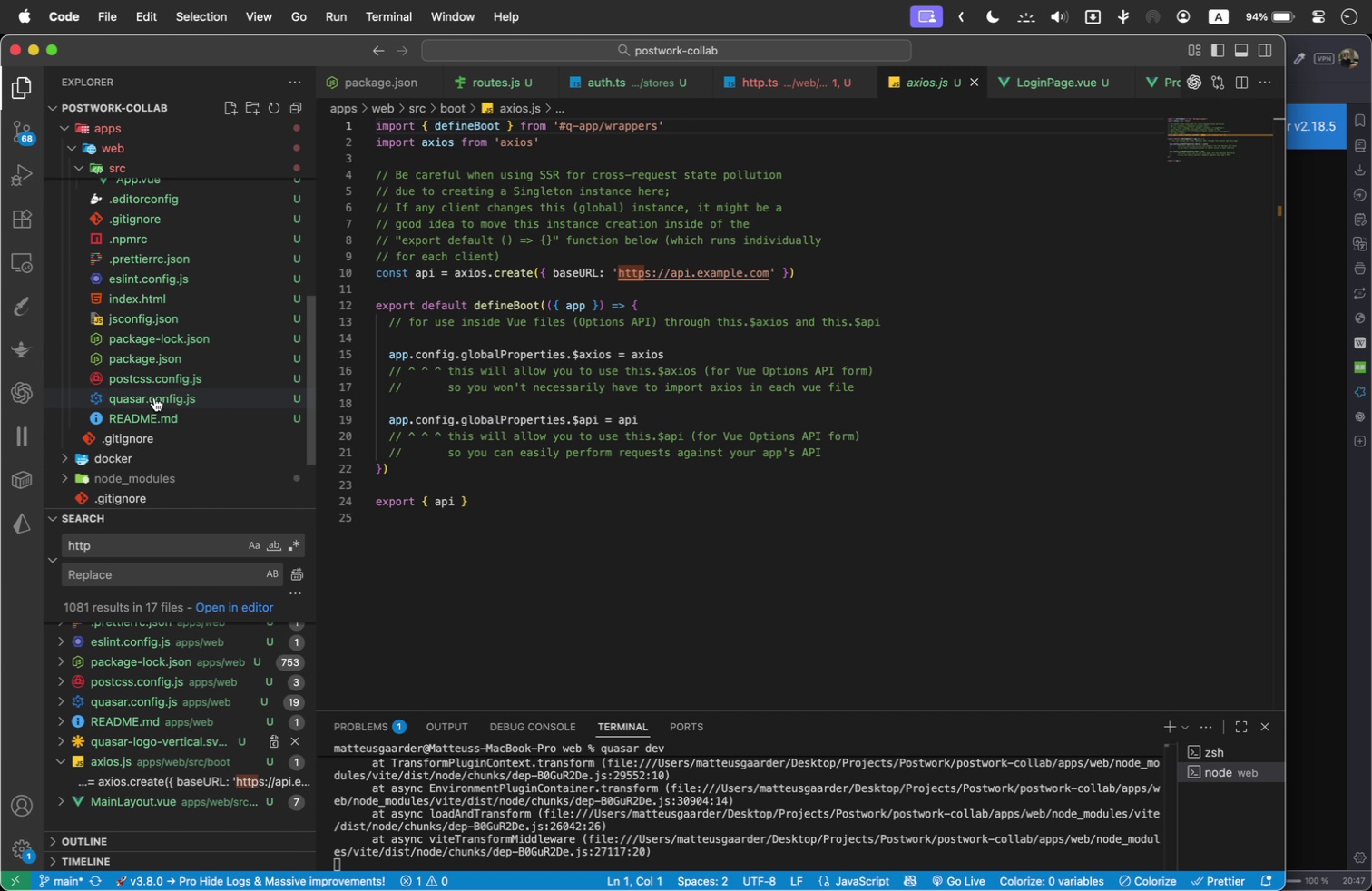 
left_click([154, 396])
 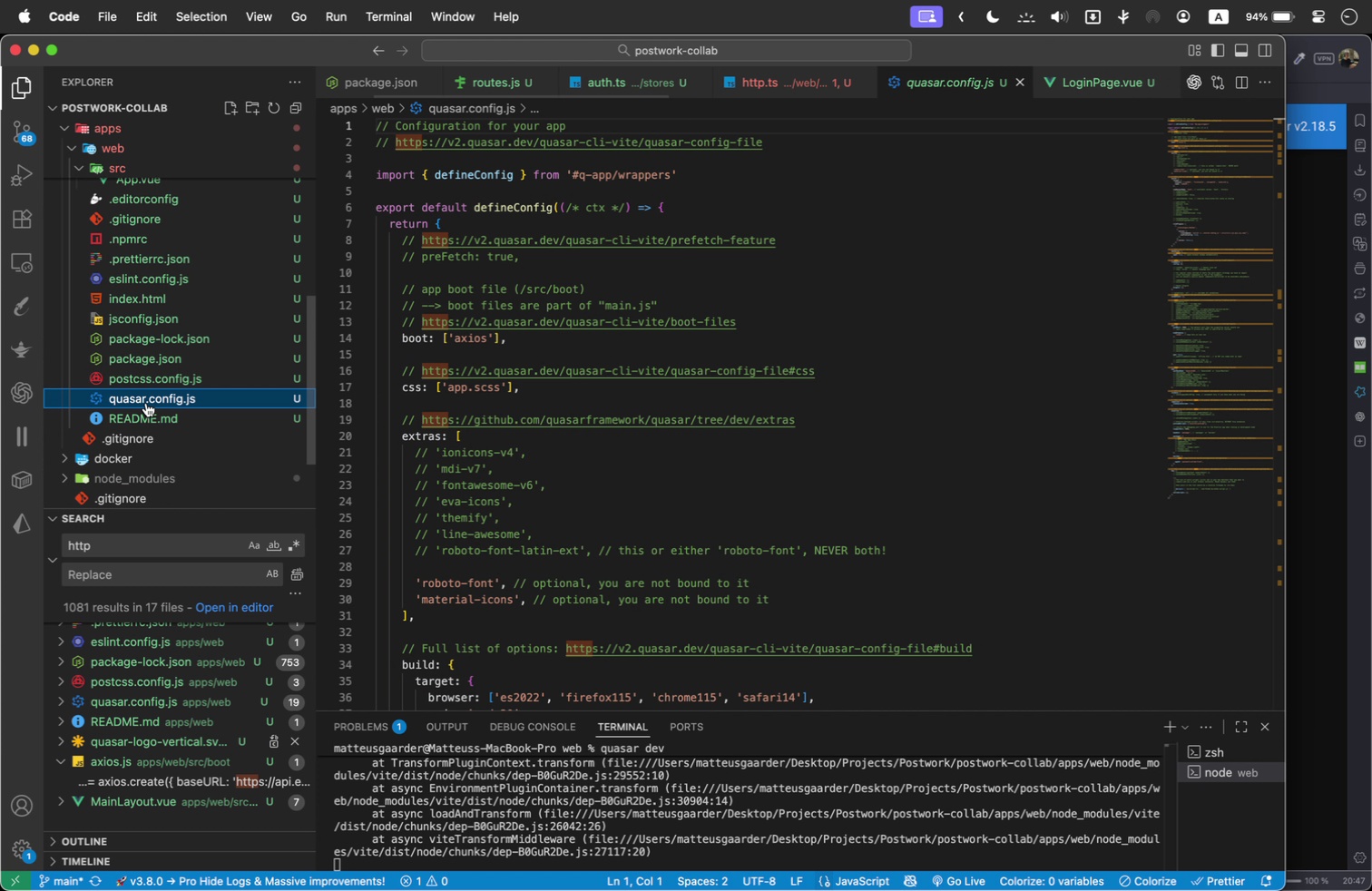 
mouse_move([594, 390])
 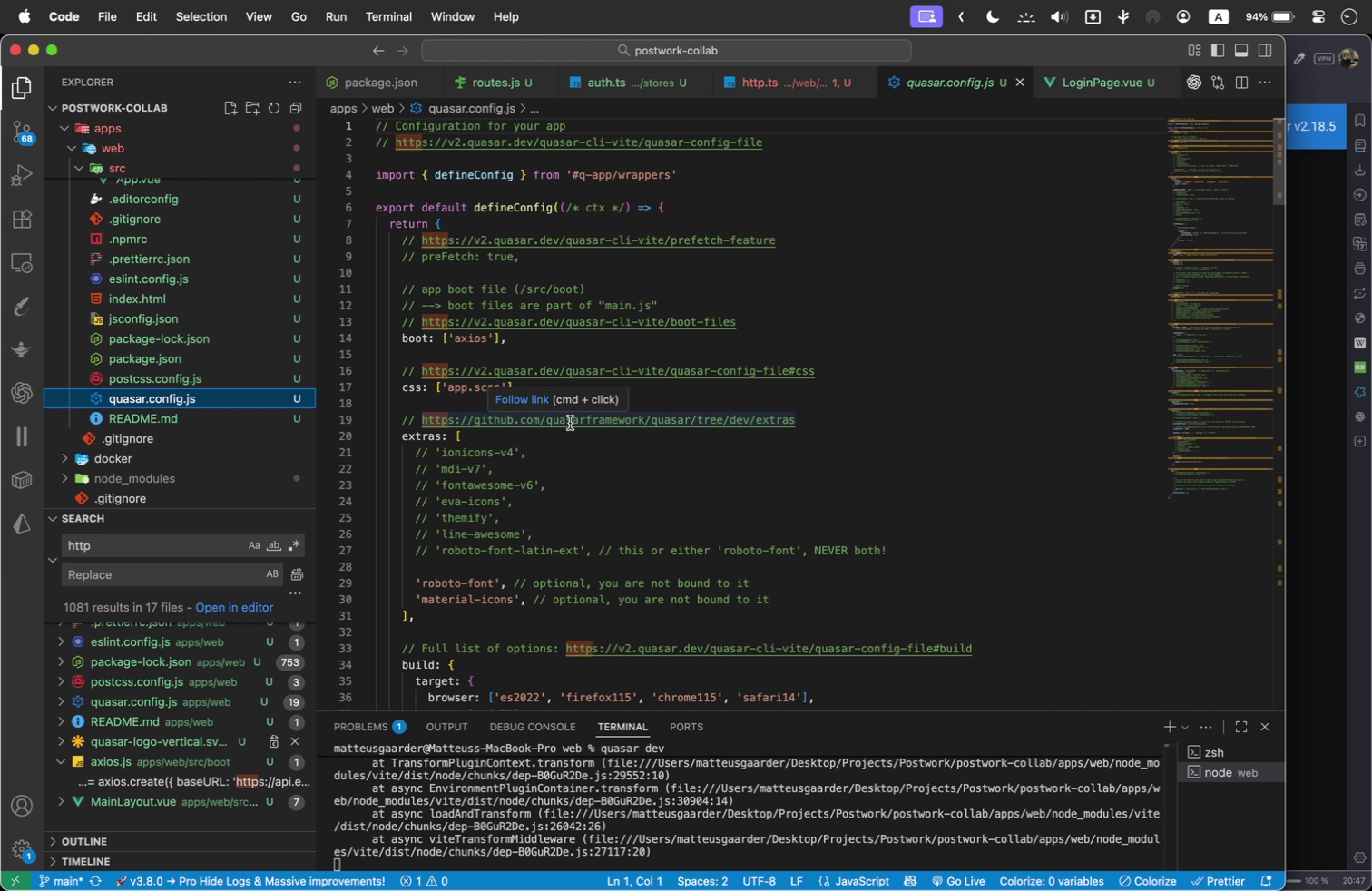 
wait(16.15)
 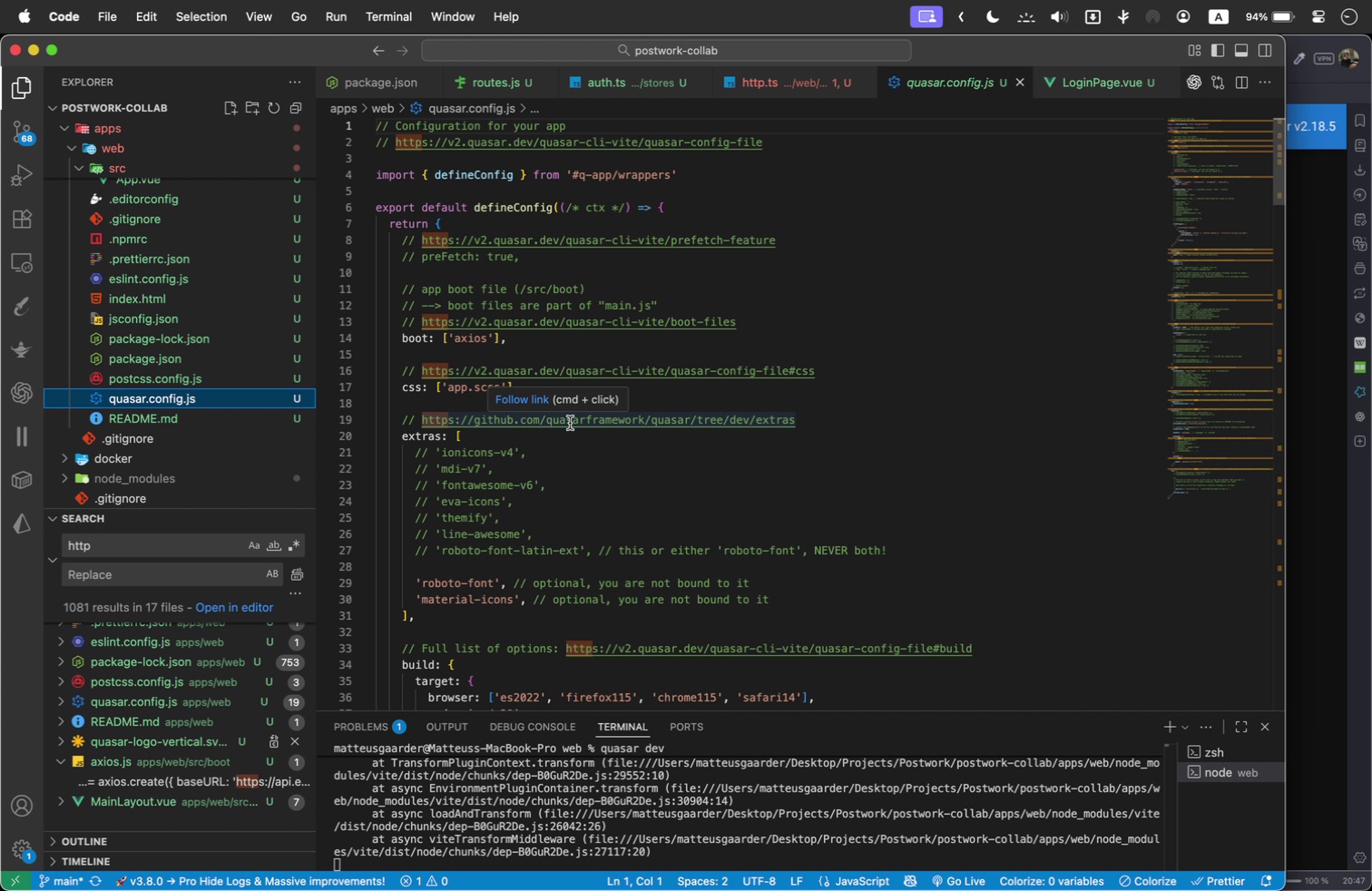 
scroll: coordinate [191, 264], scroll_direction: up, amount: 2.0
 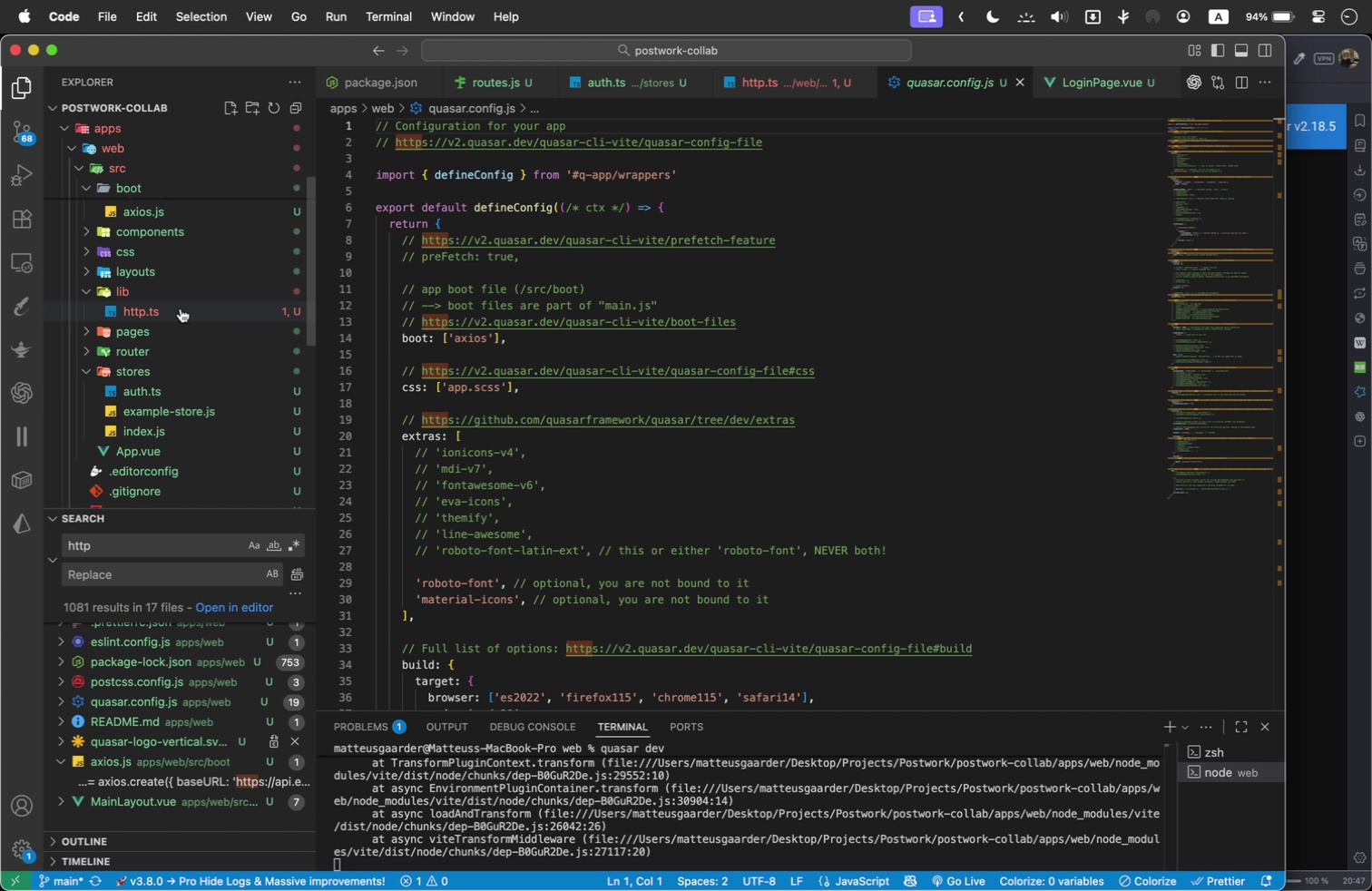 
left_click([181, 308])
 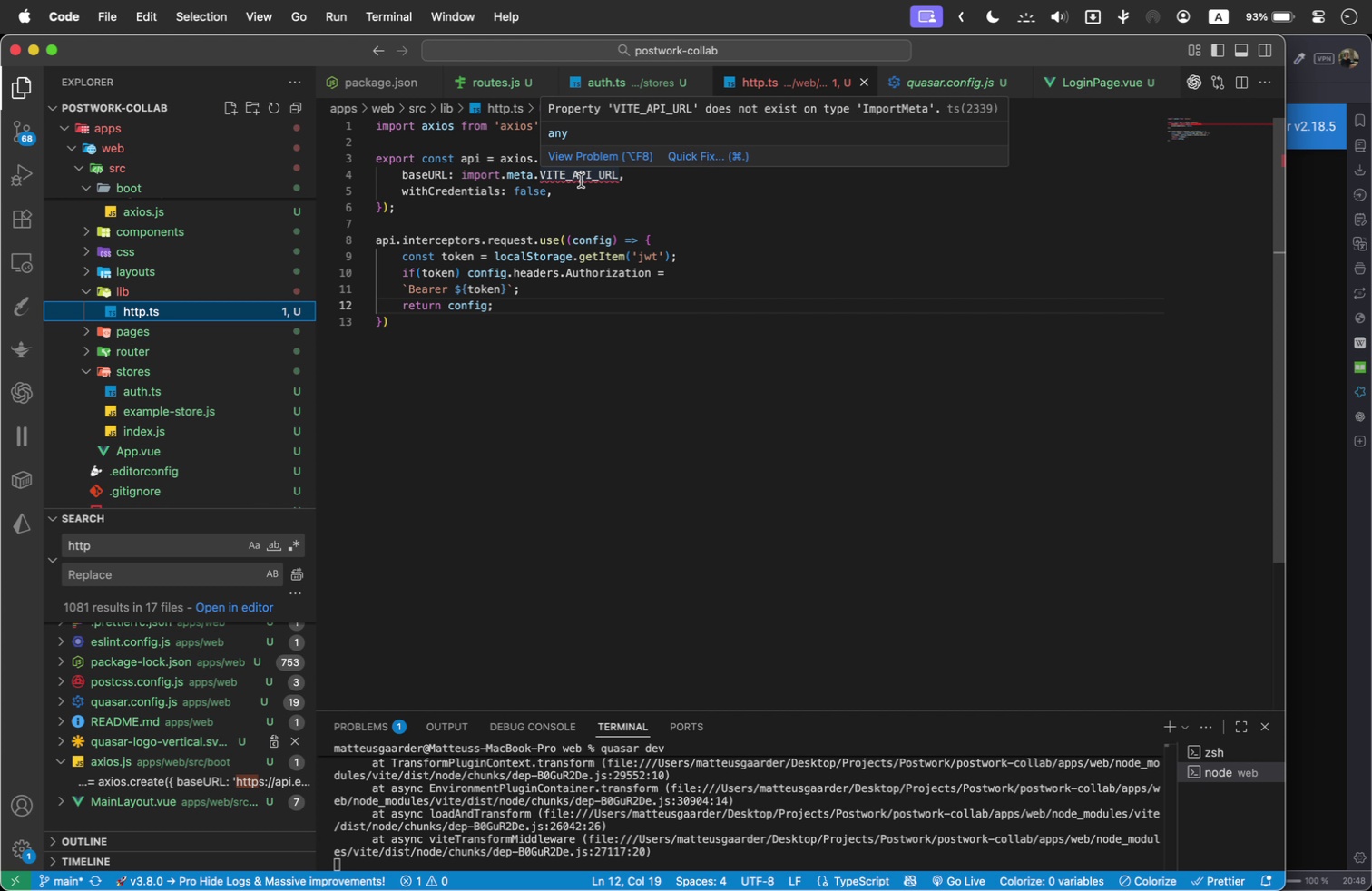 
wait(22.79)
 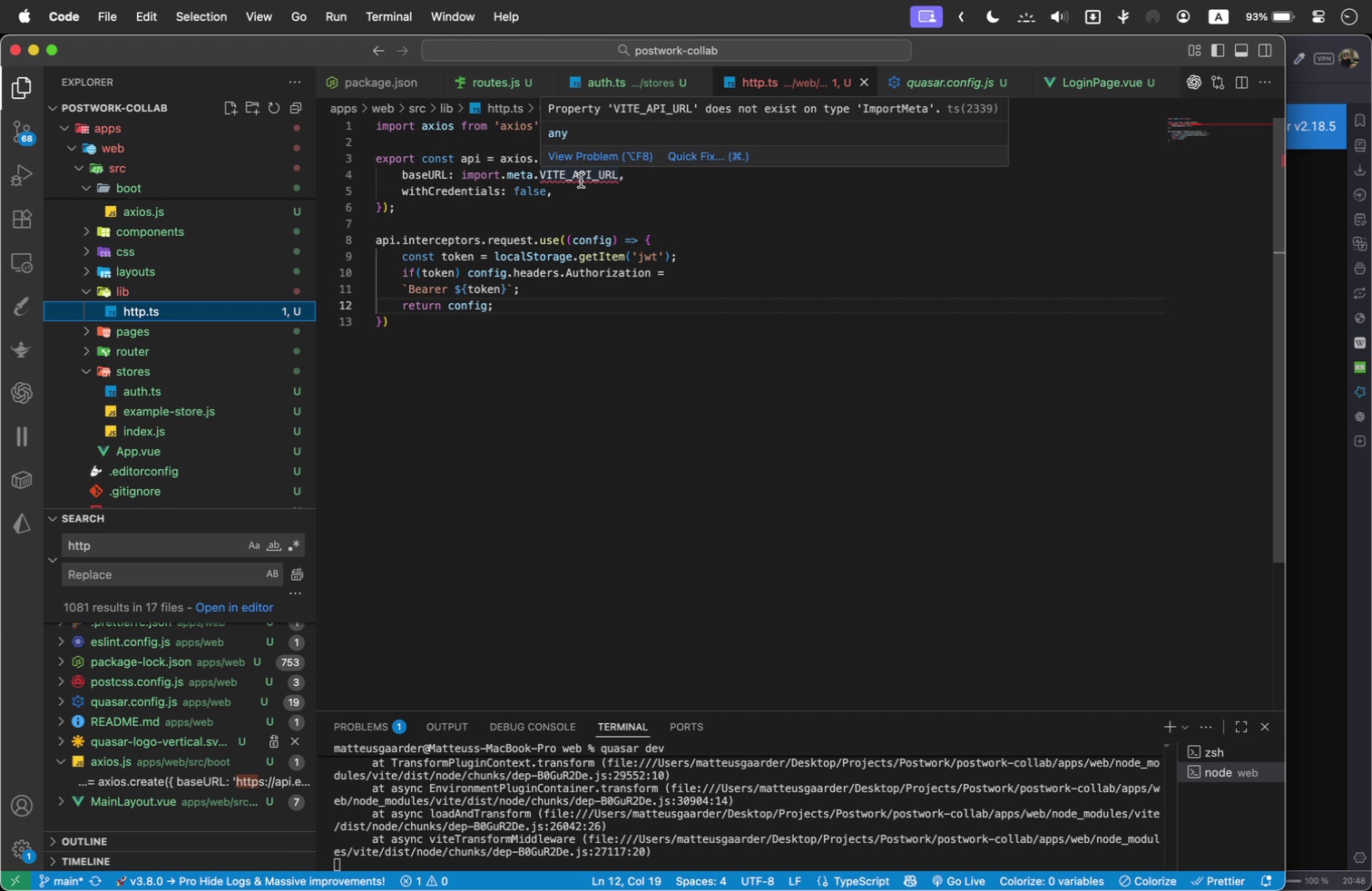 
left_click([540, 167])
 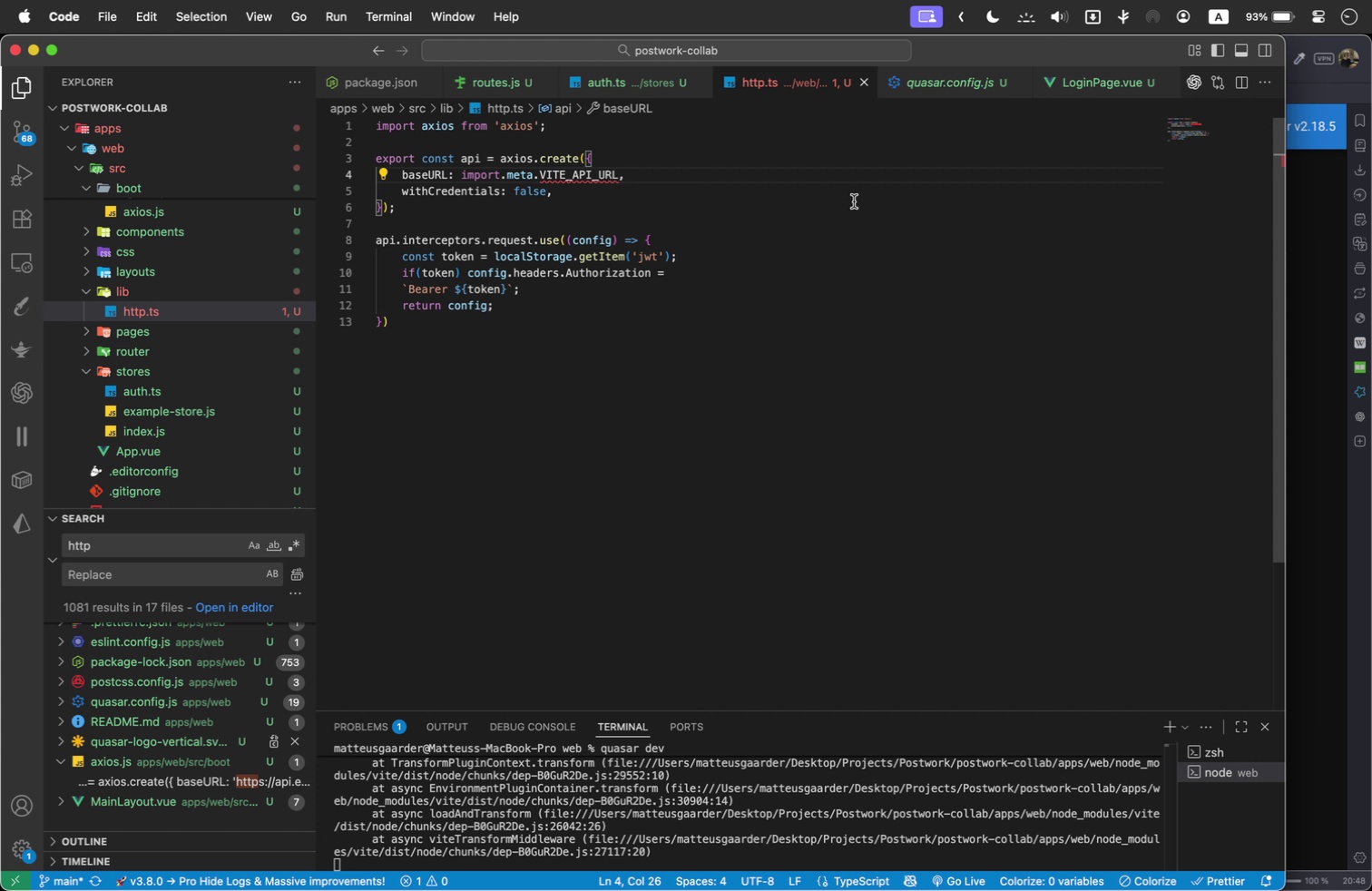 
type(env.)
 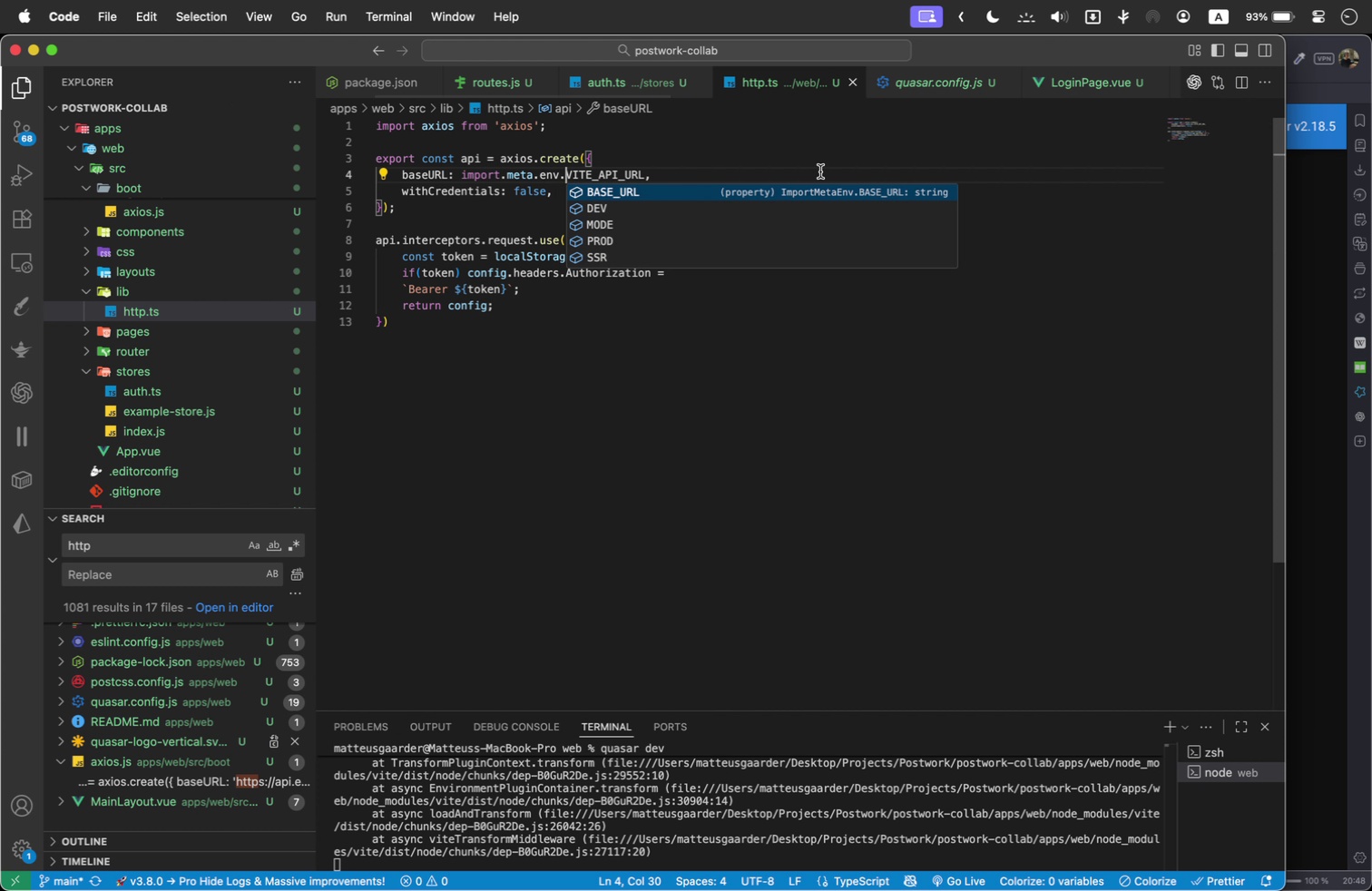 
left_click([812, 152])
 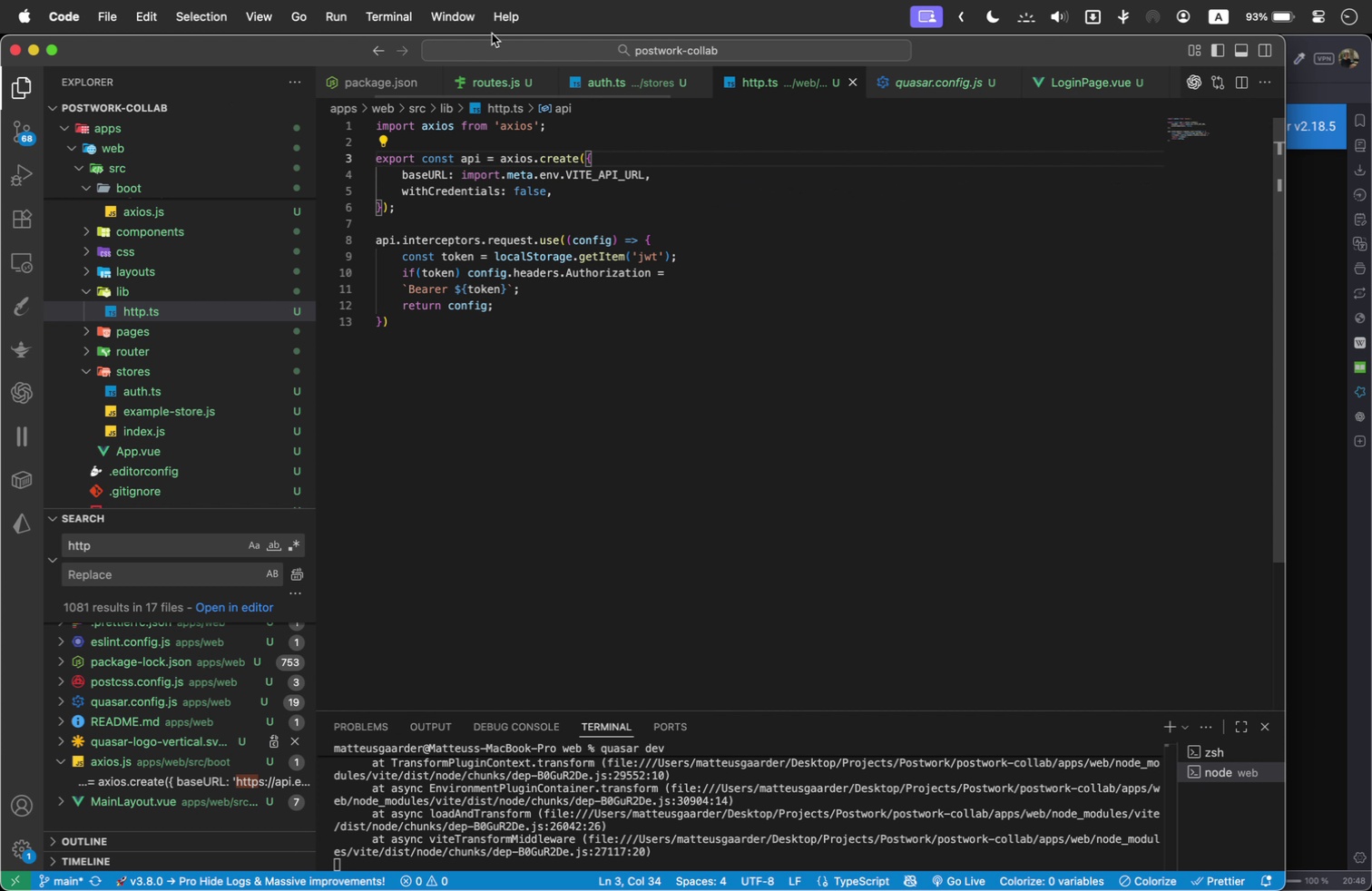 
left_click([219, 220])
 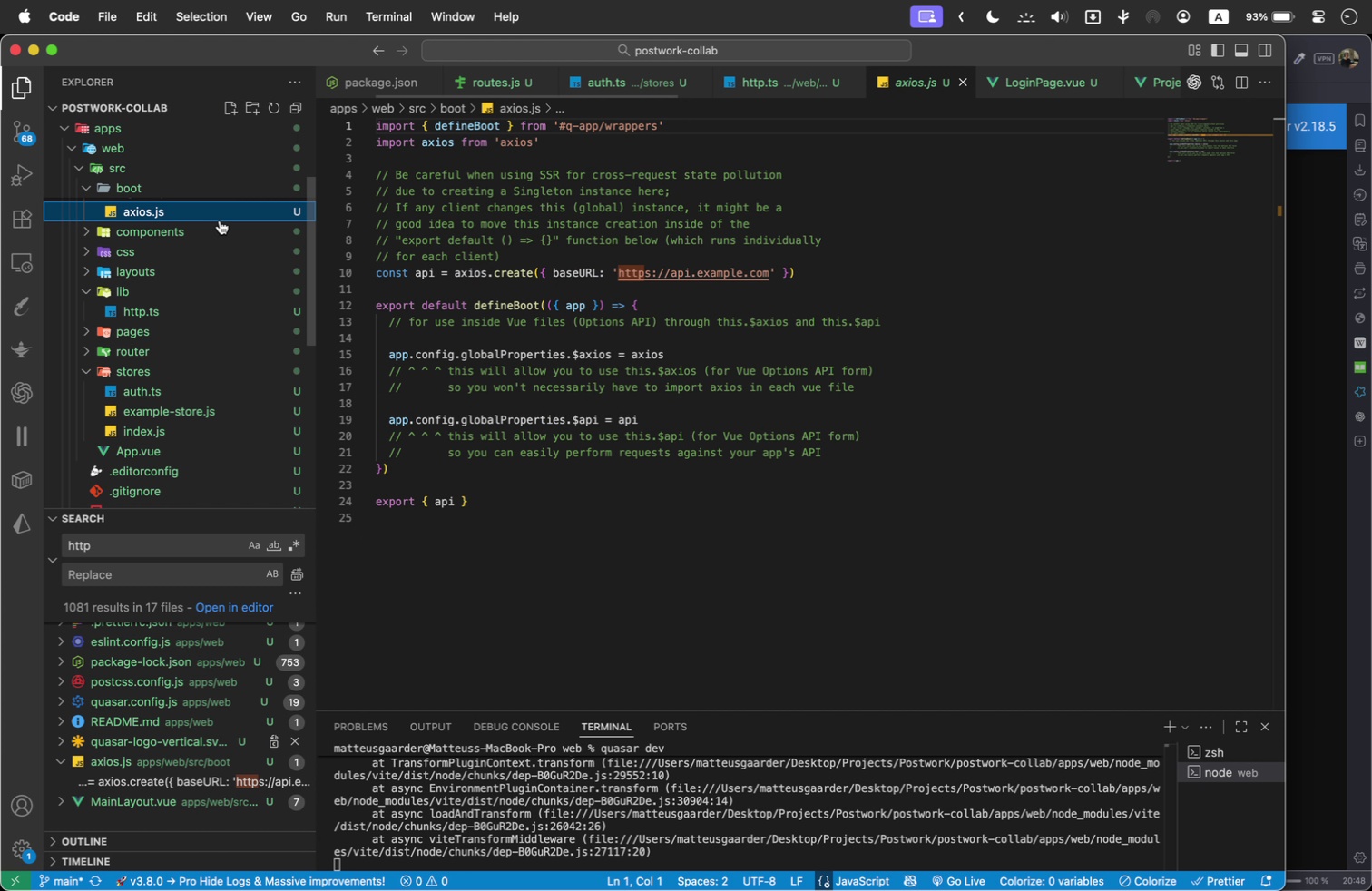 
scroll: coordinate [221, 220], scroll_direction: down, amount: 1.0
 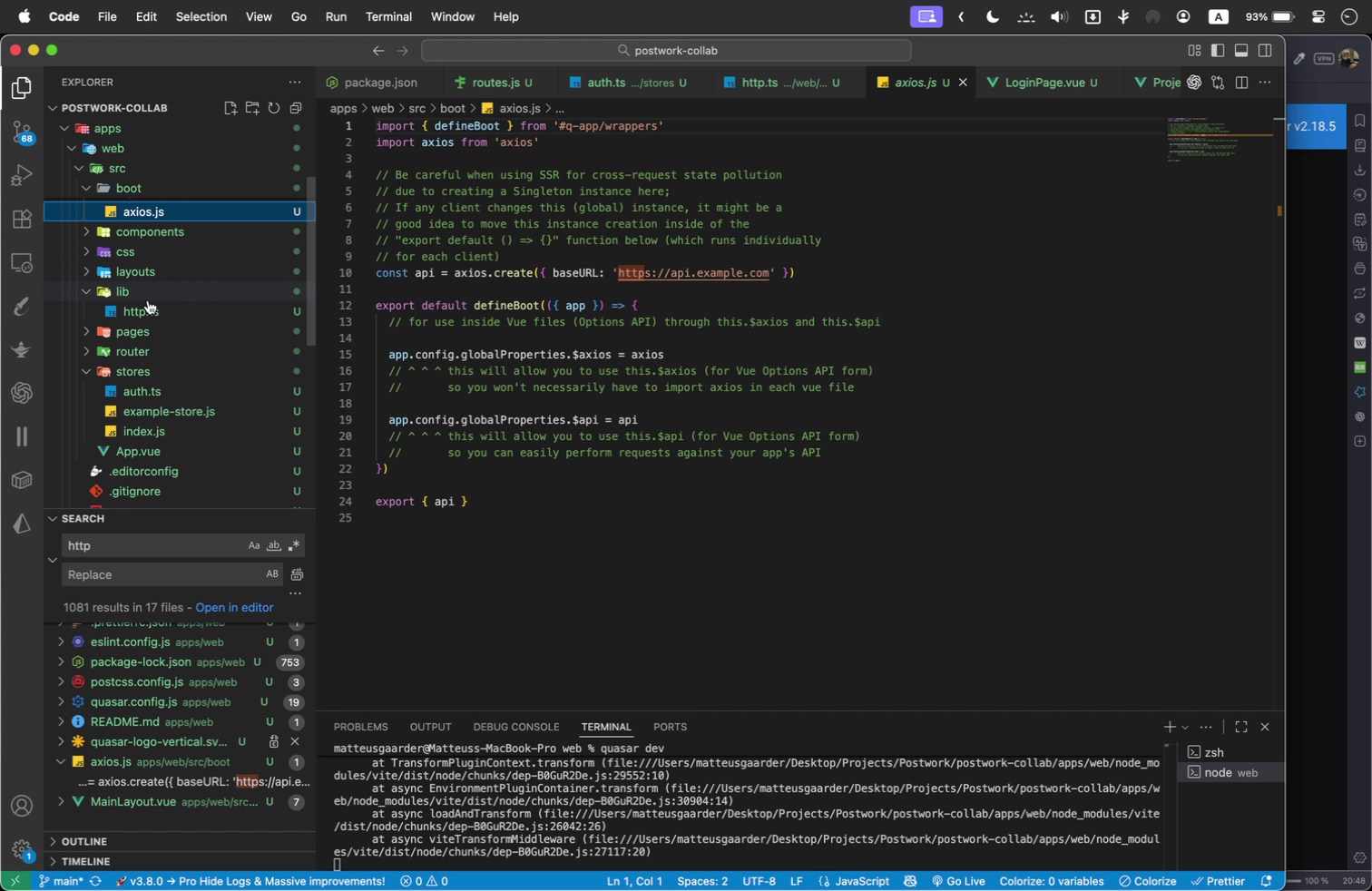 
left_click([153, 335])
 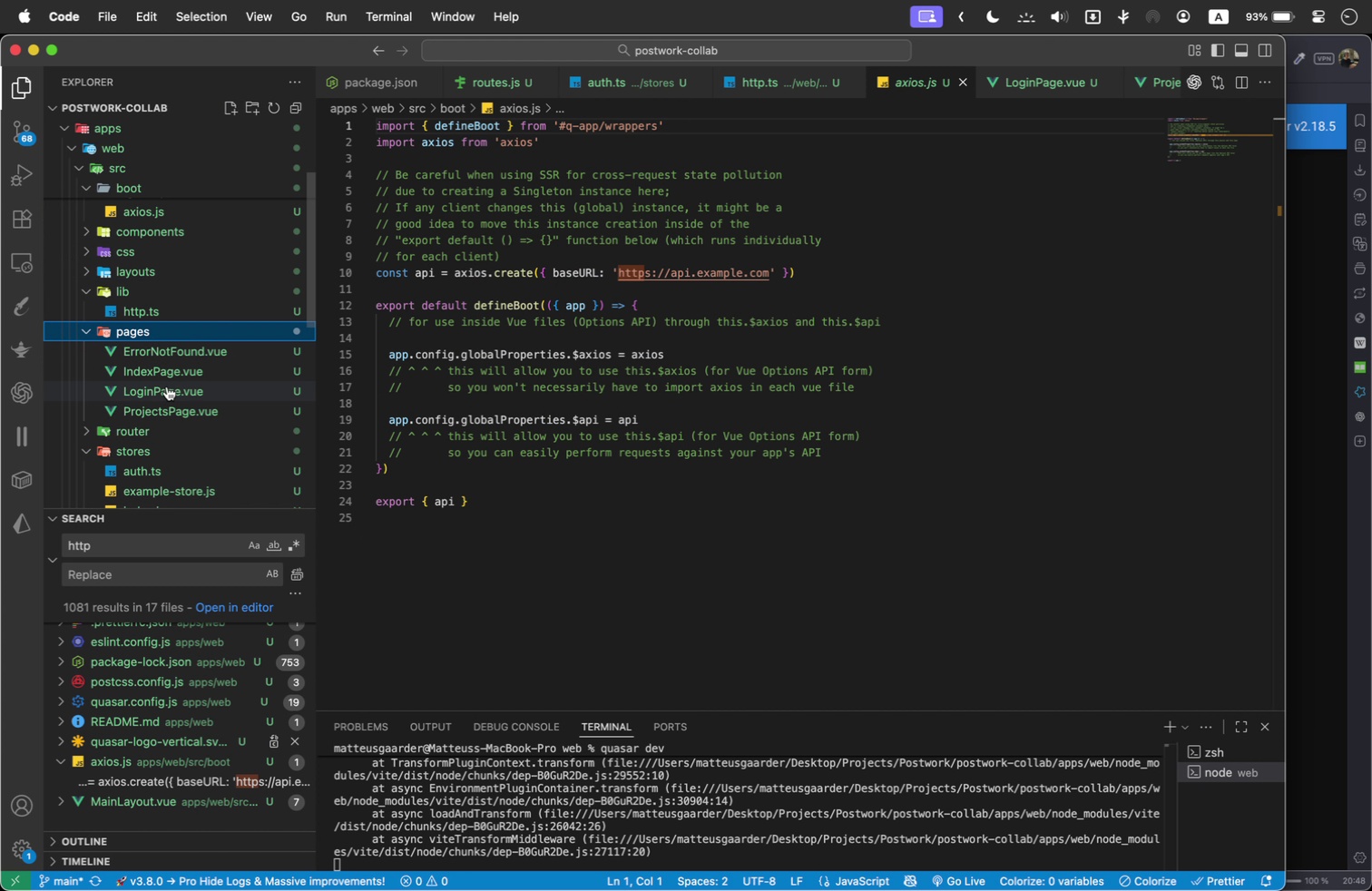 
left_click([167, 387])
 